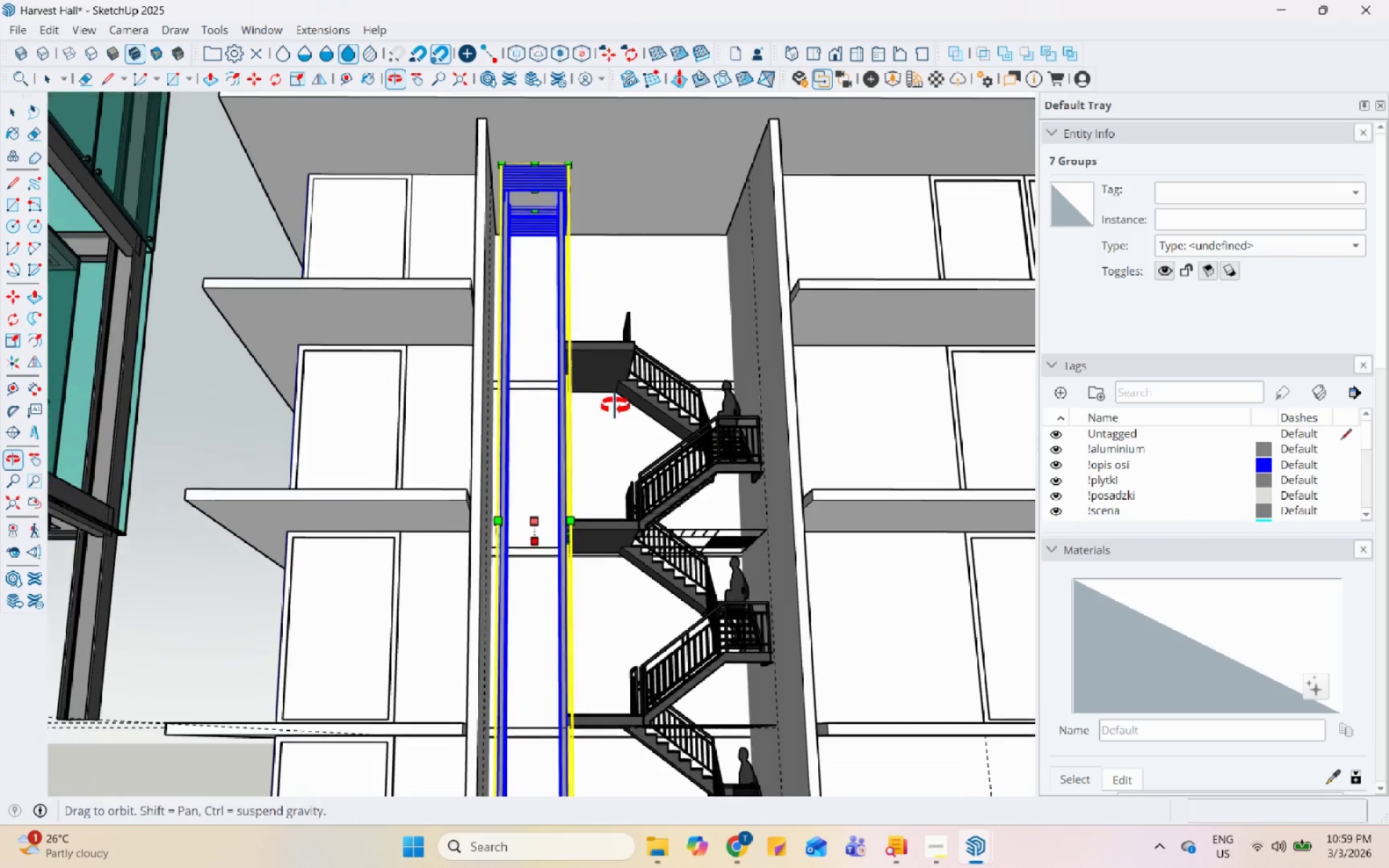 
scroll: coordinate [529, 159], scroll_direction: up, amount: 9.0
 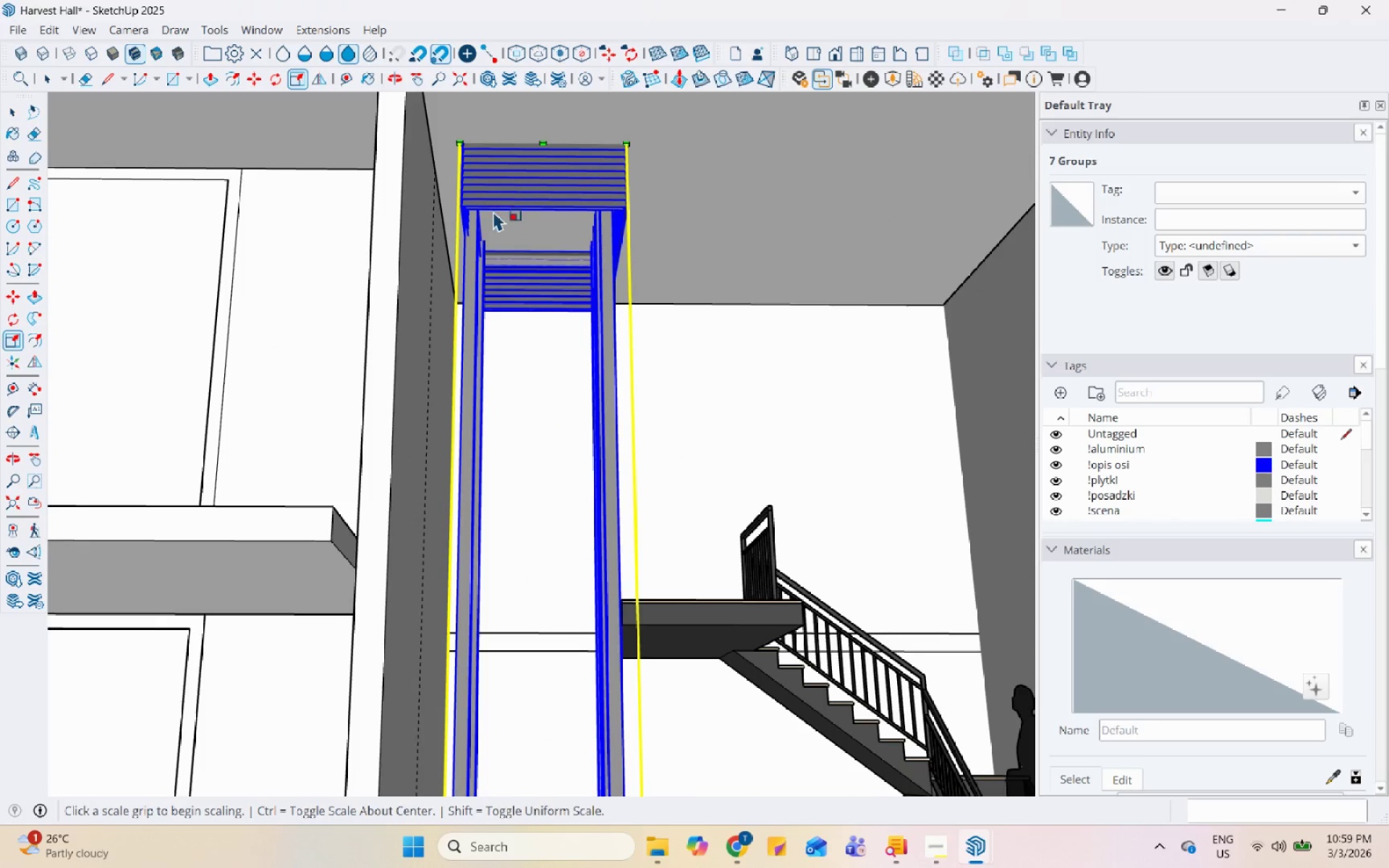 
key(Control+Z)
 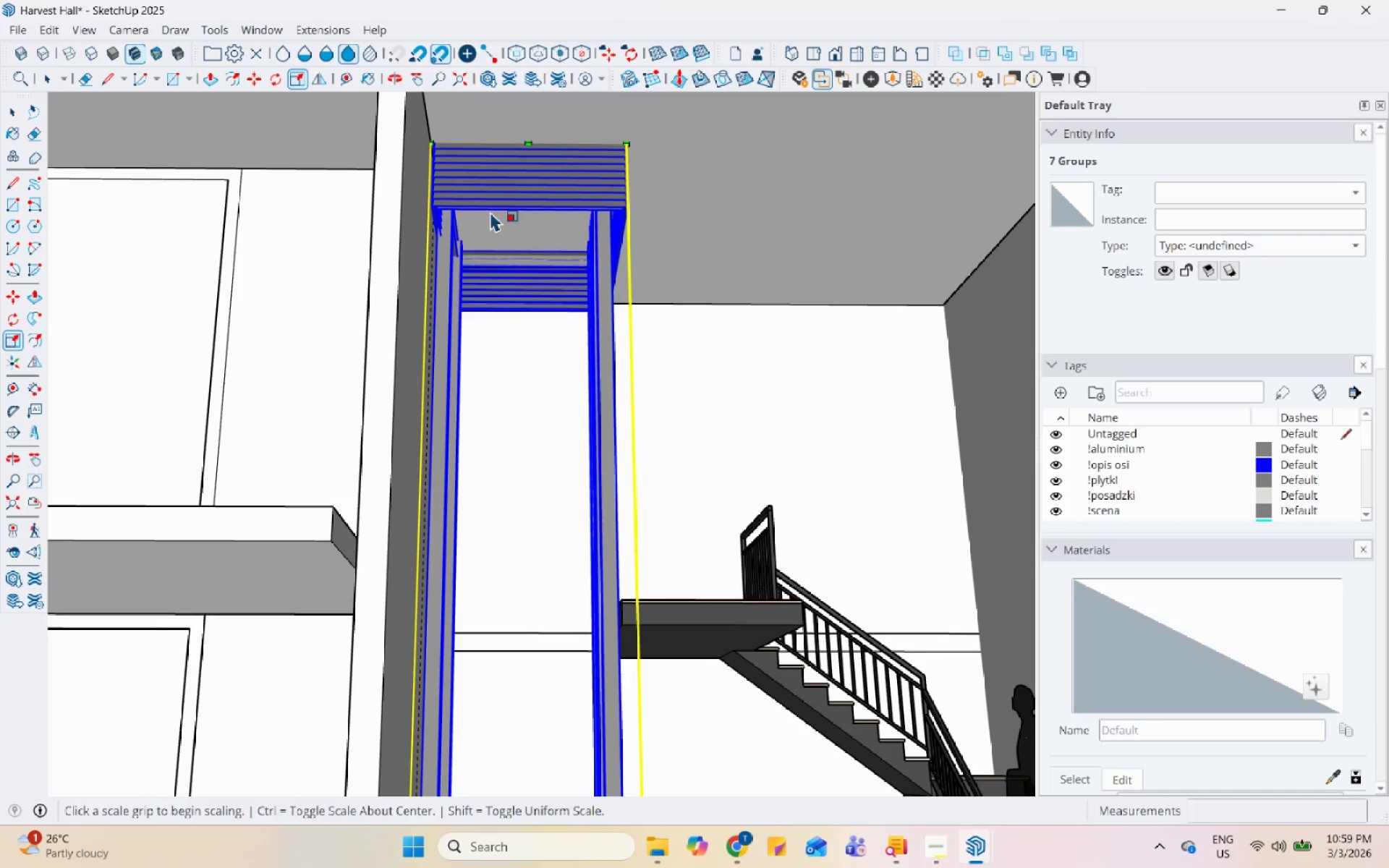 
key(Space)
 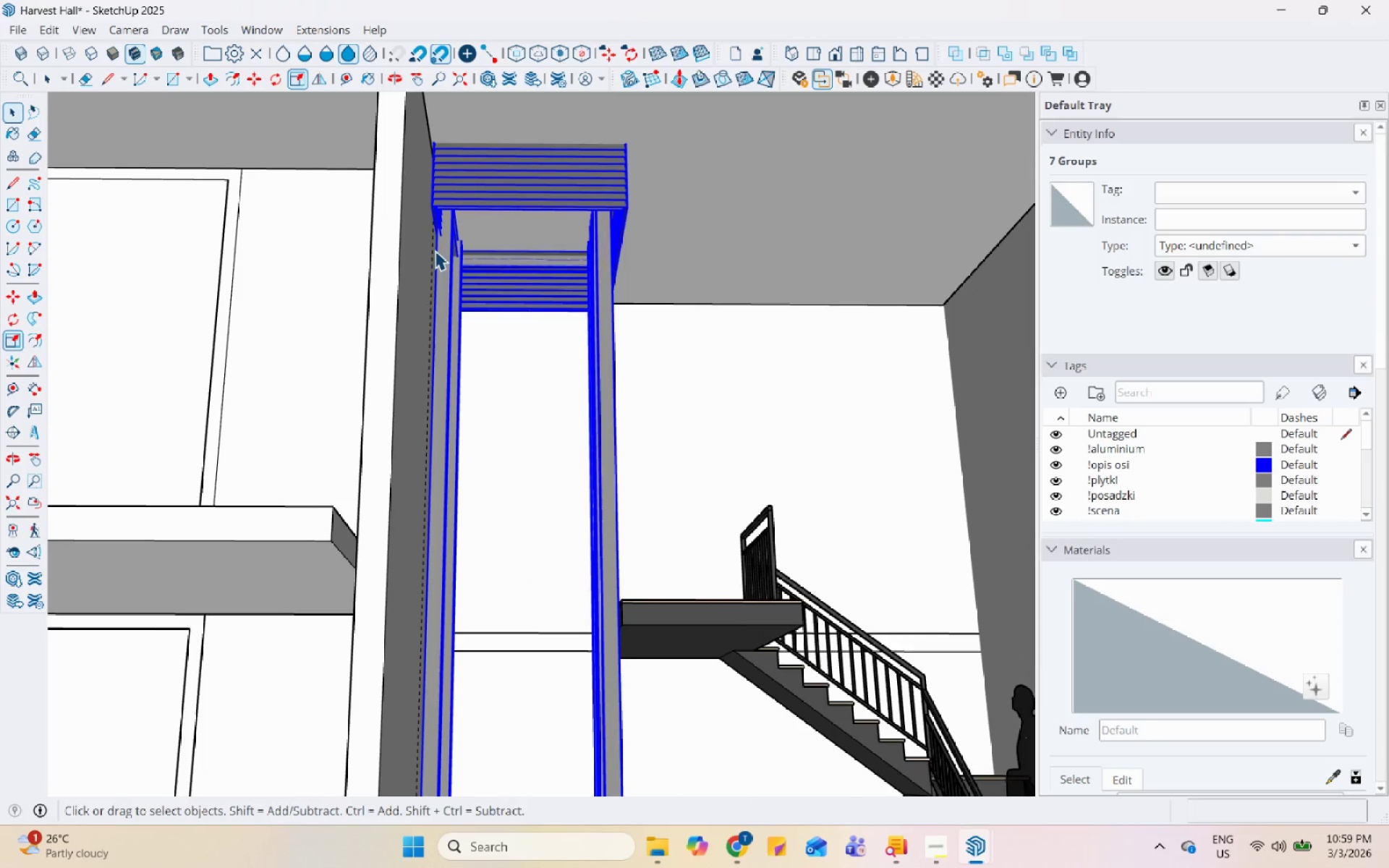 
left_click([435, 250])
 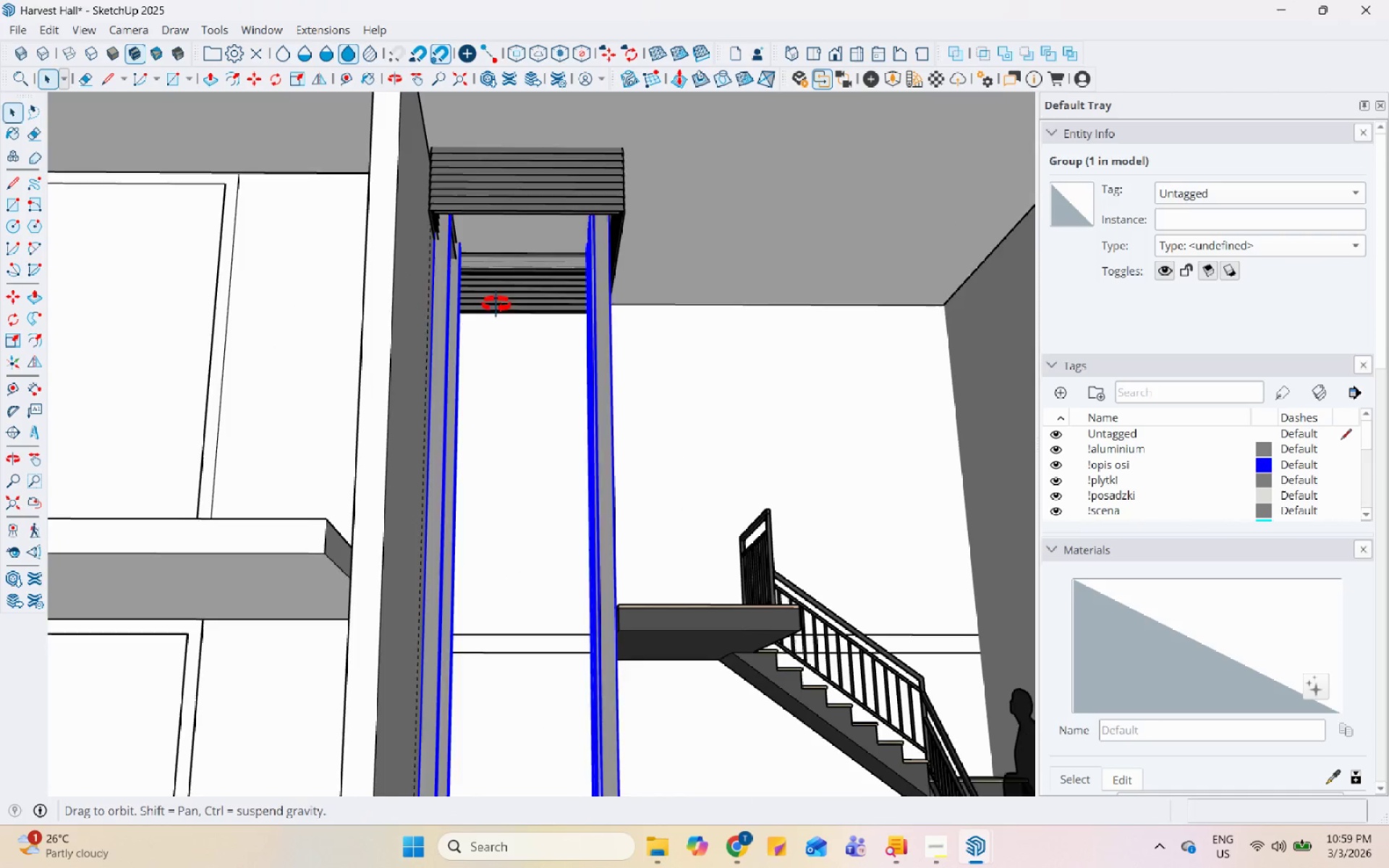 
key(S)
 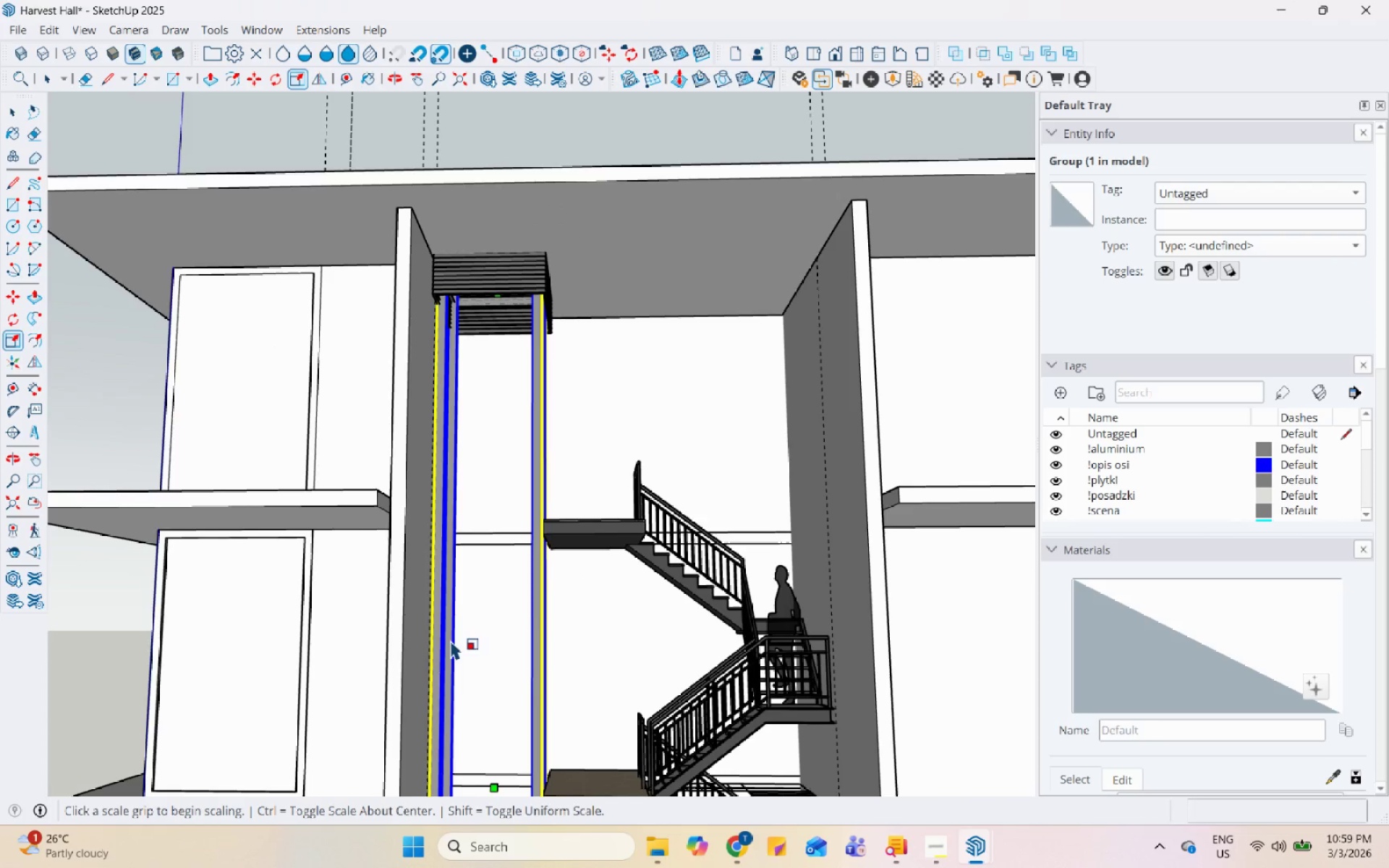 
scroll: coordinate [454, 444], scroll_direction: down, amount: 12.0
 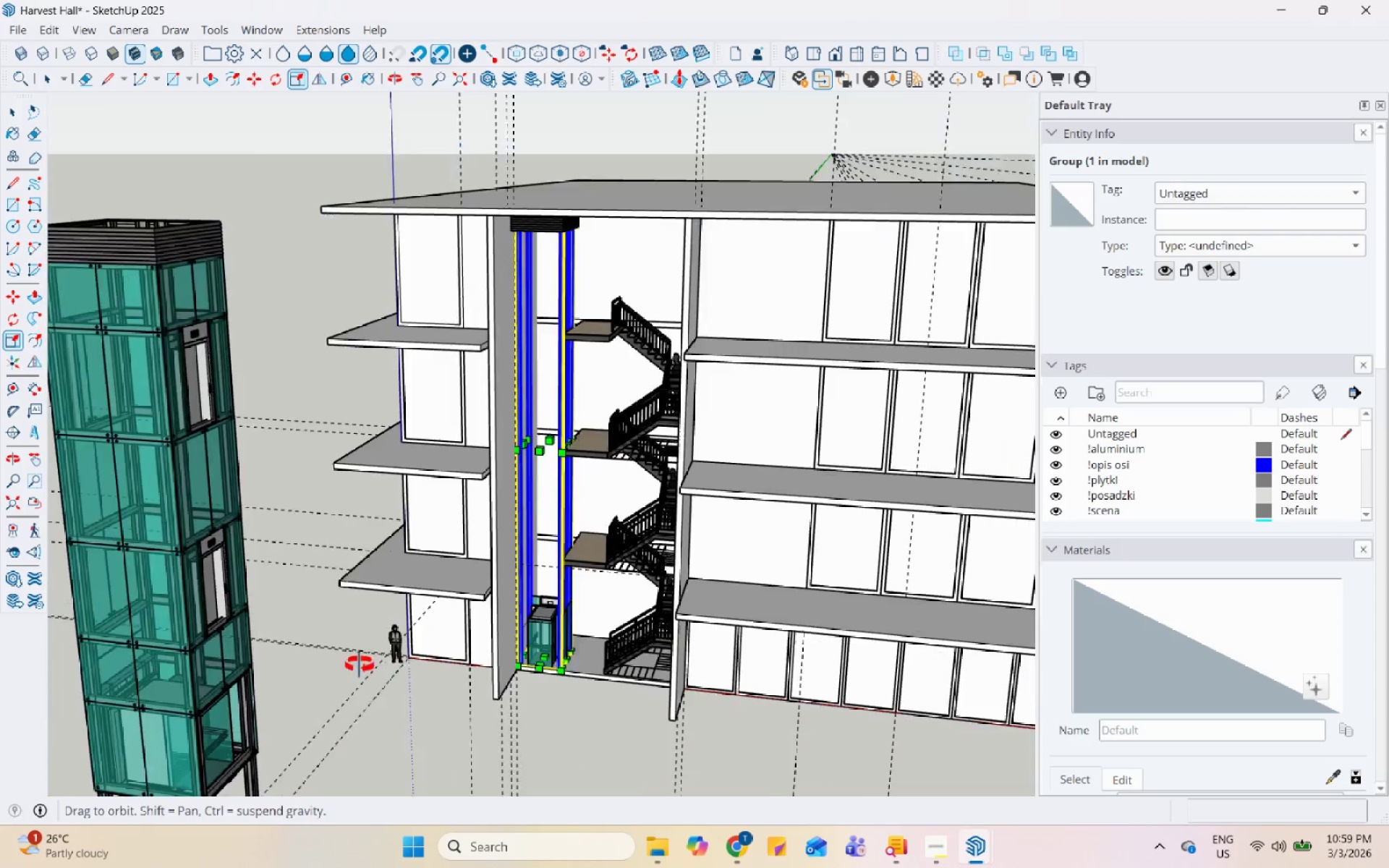 
left_click([525, 393])
 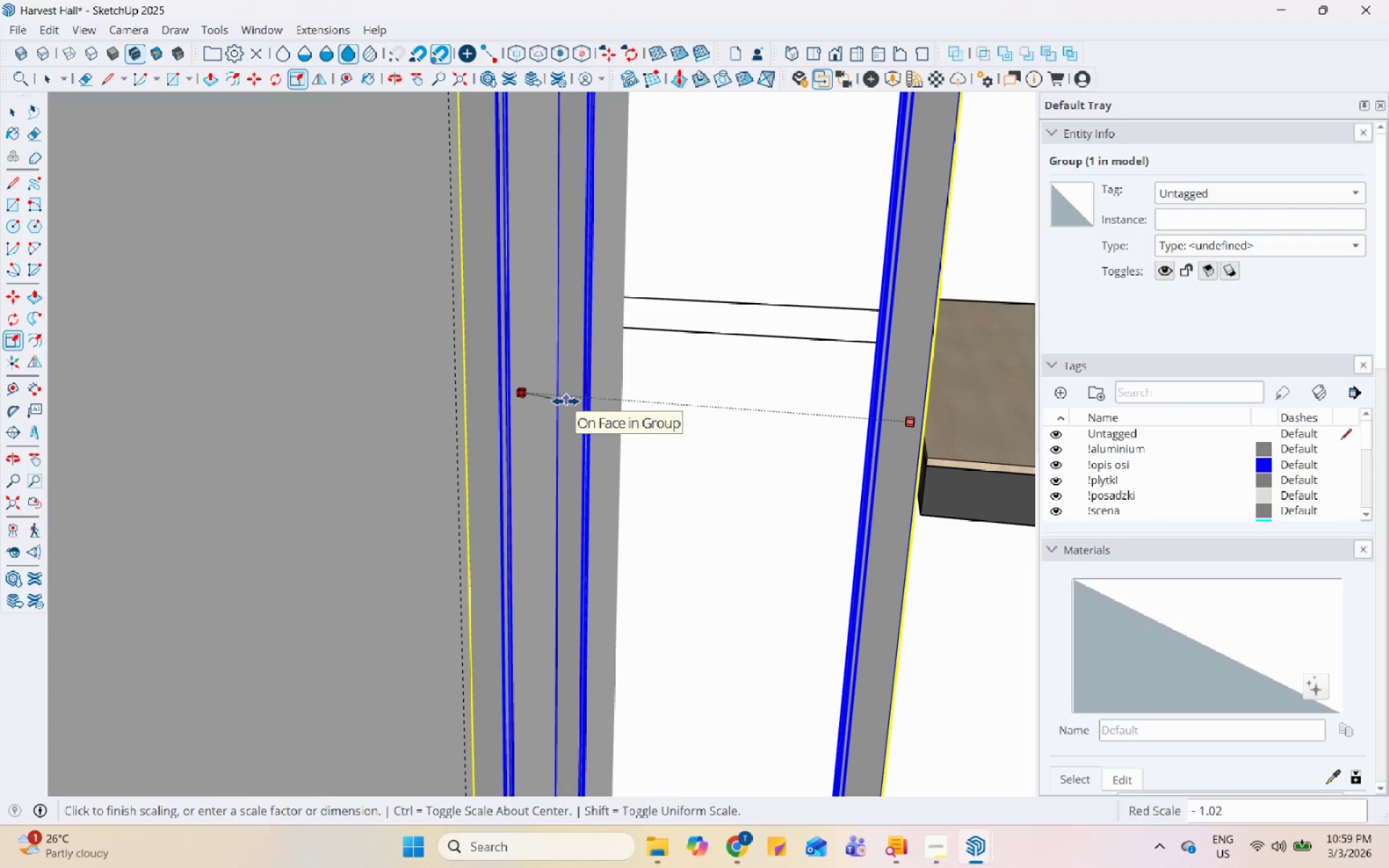 
scroll: coordinate [527, 380], scroll_direction: up, amount: 19.0
 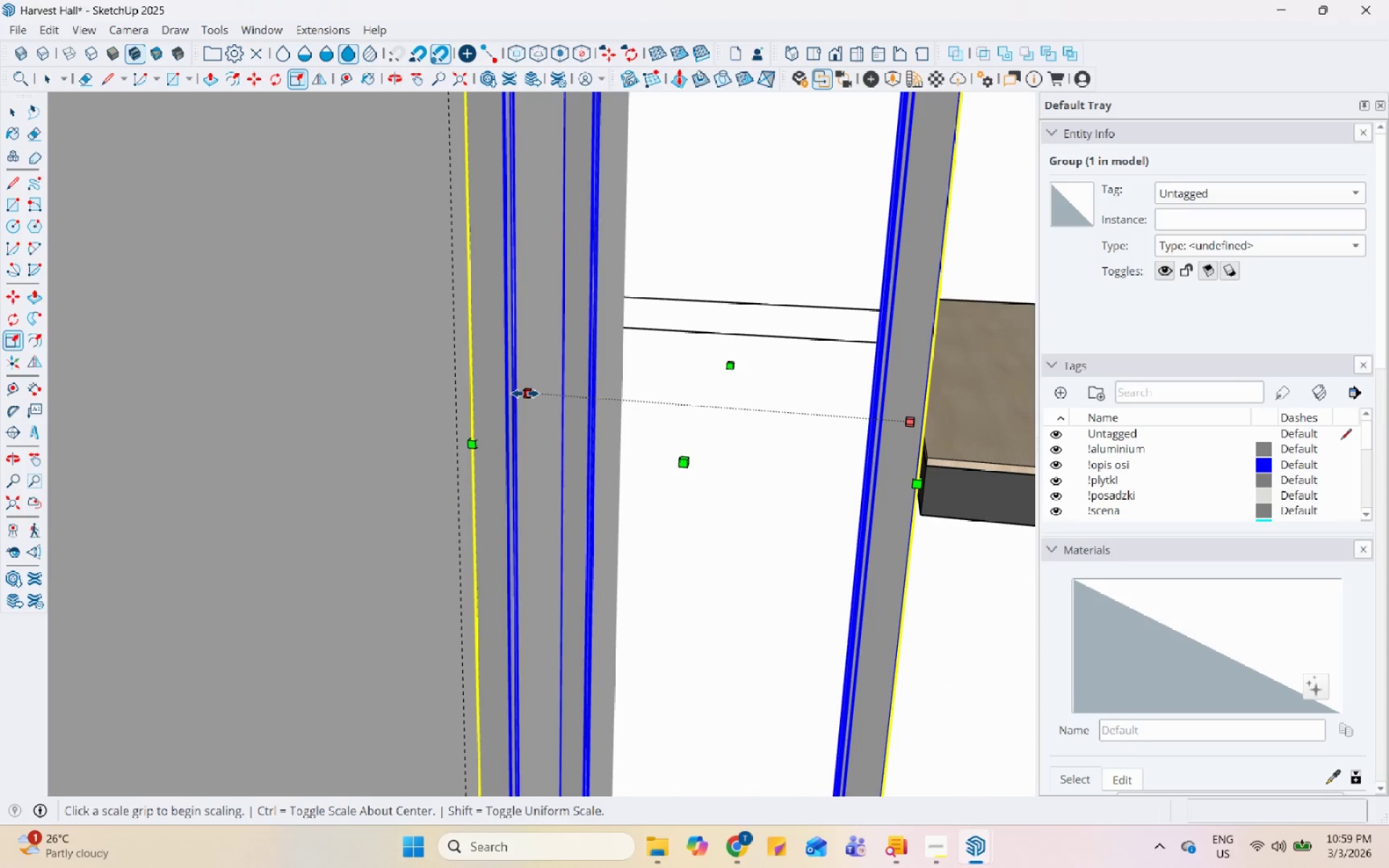 
left_click([566, 401])
 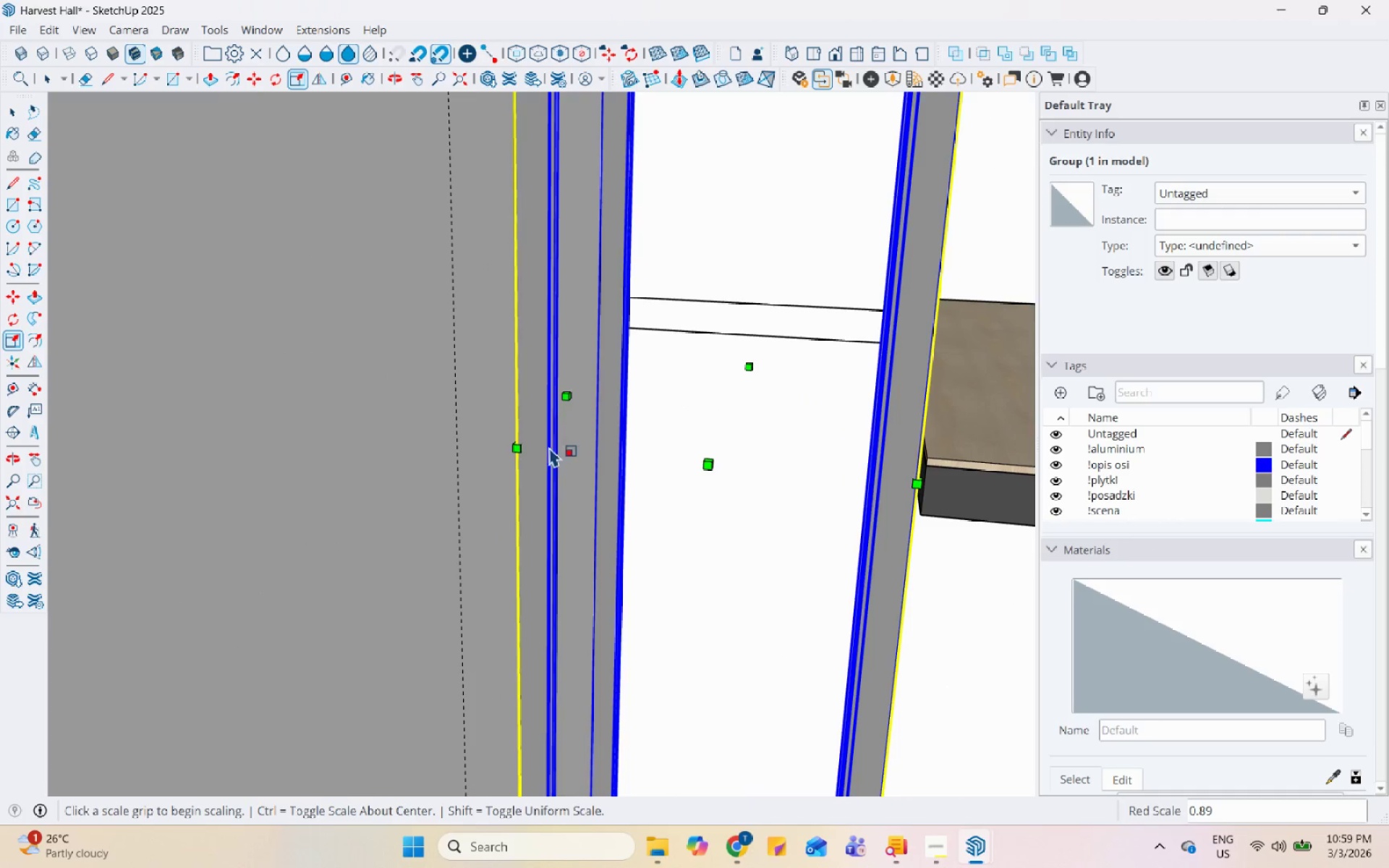 
scroll: coordinate [483, 519], scroll_direction: down, amount: 19.0
 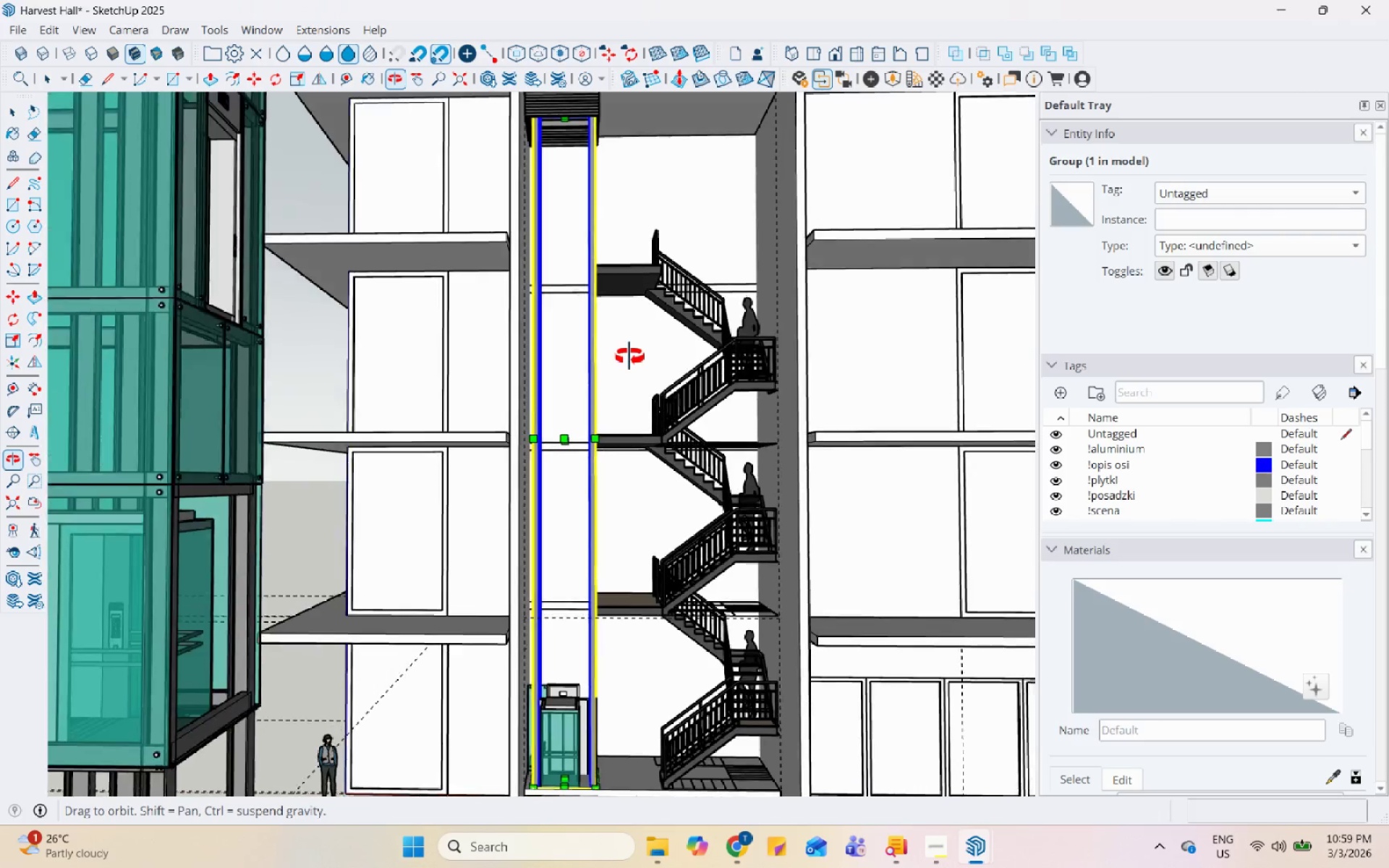 
key(Control+Z)
 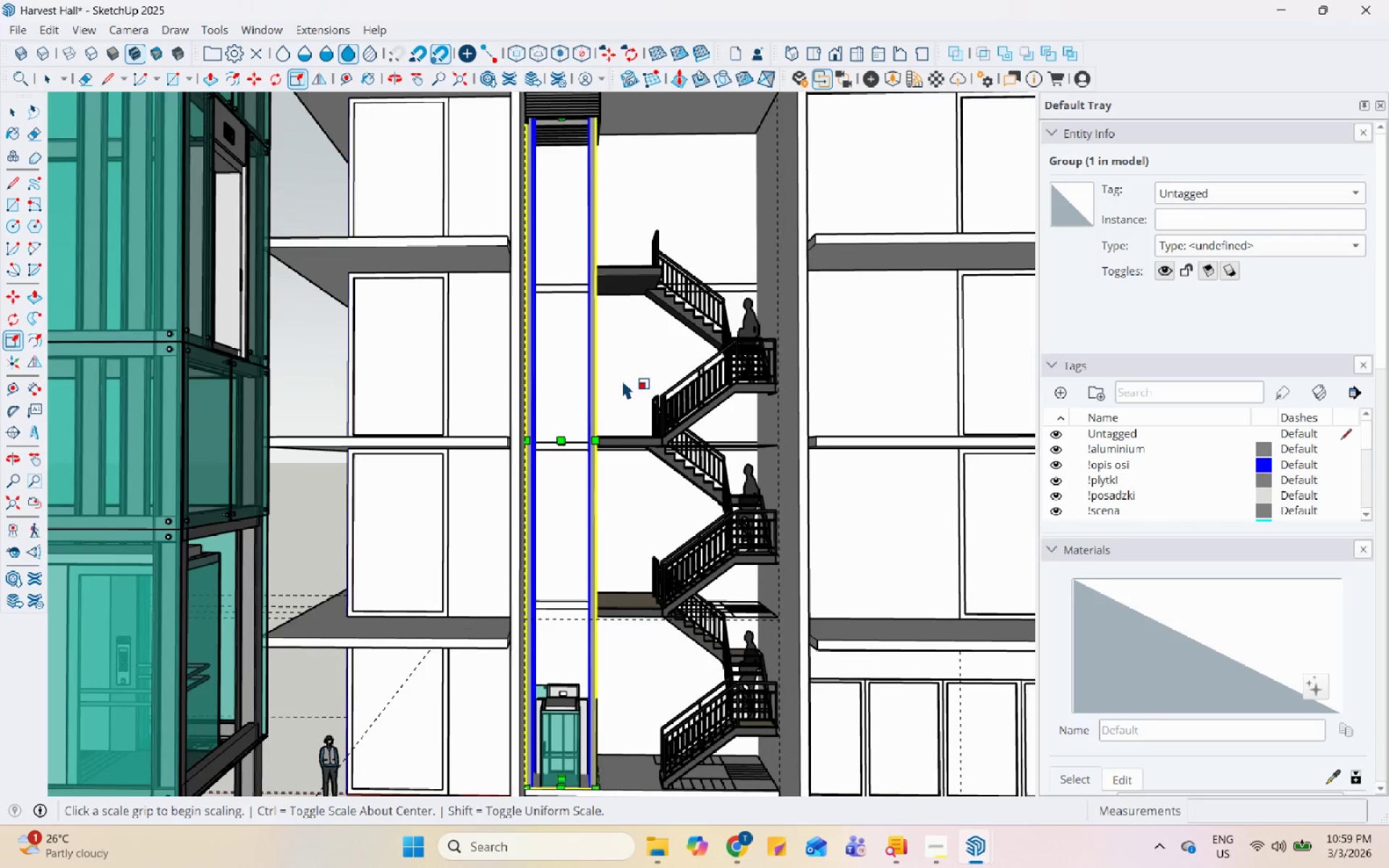 
key(Space)
 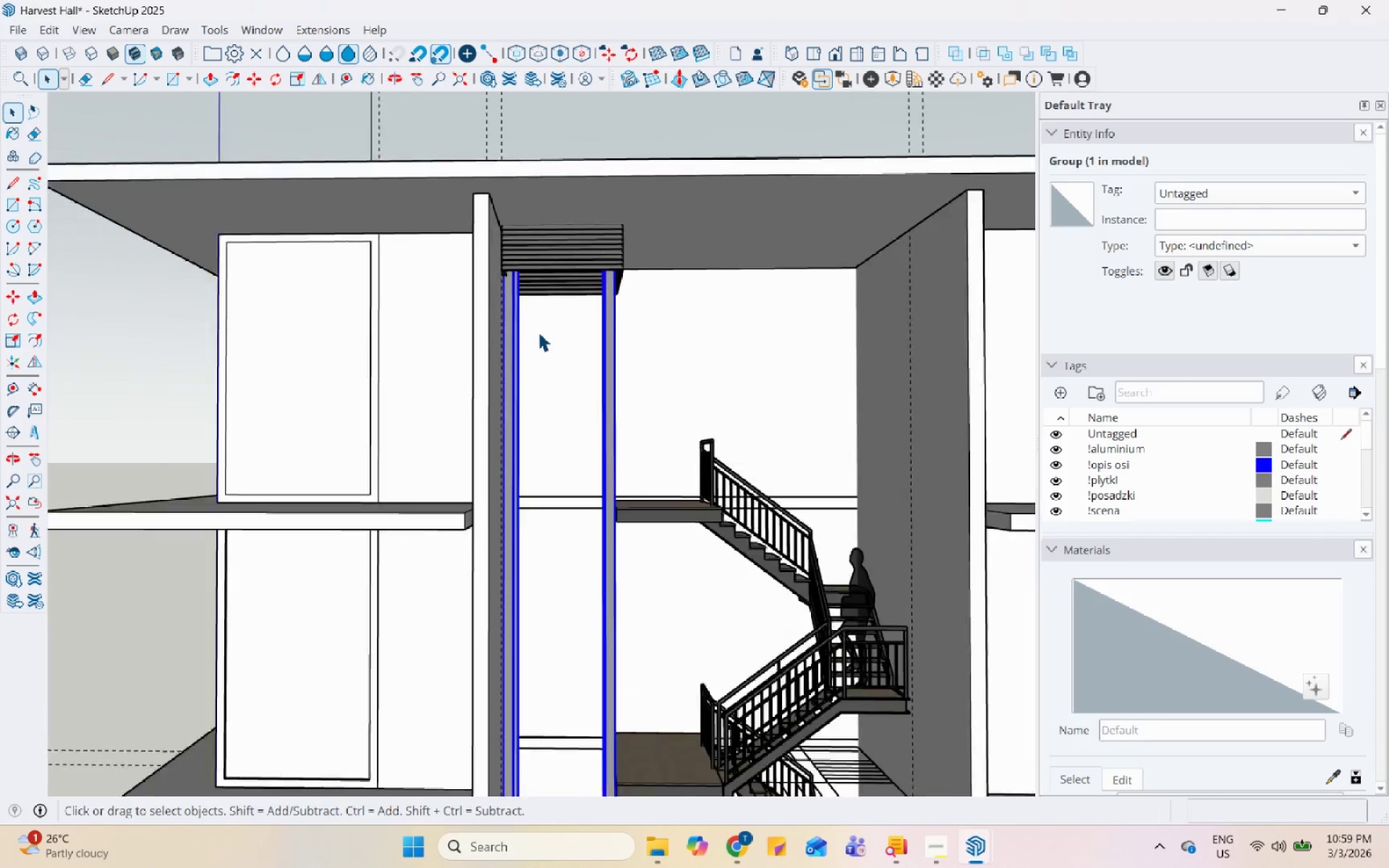 
middle_click([538, 332])
 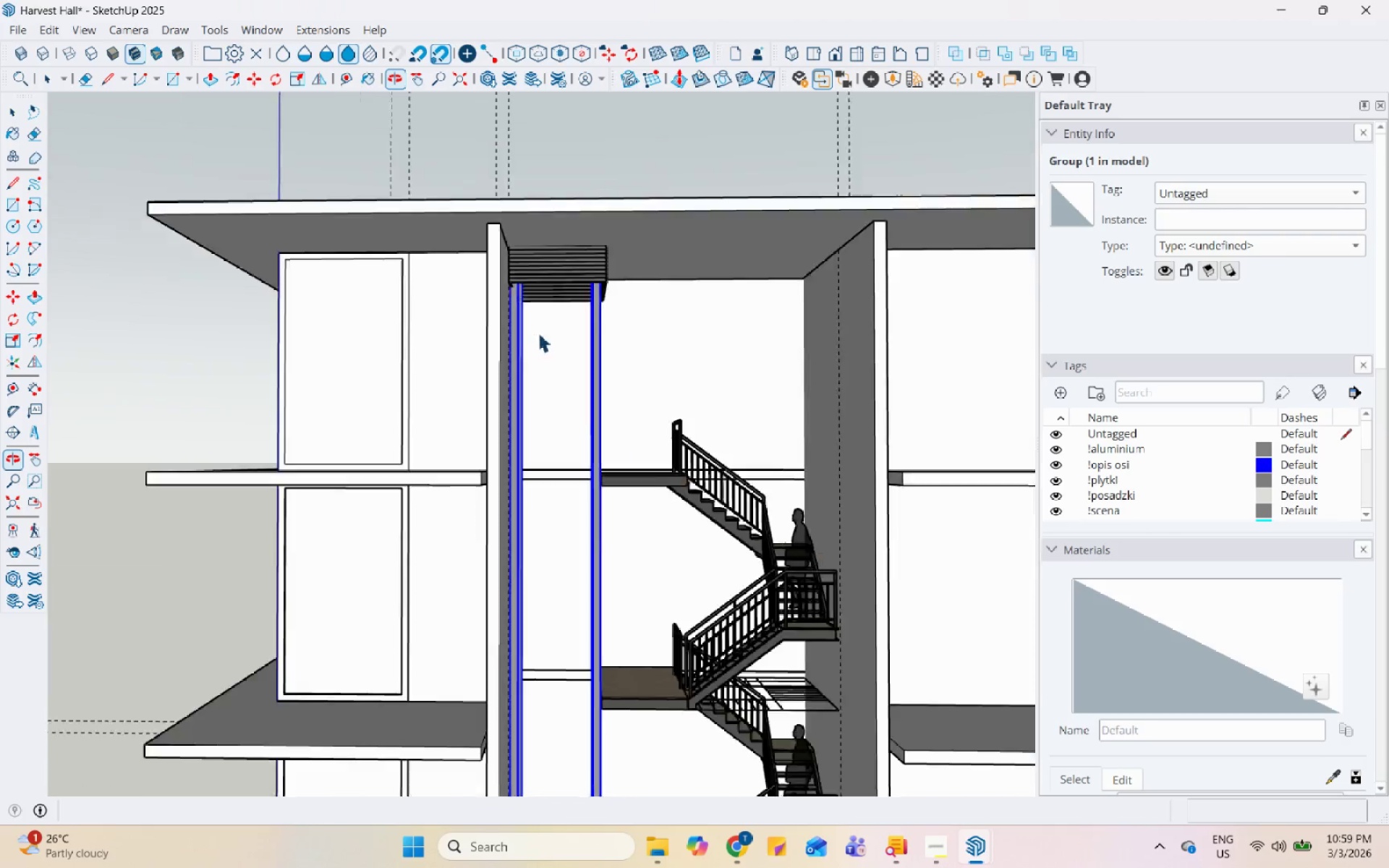 
key(Escape)
 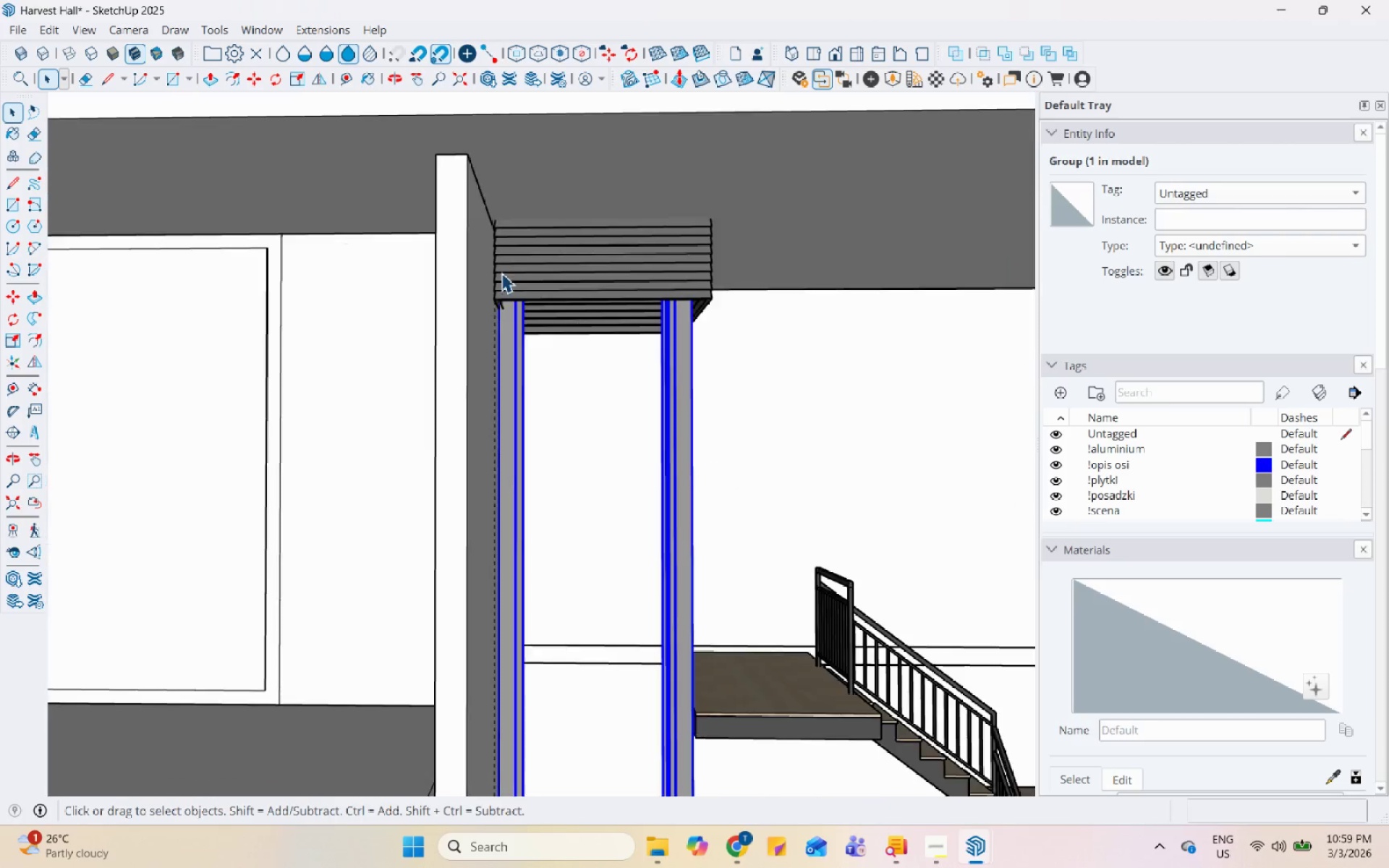 
left_click([510, 261])
 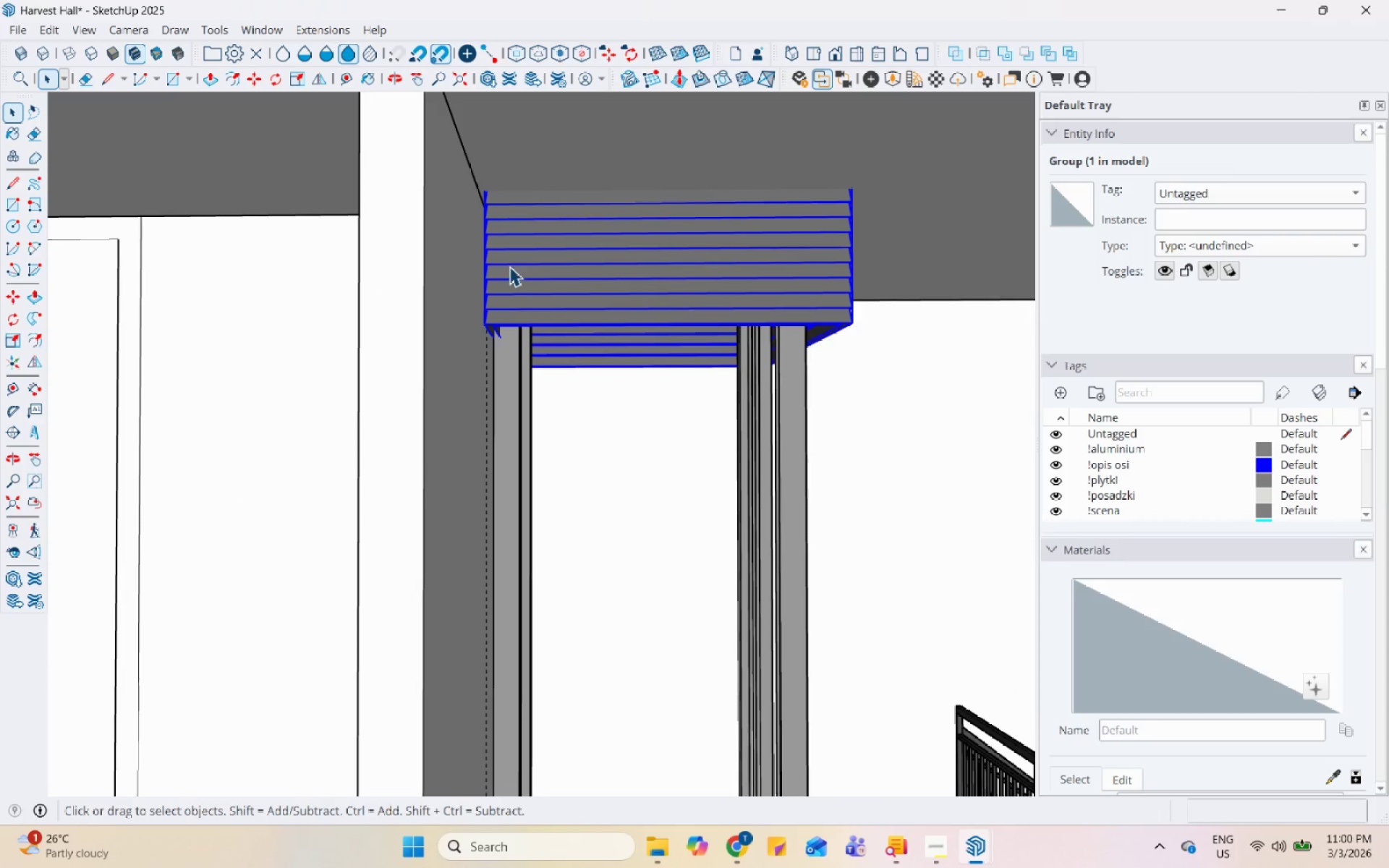 
scroll: coordinate [508, 263], scroll_direction: up, amount: 13.0
 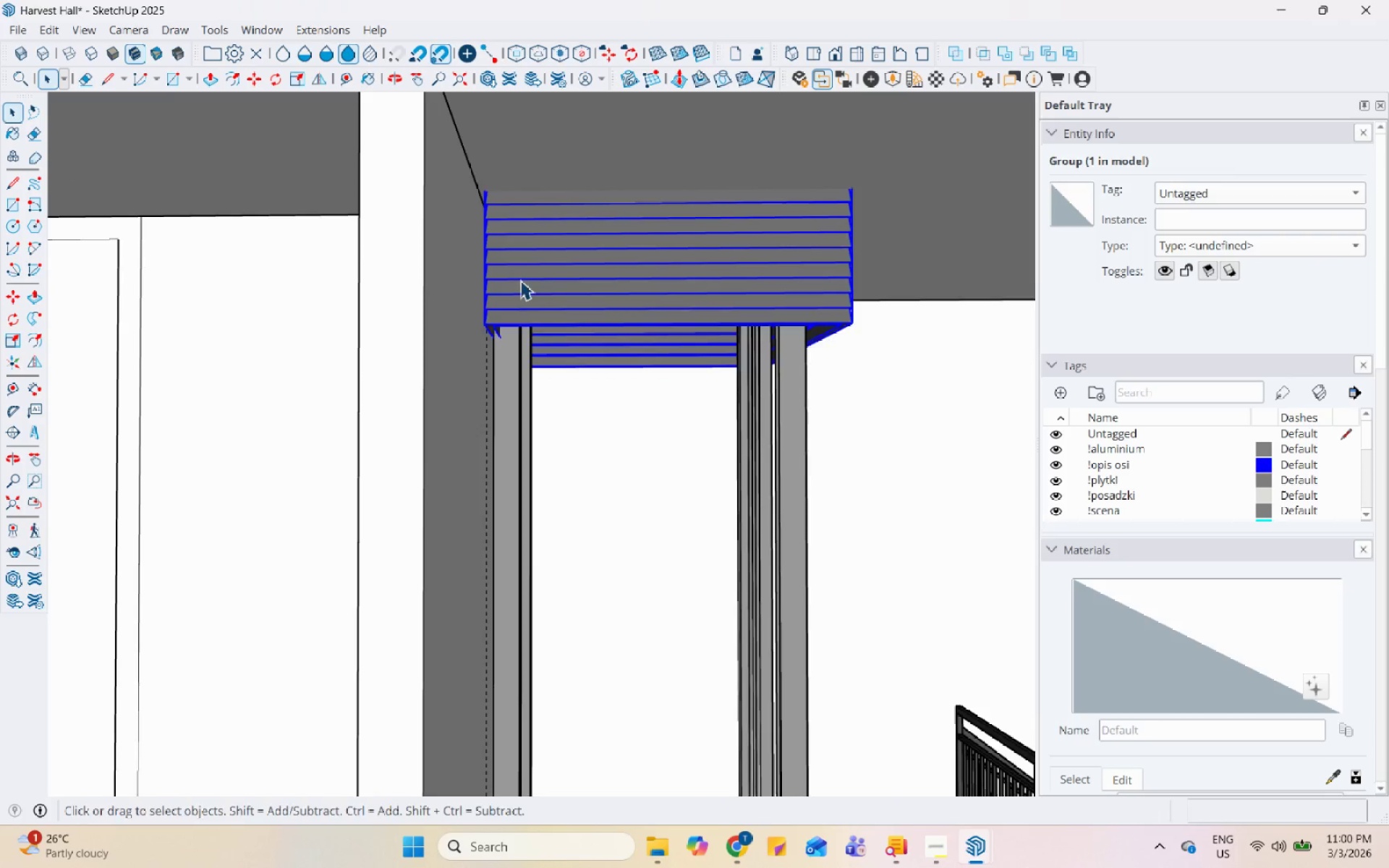 
key(S)
 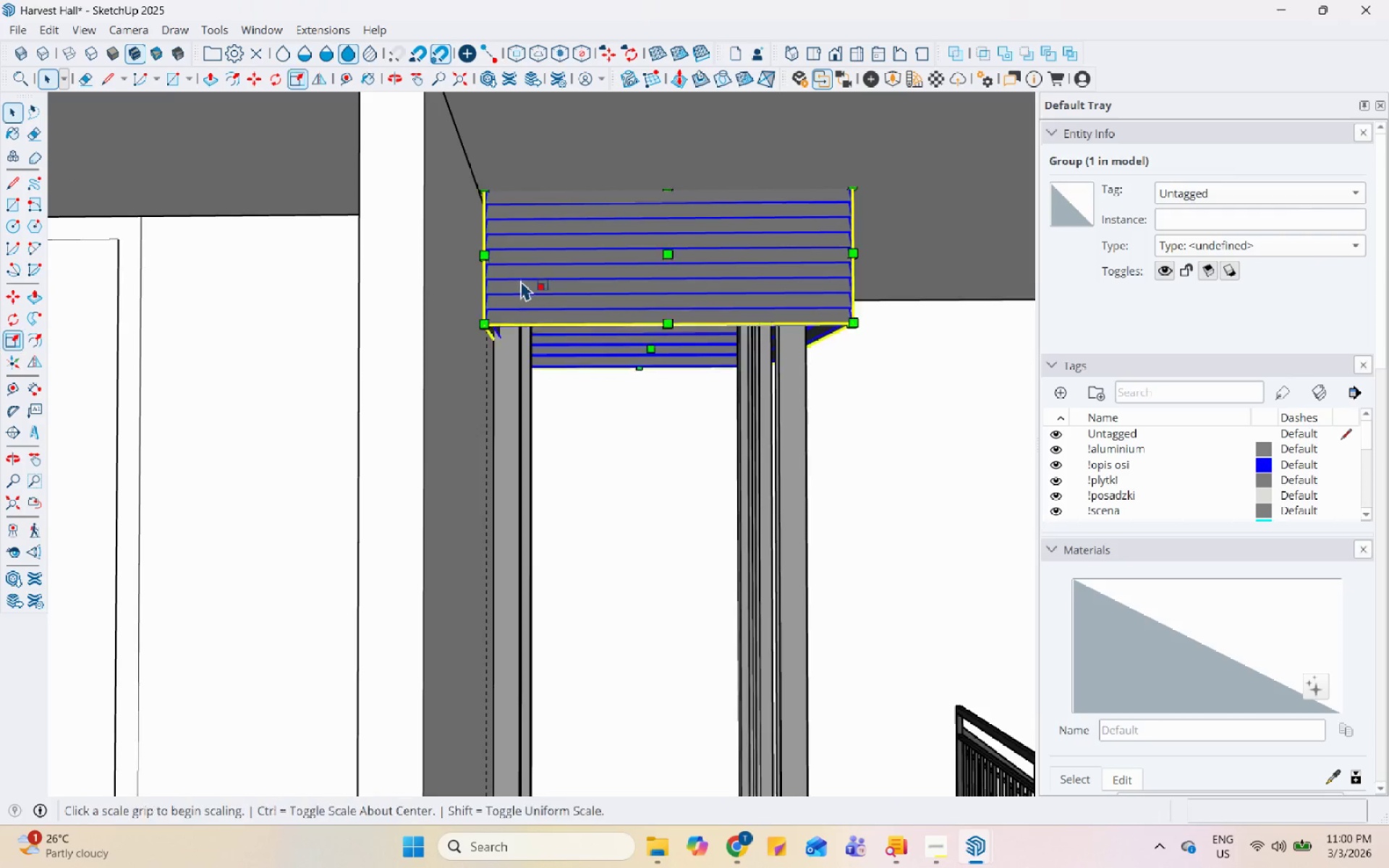 
scroll: coordinate [506, 296], scroll_direction: up, amount: 6.0
 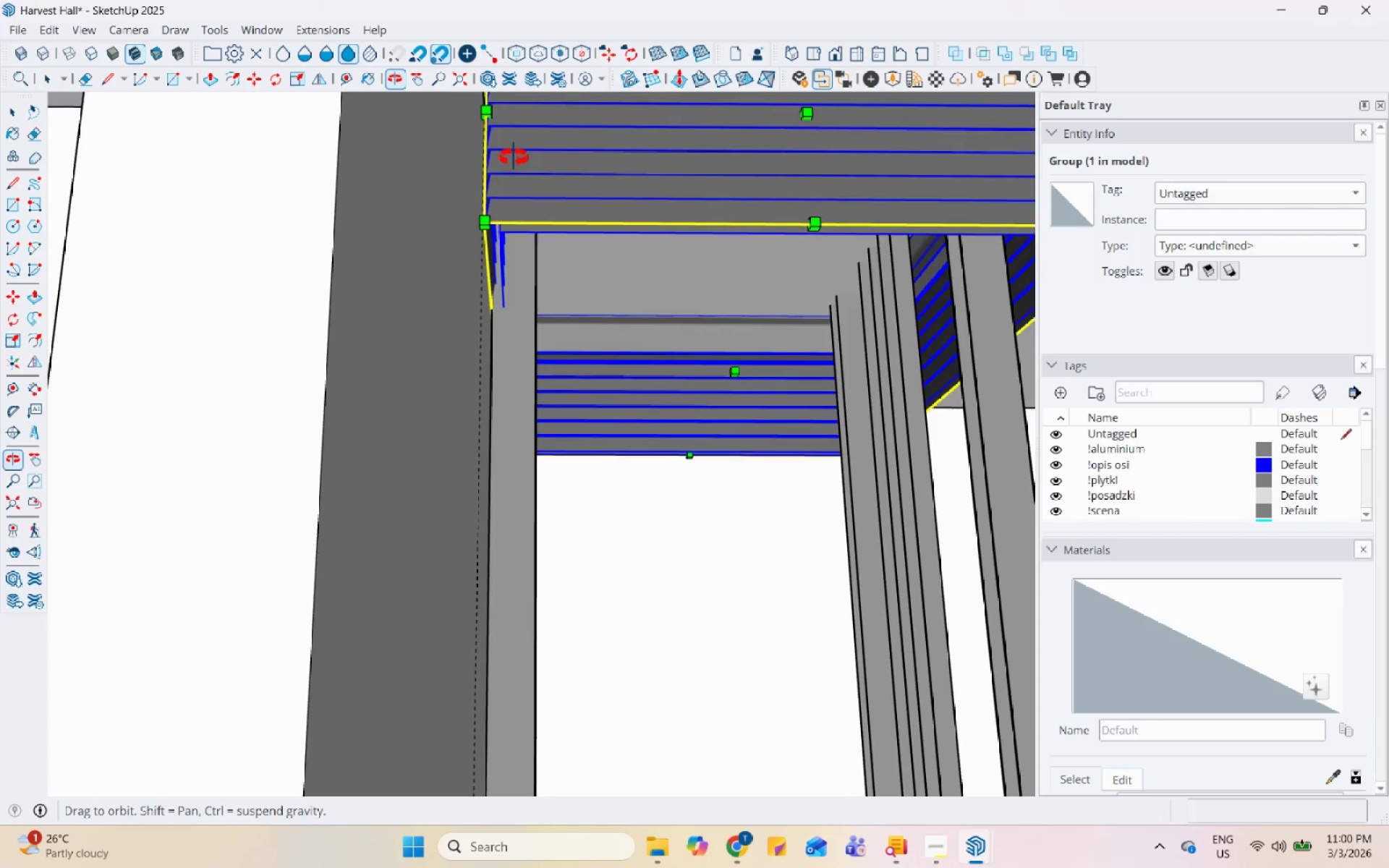 
key(Space)
 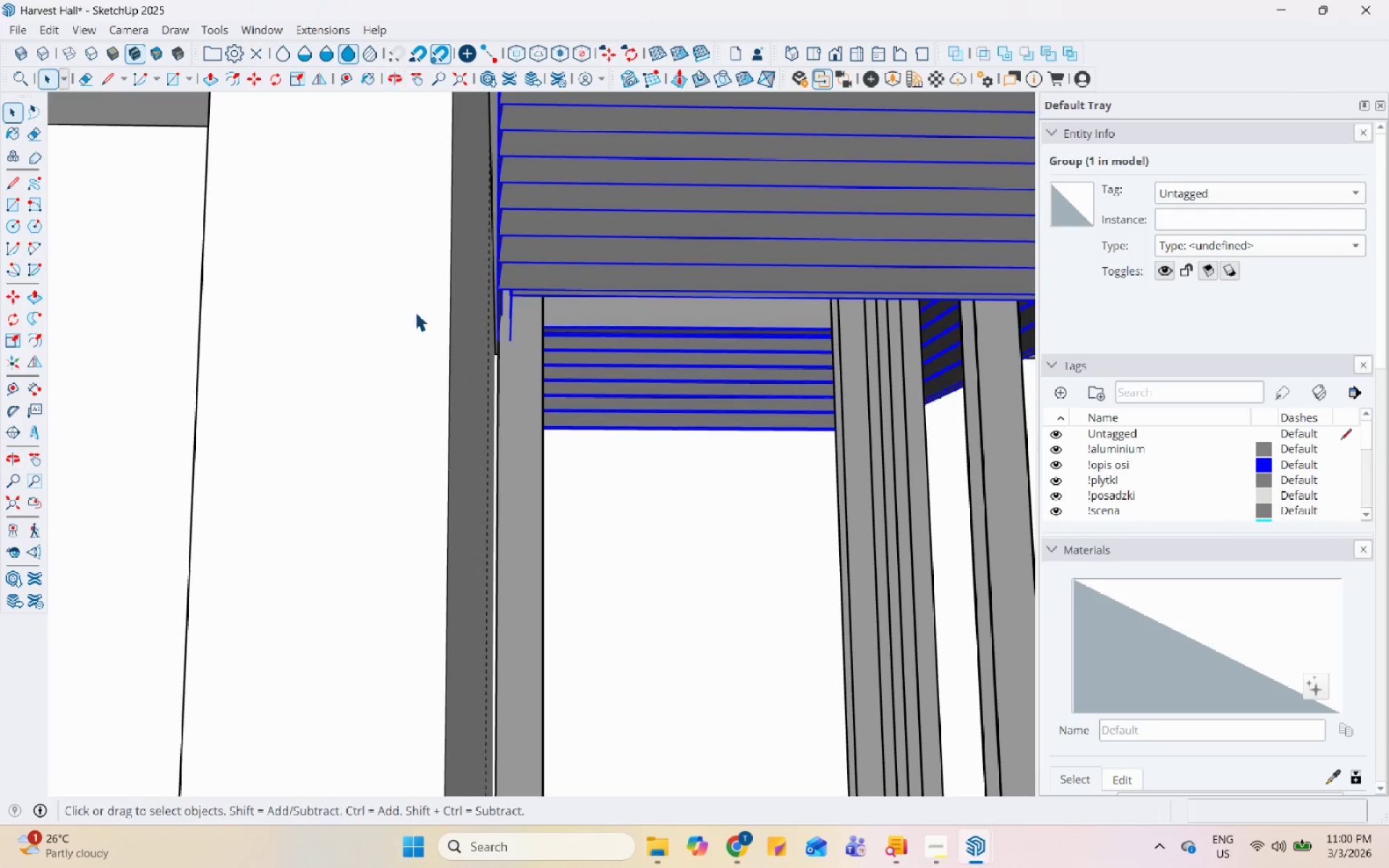 
scroll: coordinate [470, 450], scroll_direction: down, amount: 21.0
 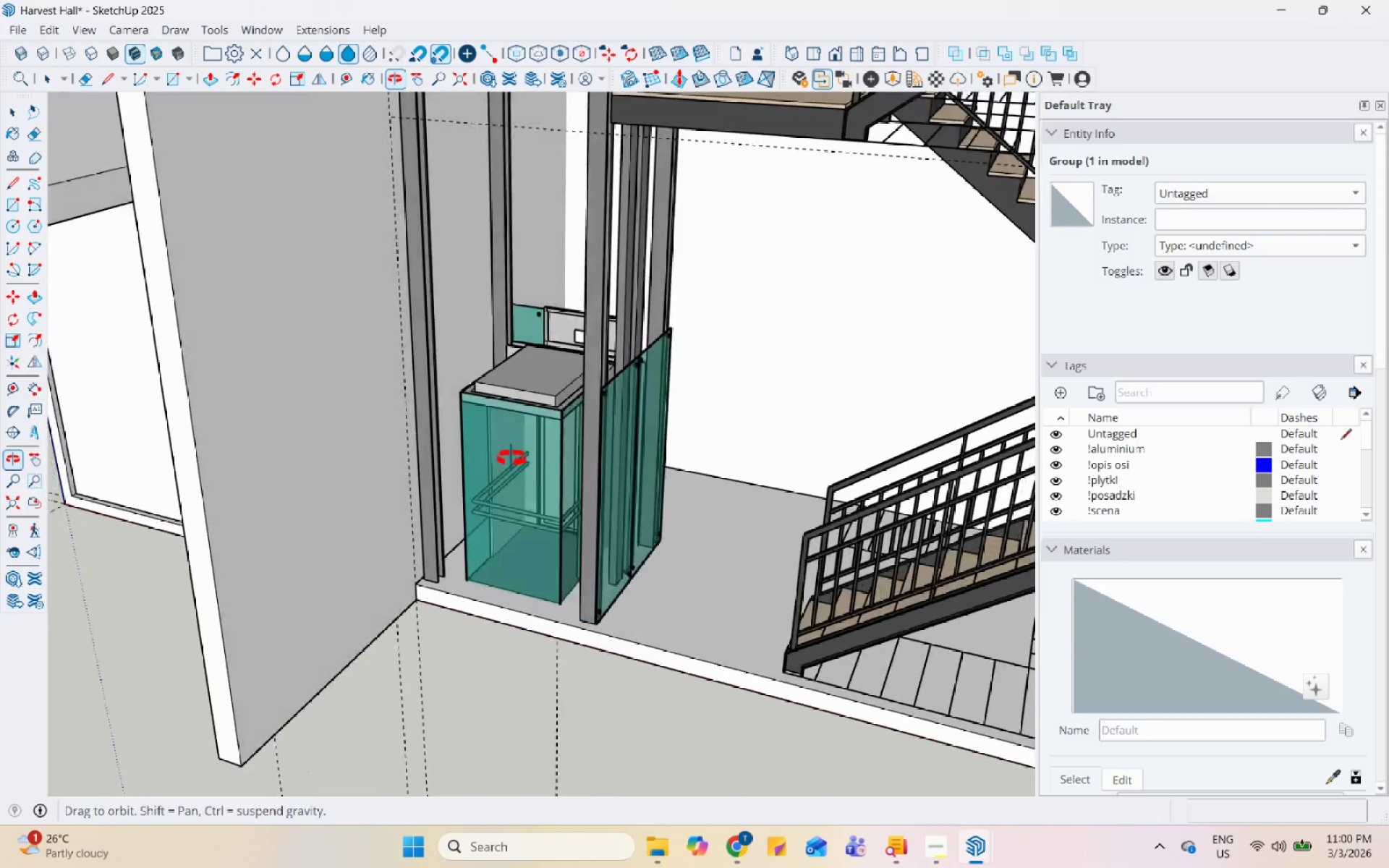 
scroll: coordinate [649, 332], scroll_direction: up, amount: 18.0
 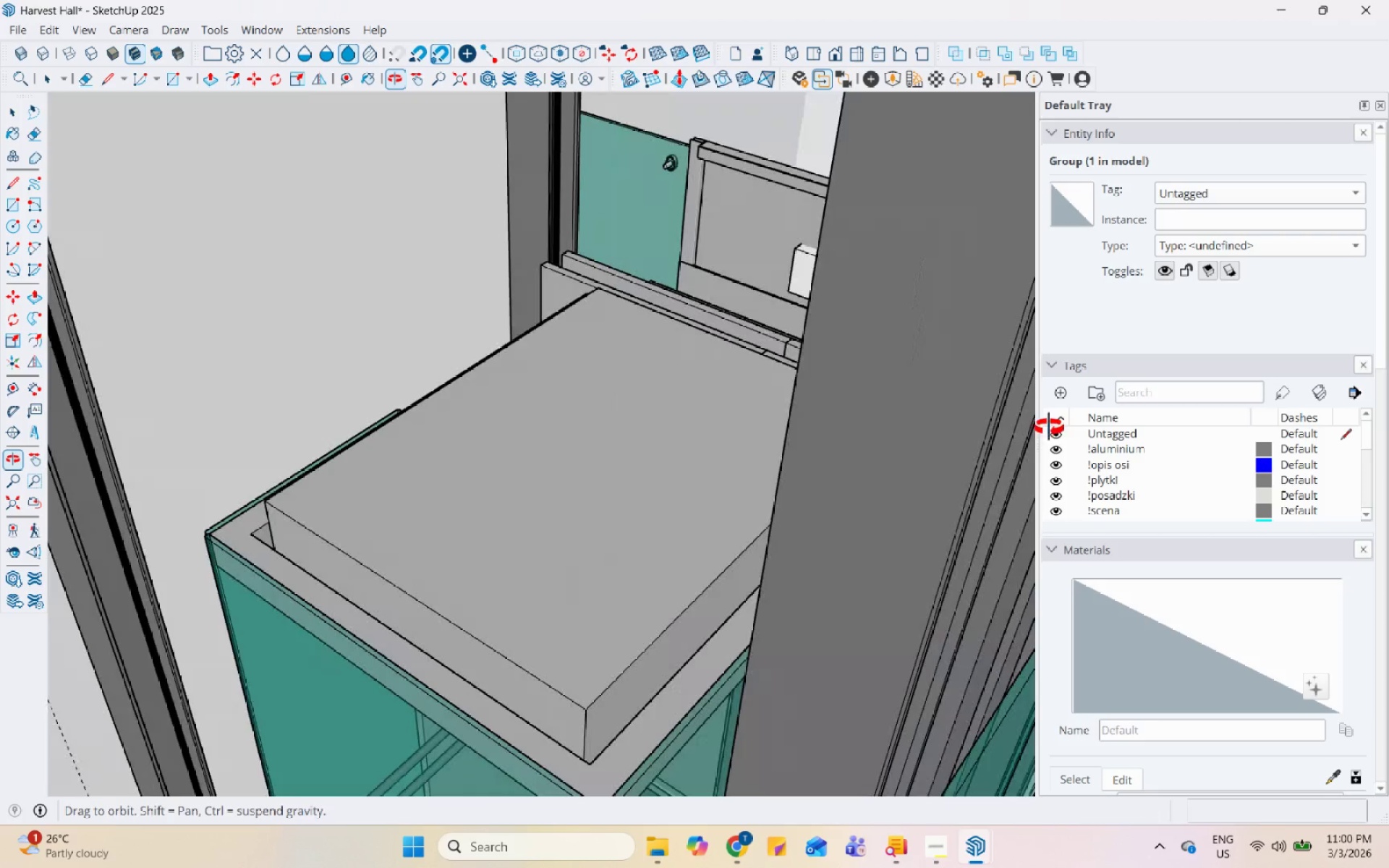 
left_click([656, 161])
 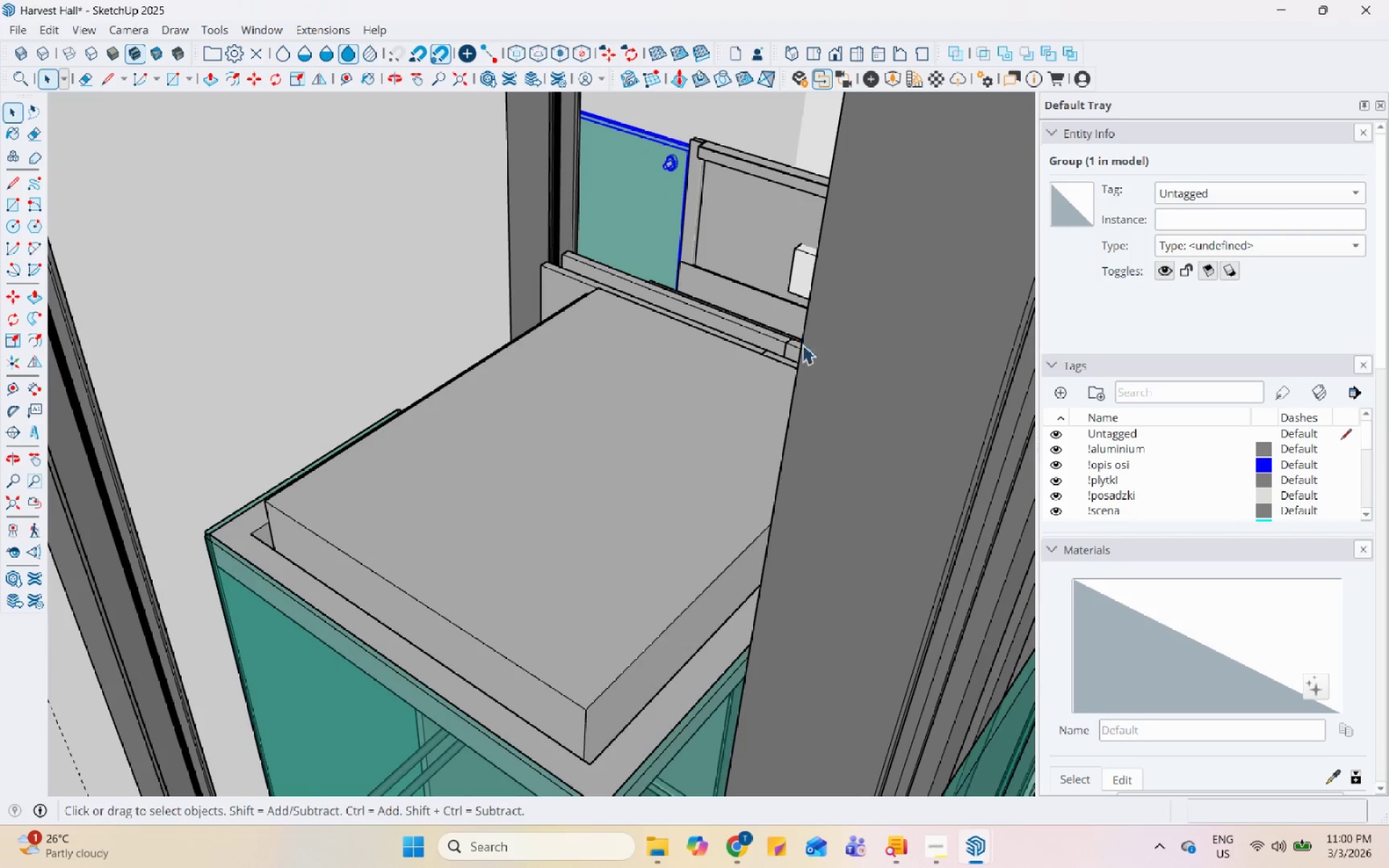 
scroll: coordinate [512, 427], scroll_direction: down, amount: 14.0
 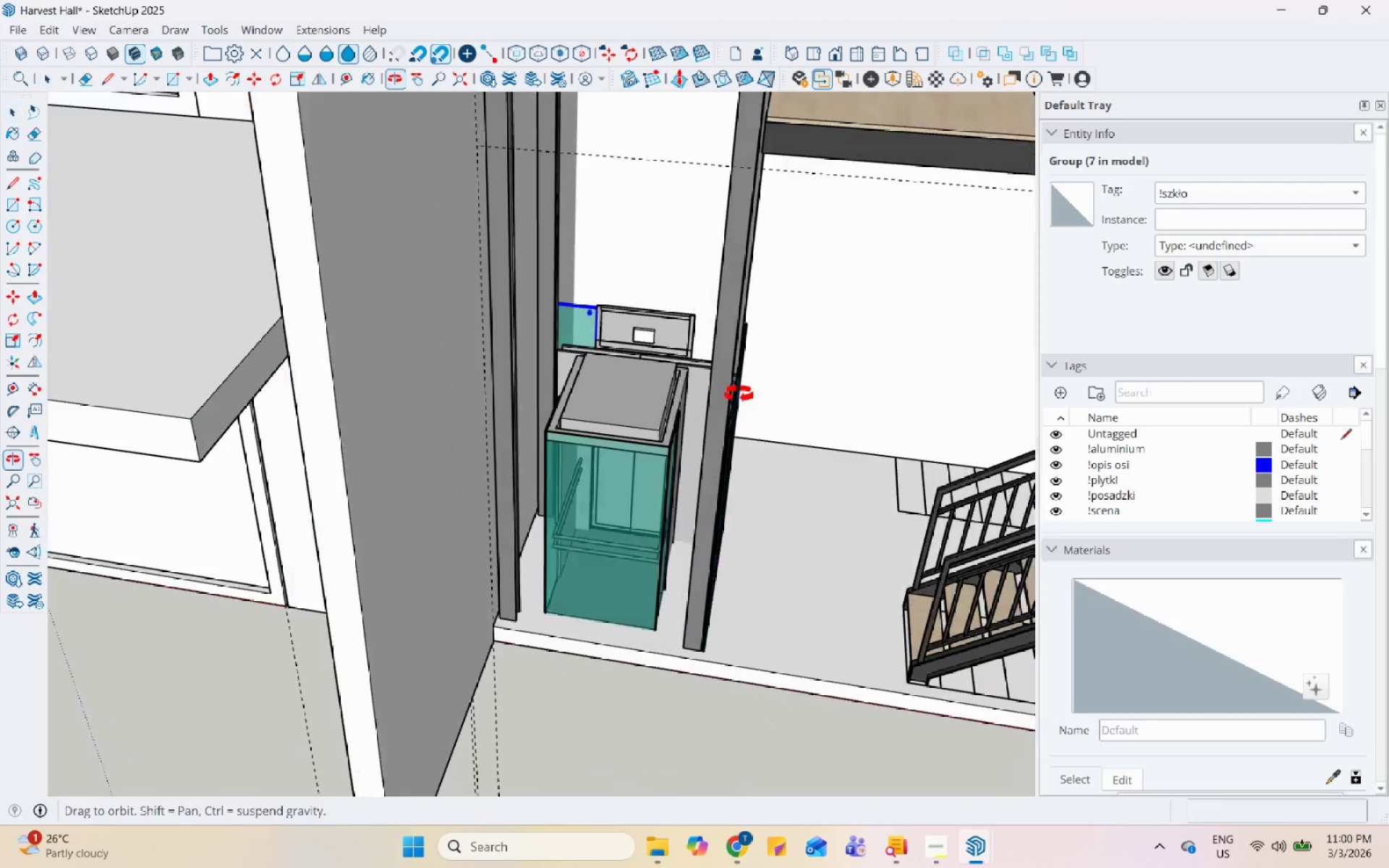 
scroll: coordinate [594, 305], scroll_direction: up, amount: 5.0
 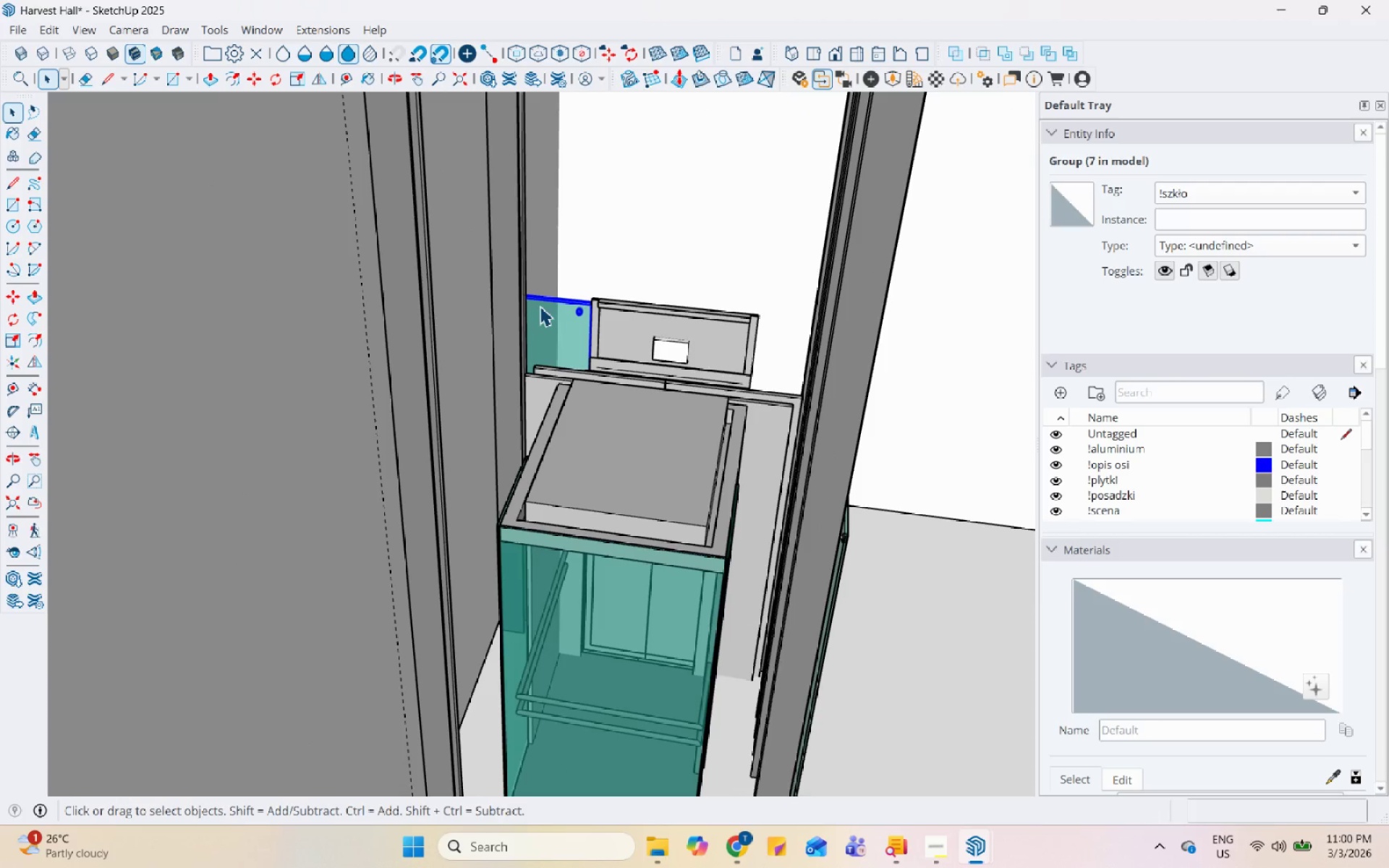 
key(M)
 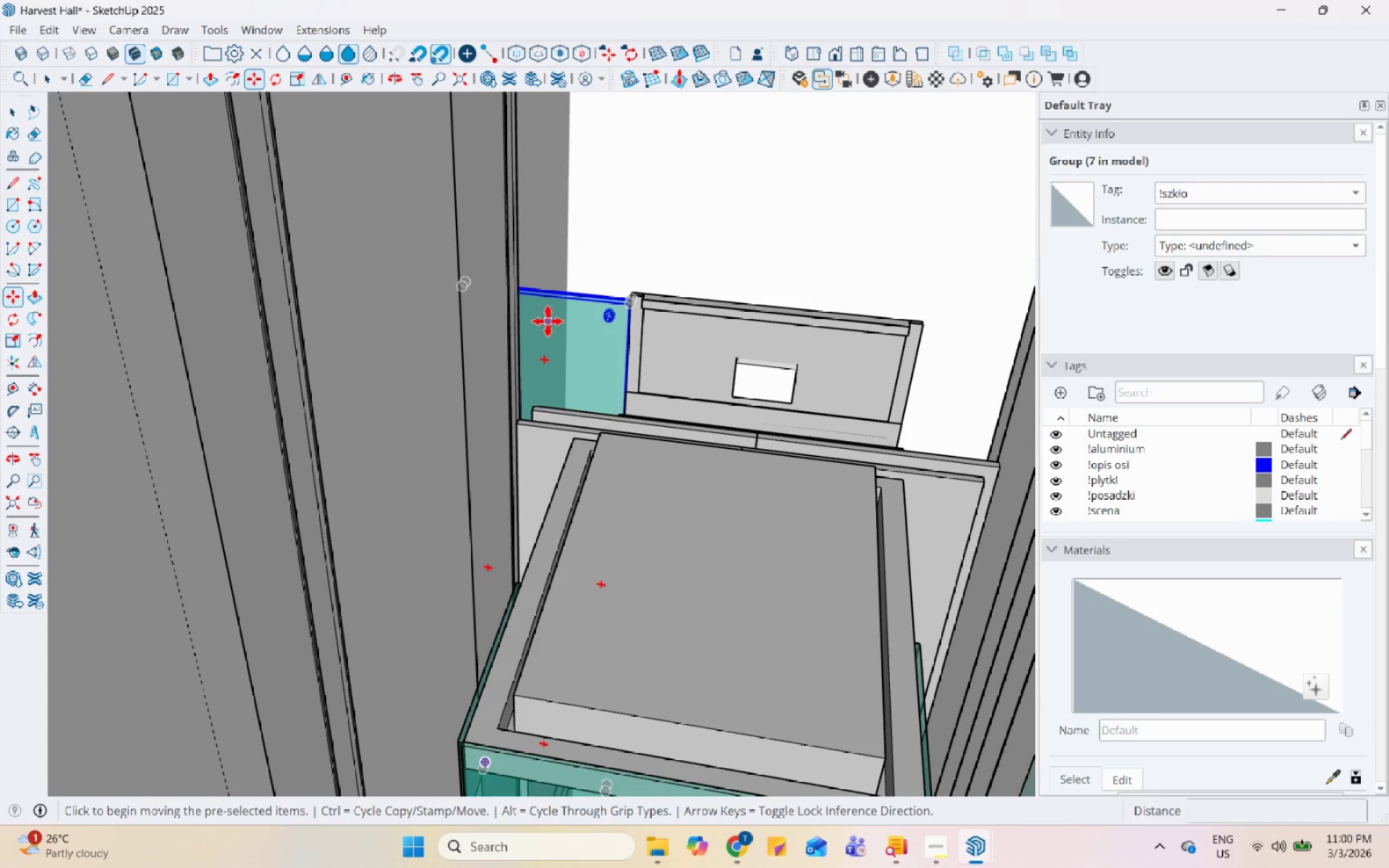 
scroll: coordinate [536, 306], scroll_direction: up, amount: 5.0
 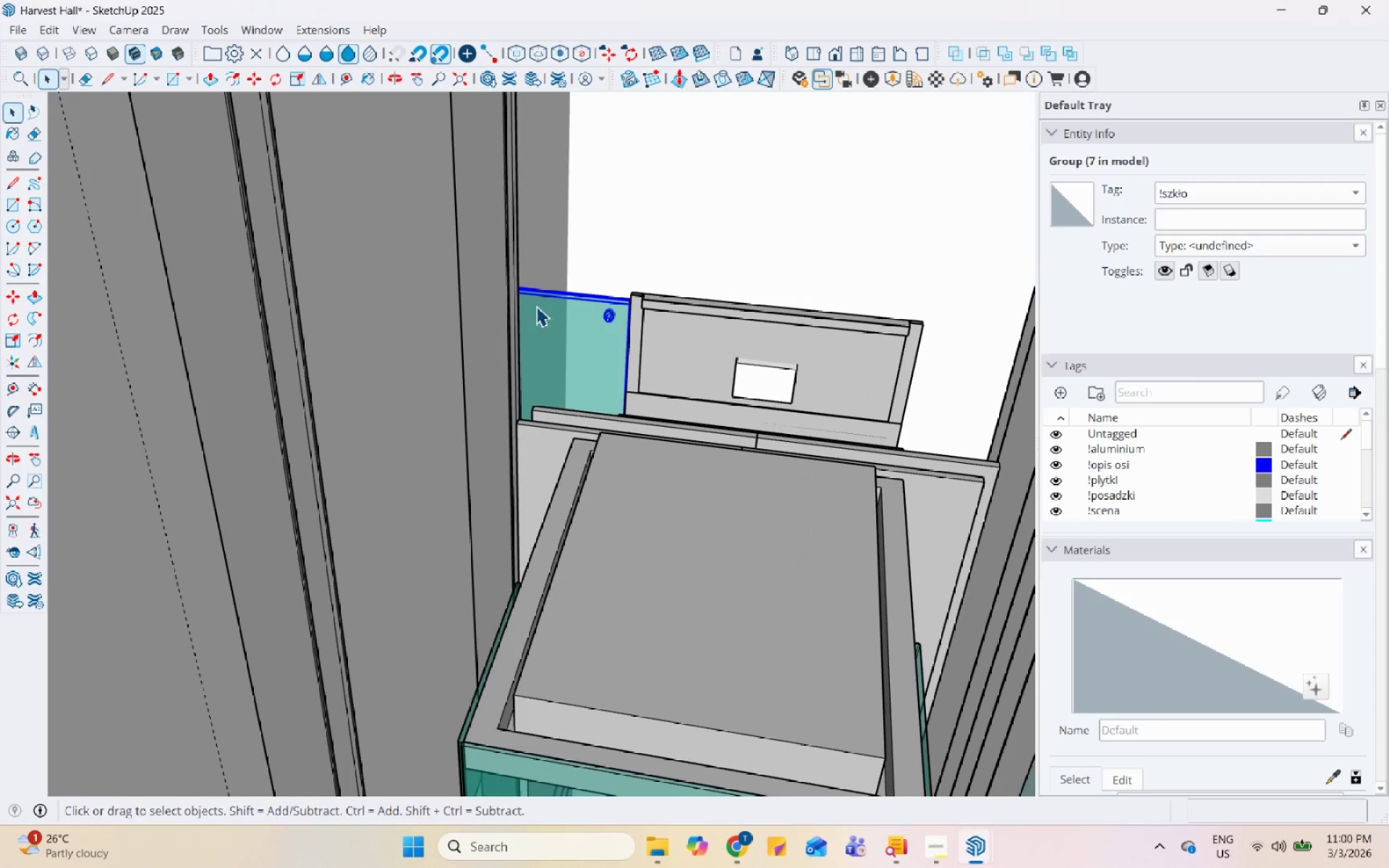 
key(Control+ControlLeft)
 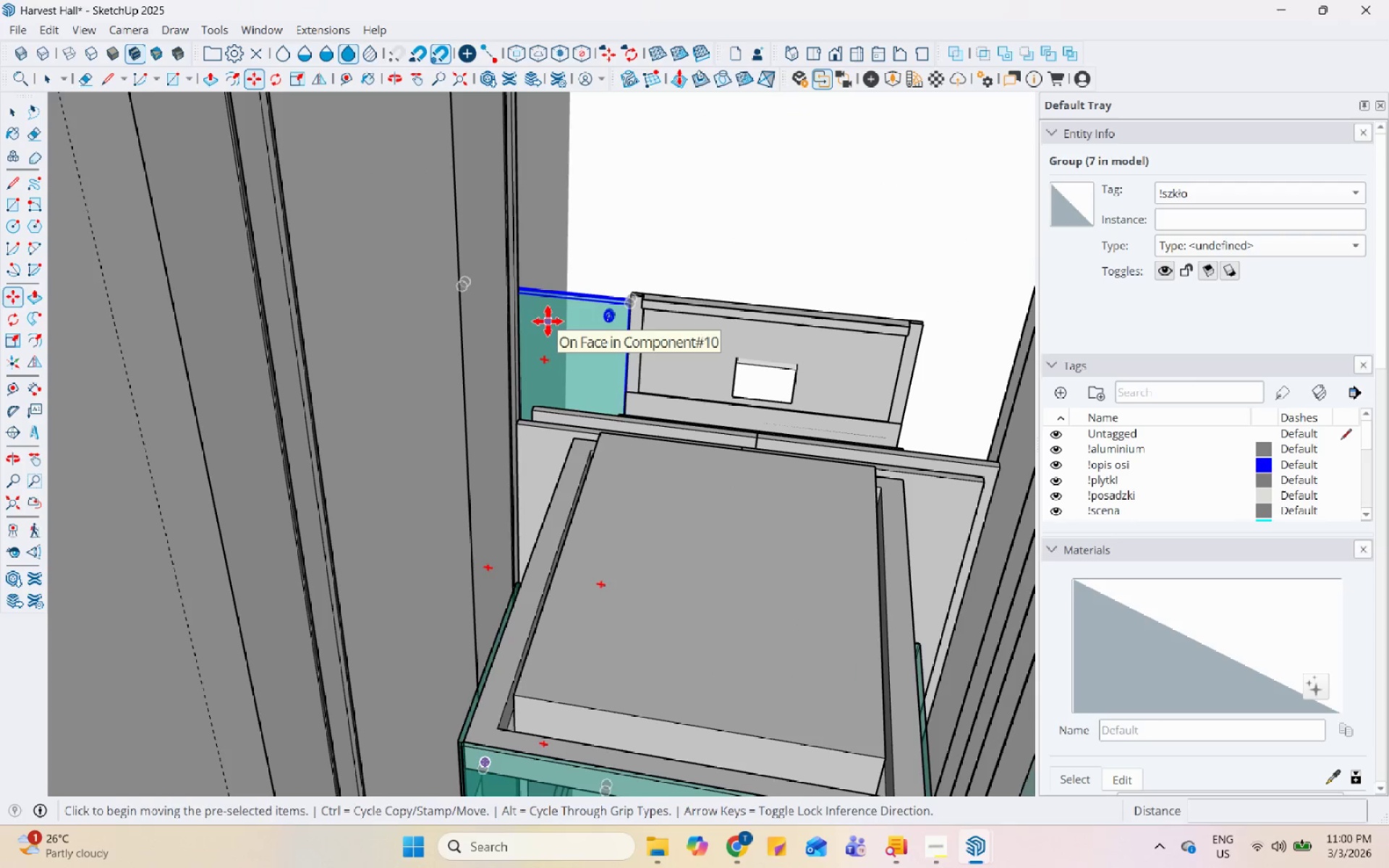 
left_click([548, 321])
 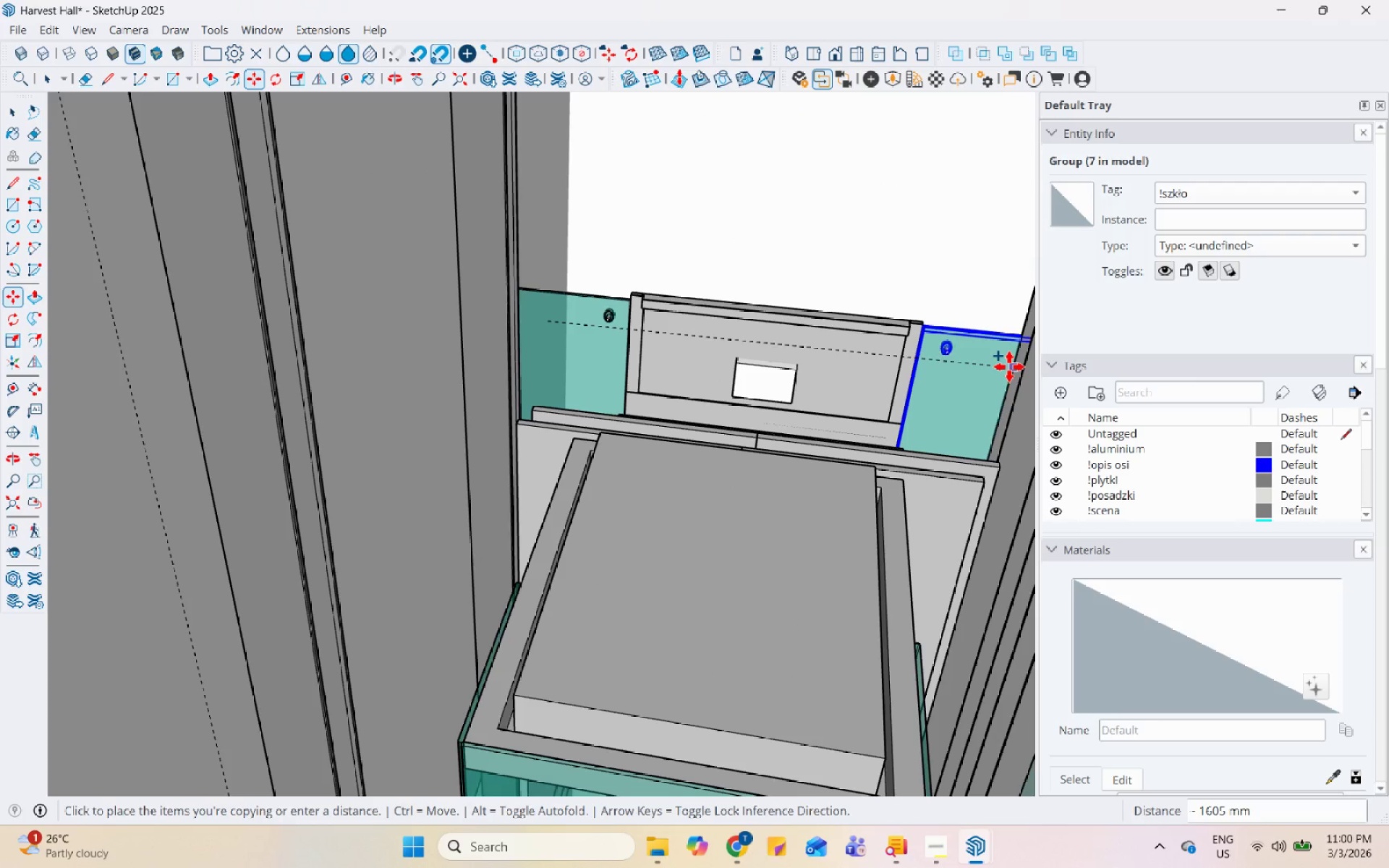 
left_click([999, 377])
 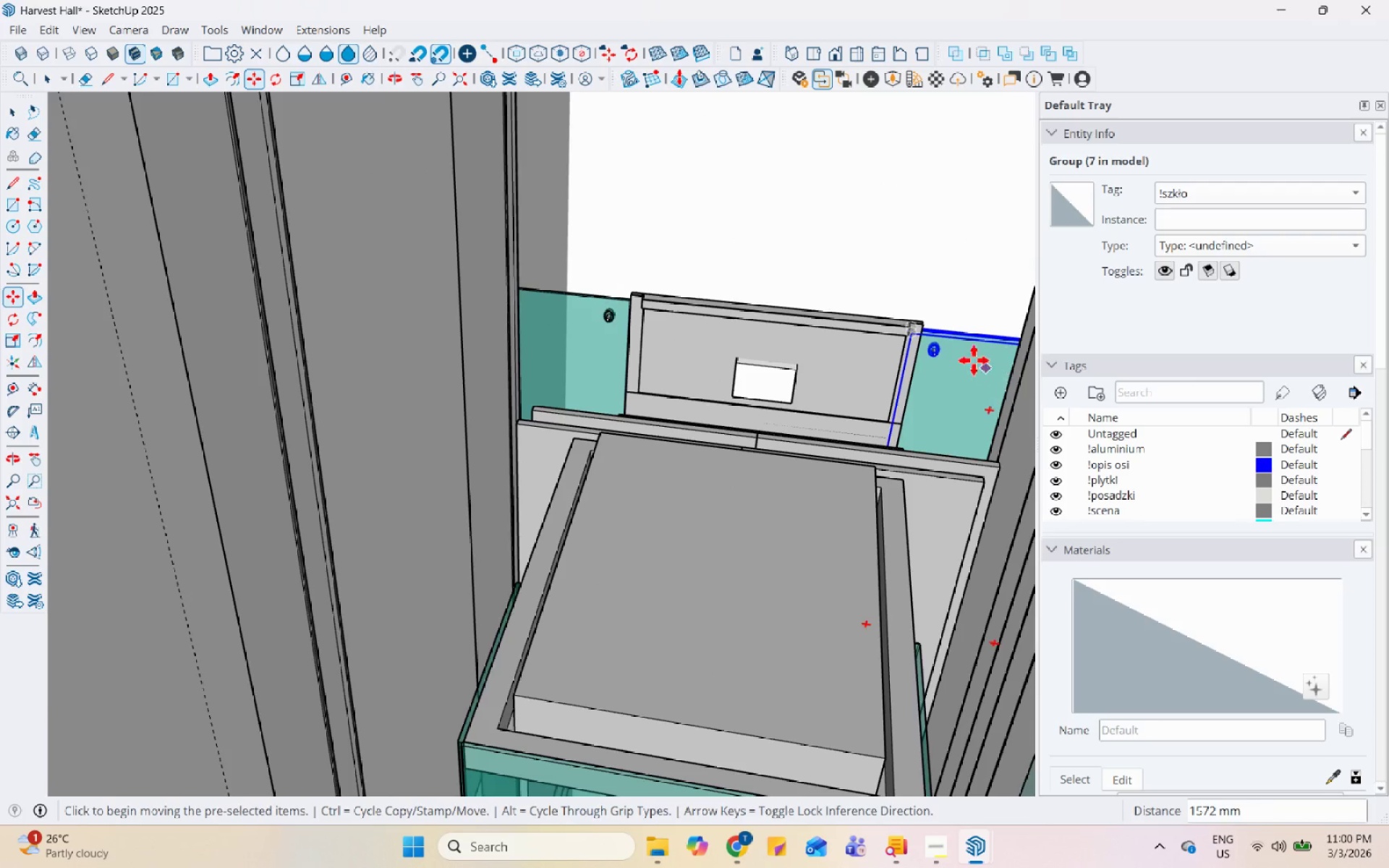 
scroll: coordinate [857, 328], scroll_direction: up, amount: 9.0
 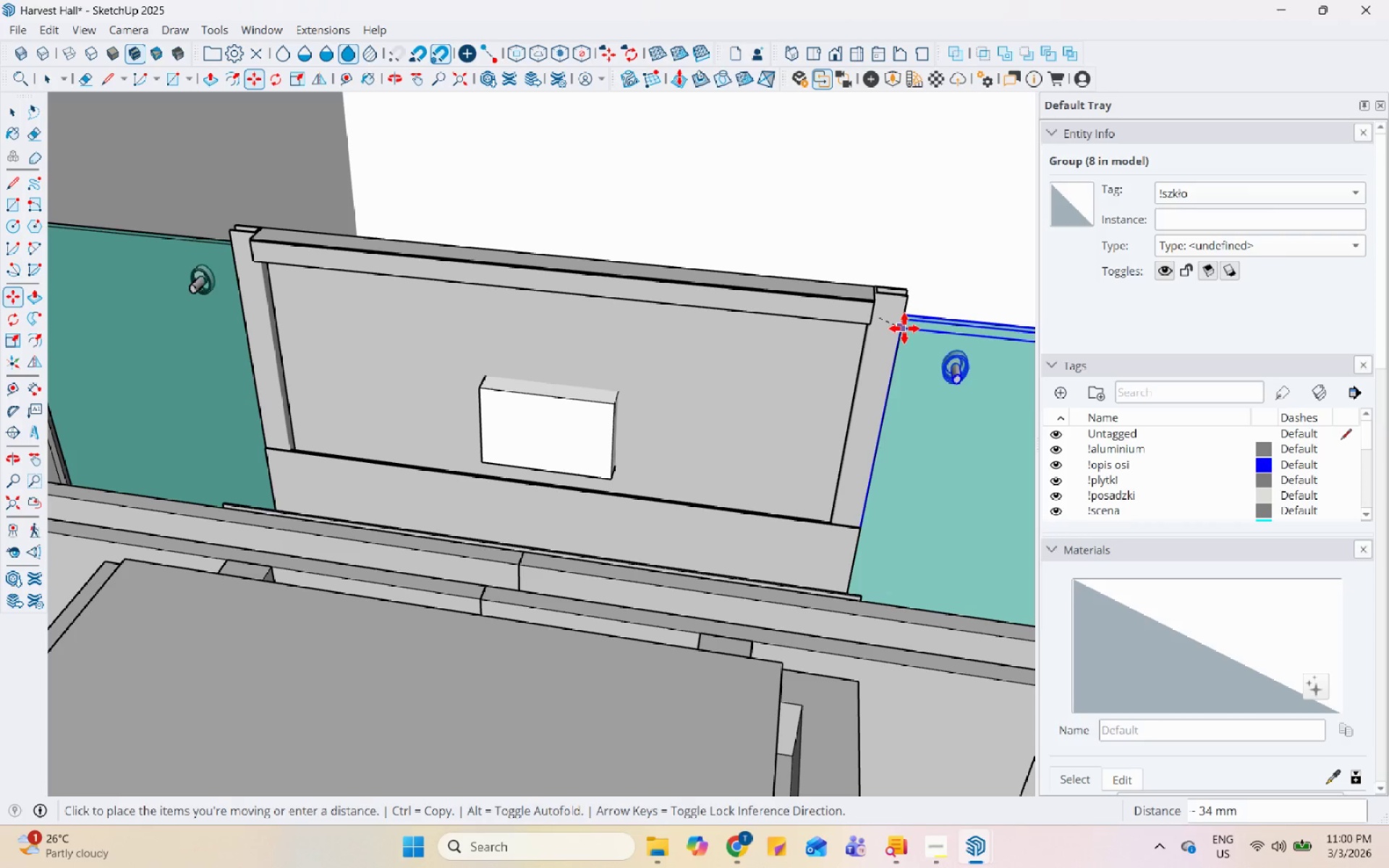 
key(Space)
 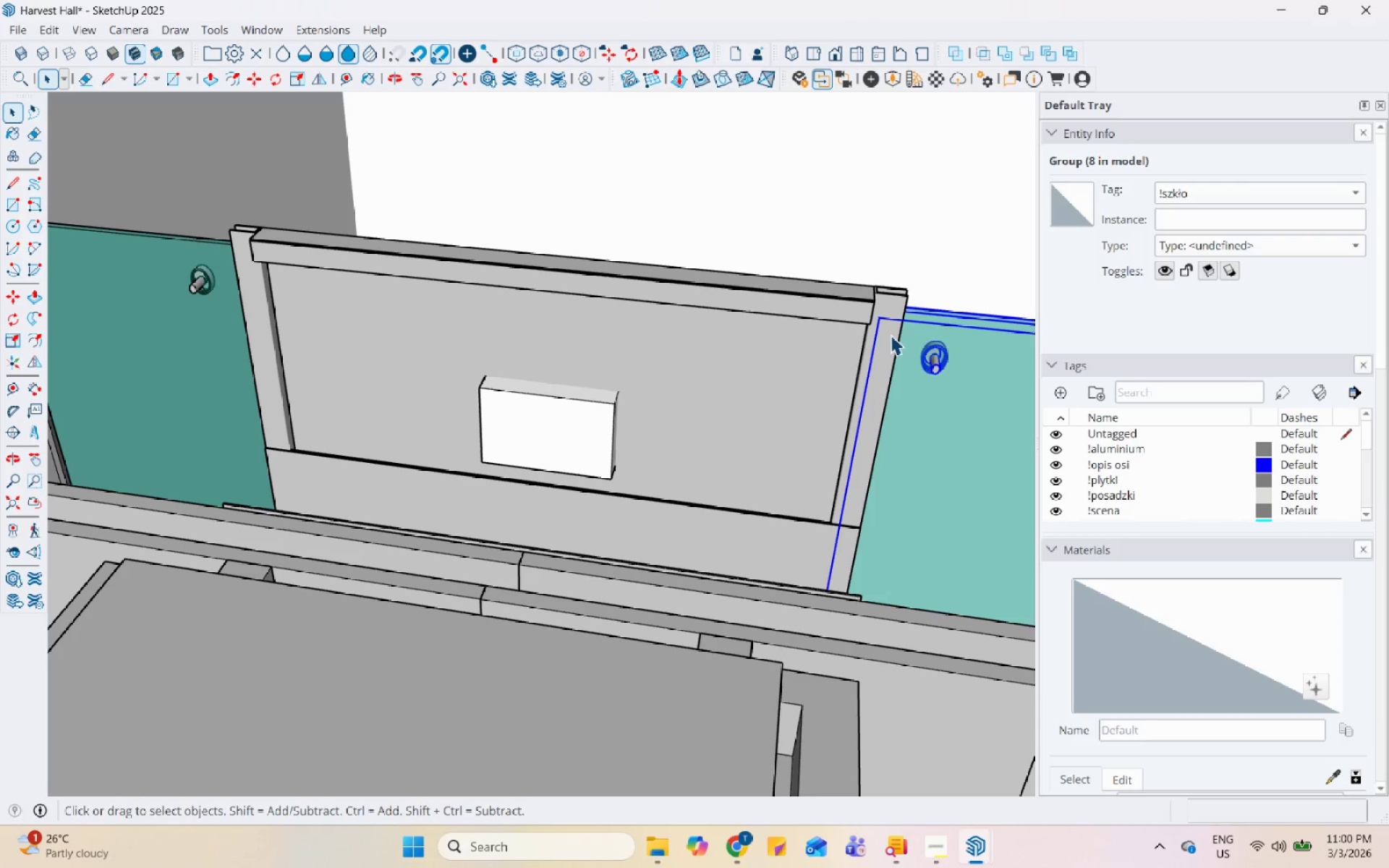 
key(M)
 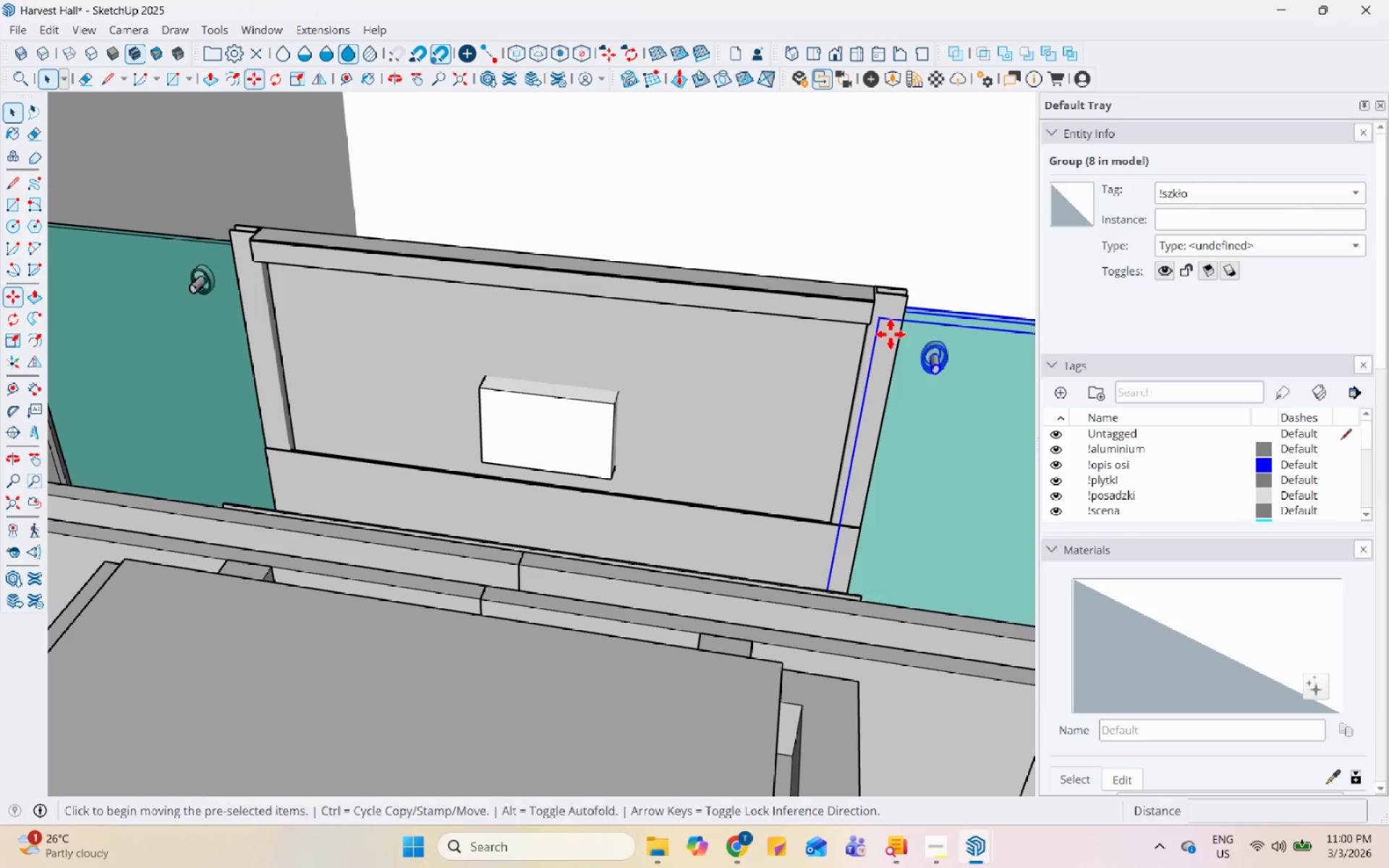 
left_click([862, 305])
 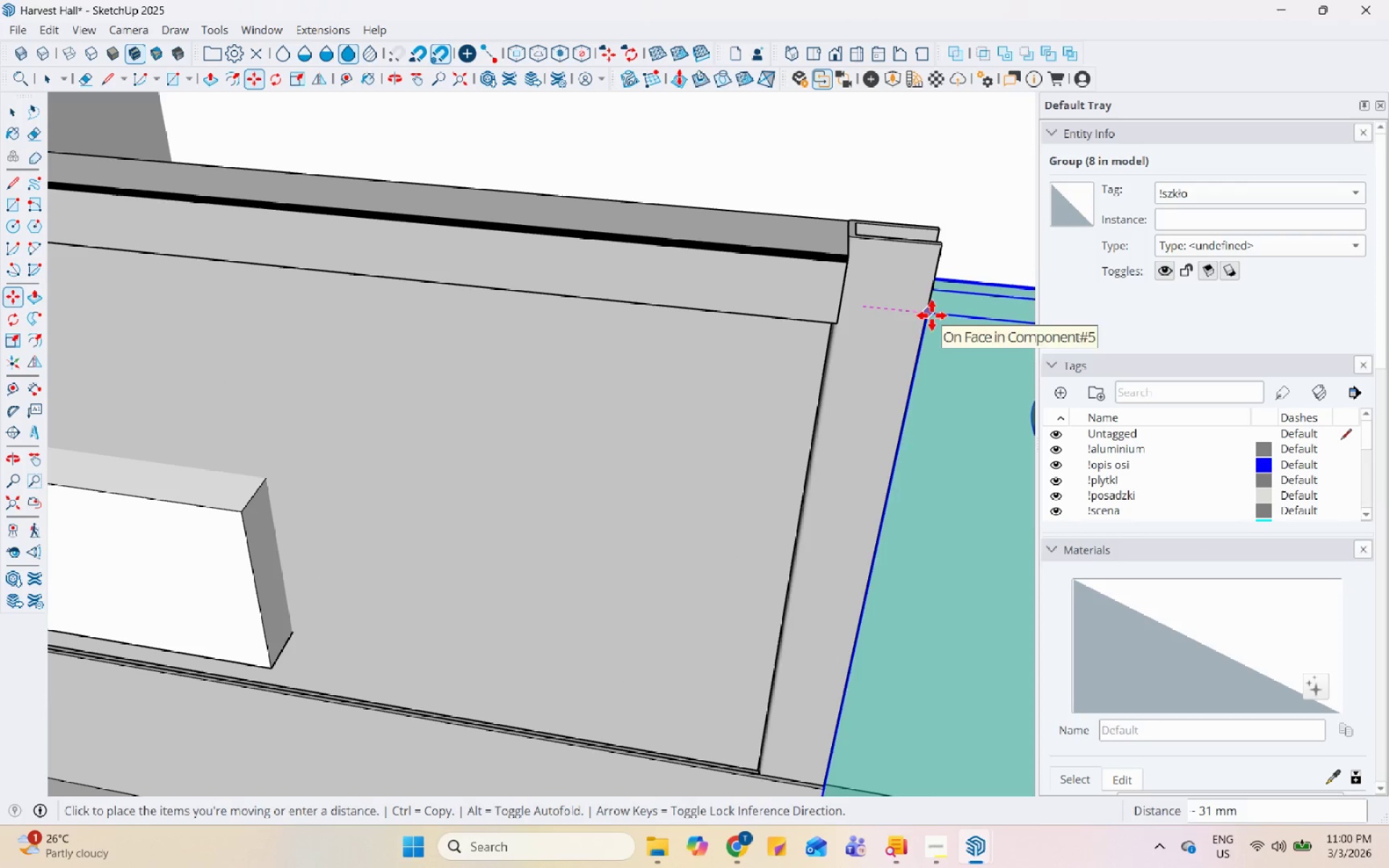 
scroll: coordinate [886, 311], scroll_direction: up, amount: 10.0
 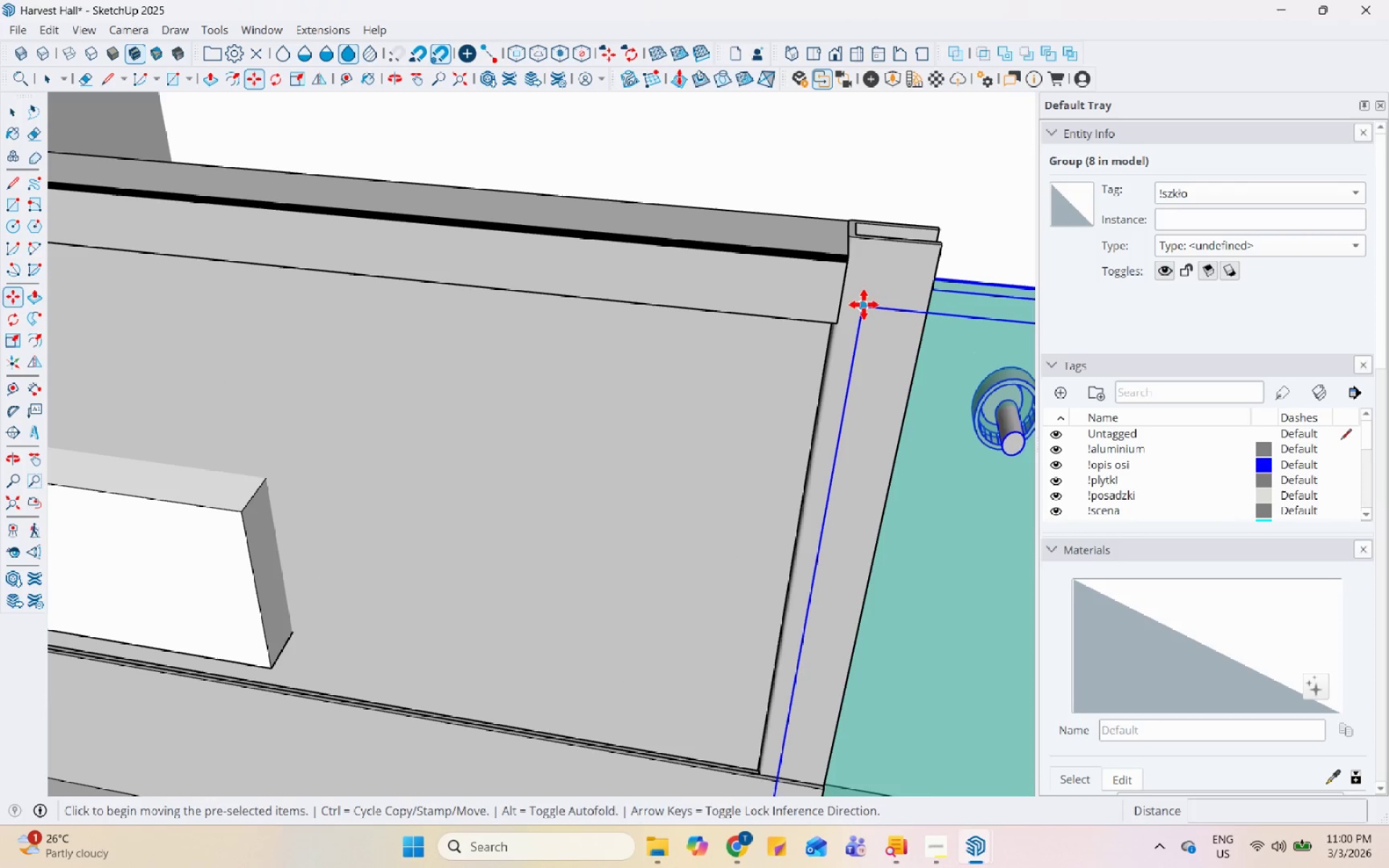 
left_click([931, 315])
 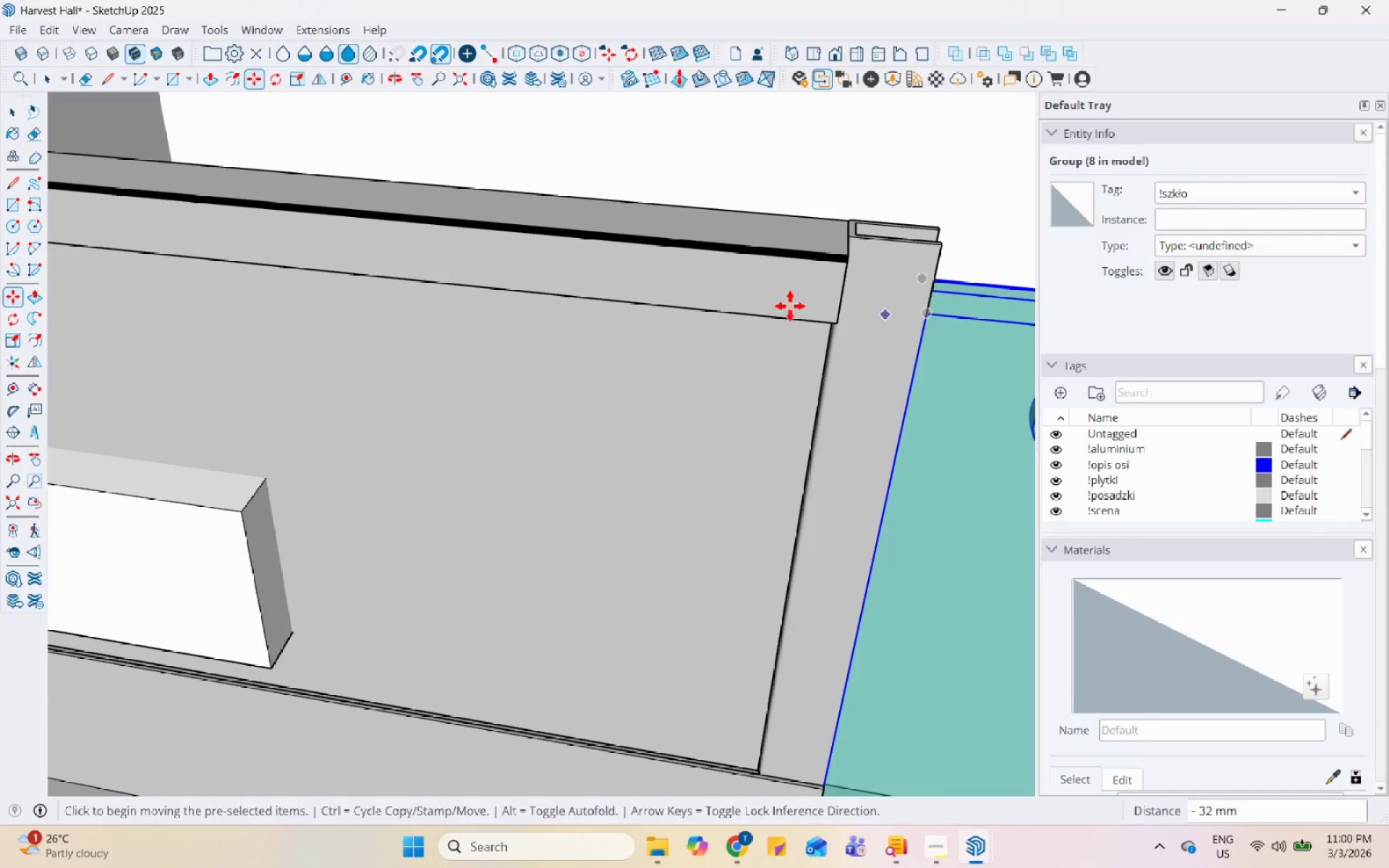 
scroll: coordinate [842, 362], scroll_direction: down, amount: 32.0
 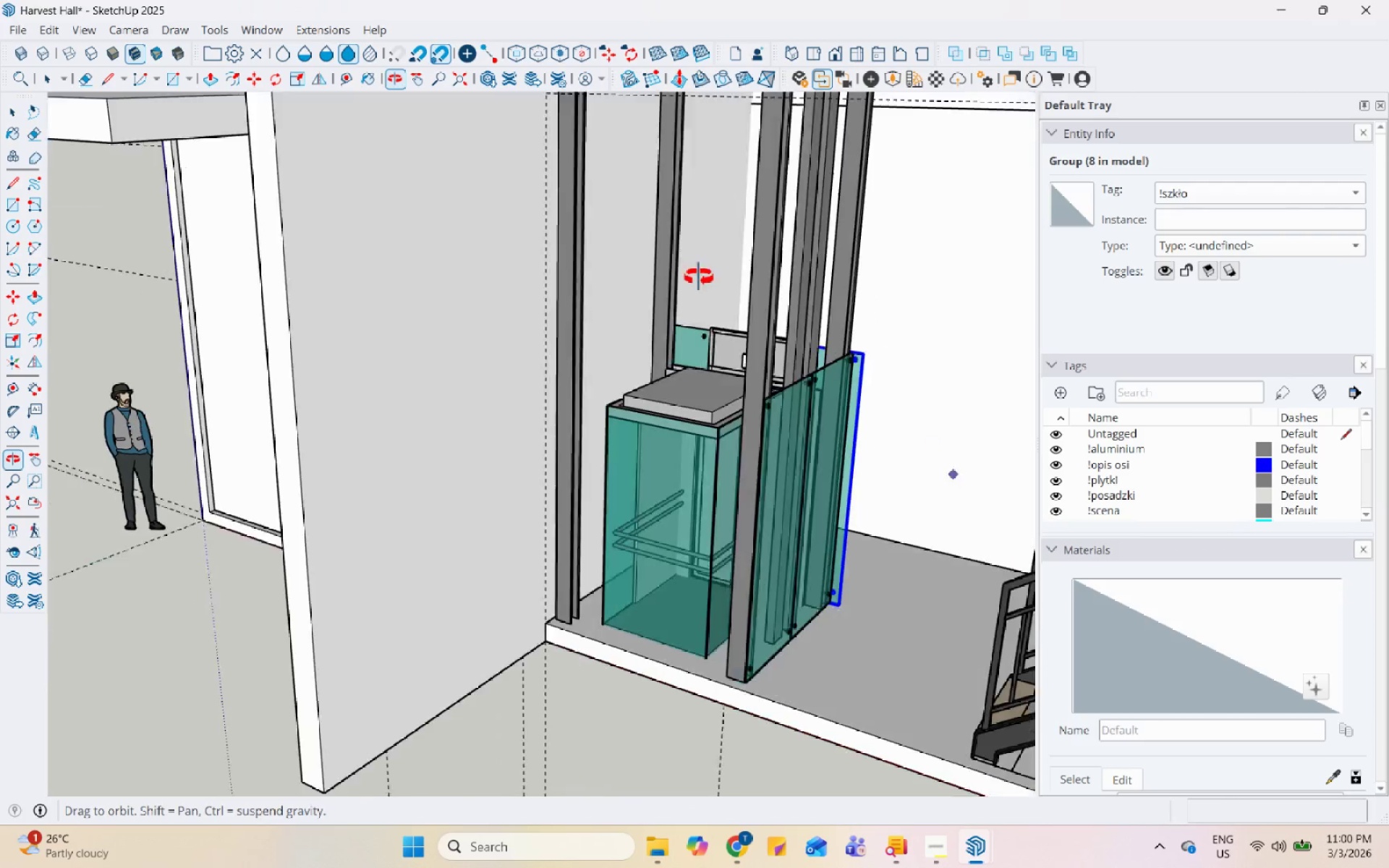 
scroll: coordinate [818, 390], scroll_direction: up, amount: 5.0
 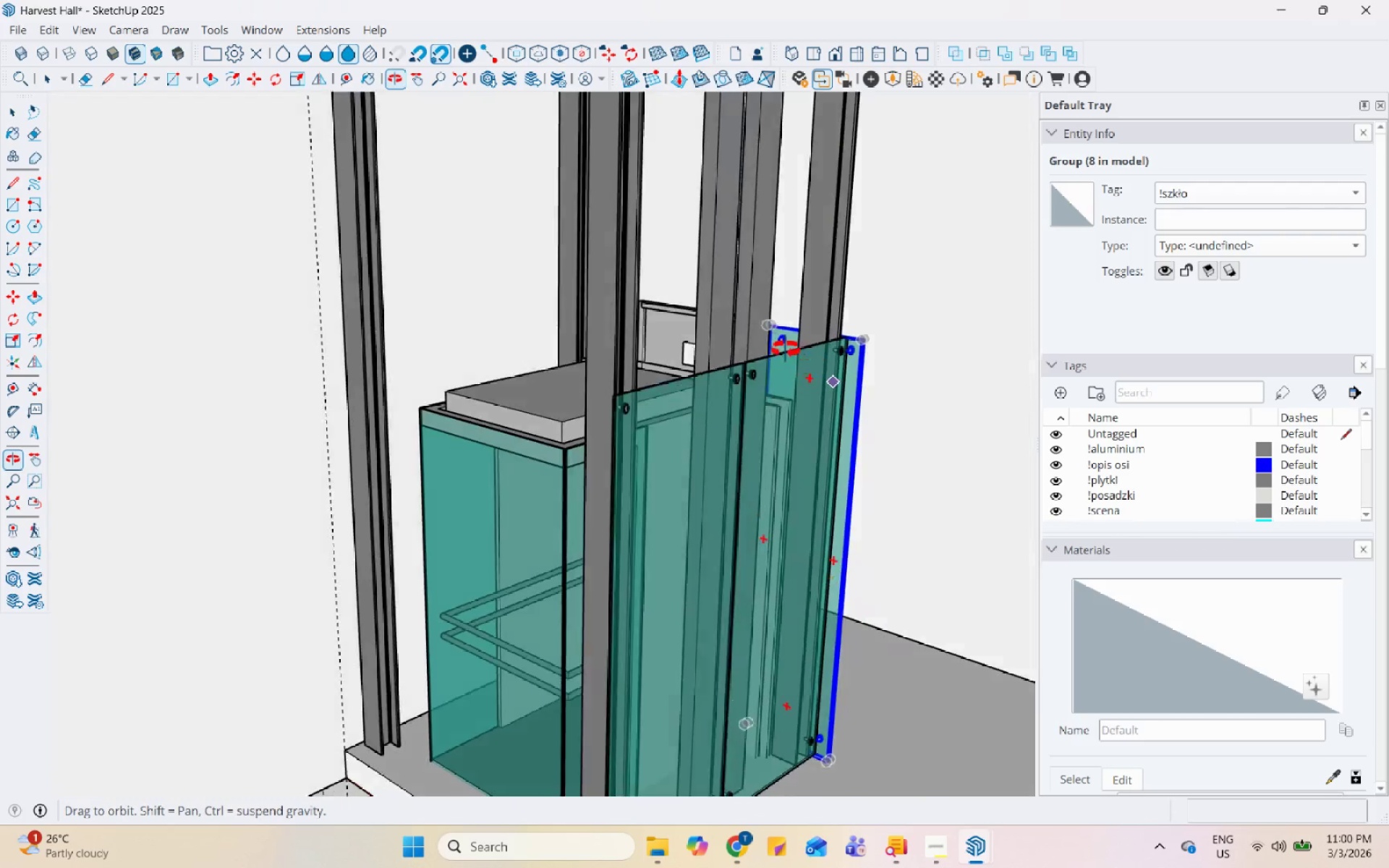 
key(Space)
 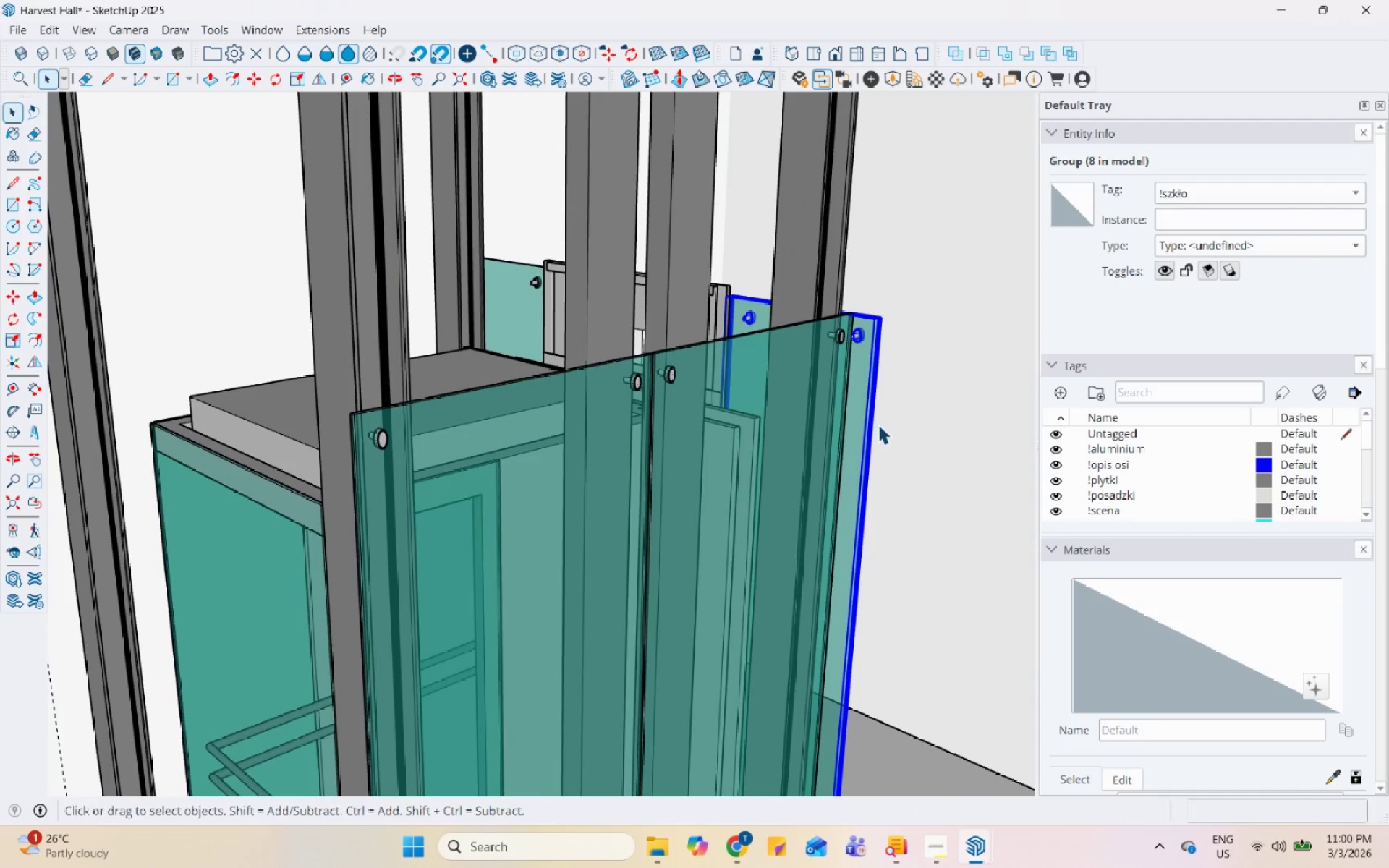 
scroll: coordinate [829, 385], scroll_direction: up, amount: 5.0
 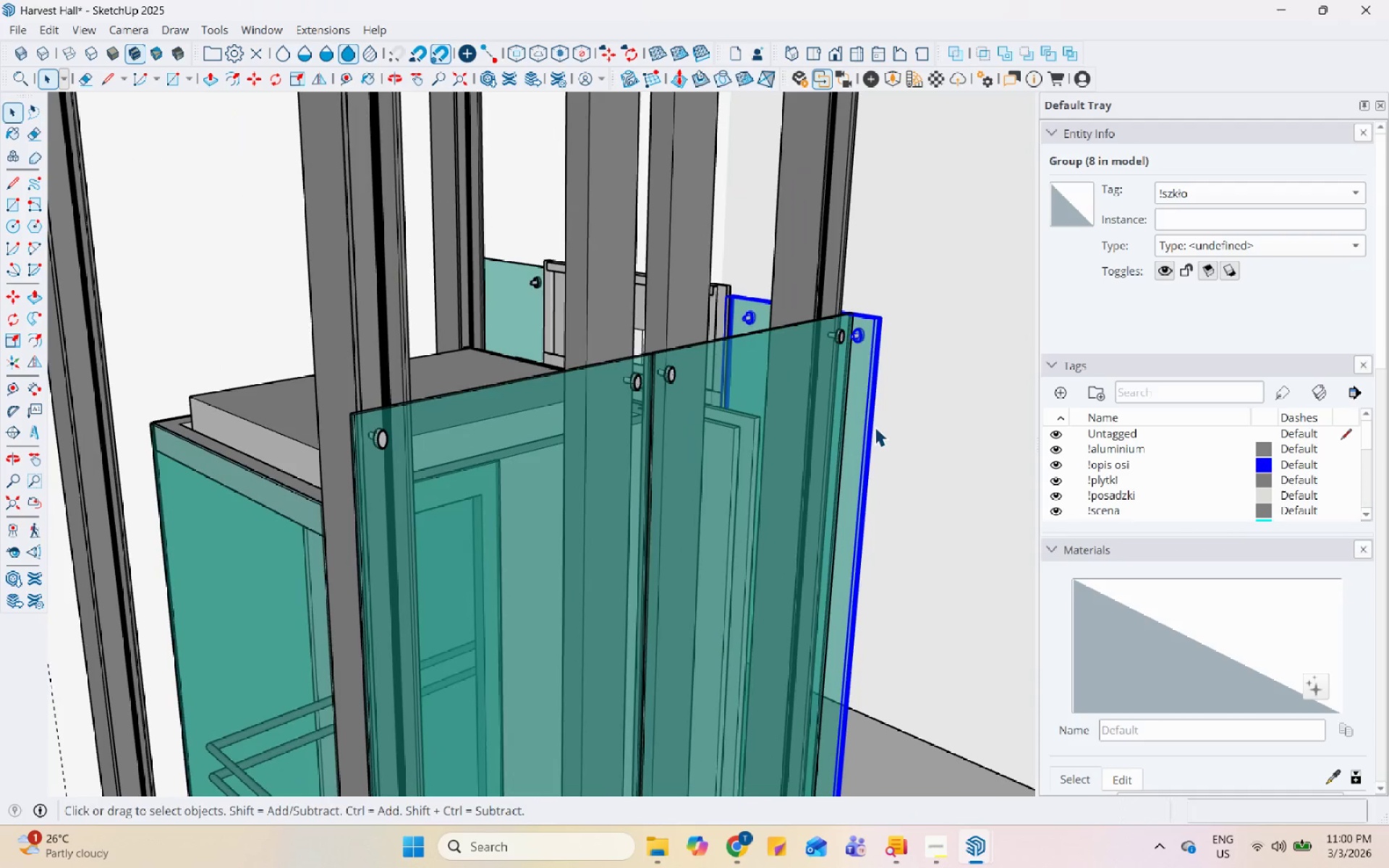 
key(S)
 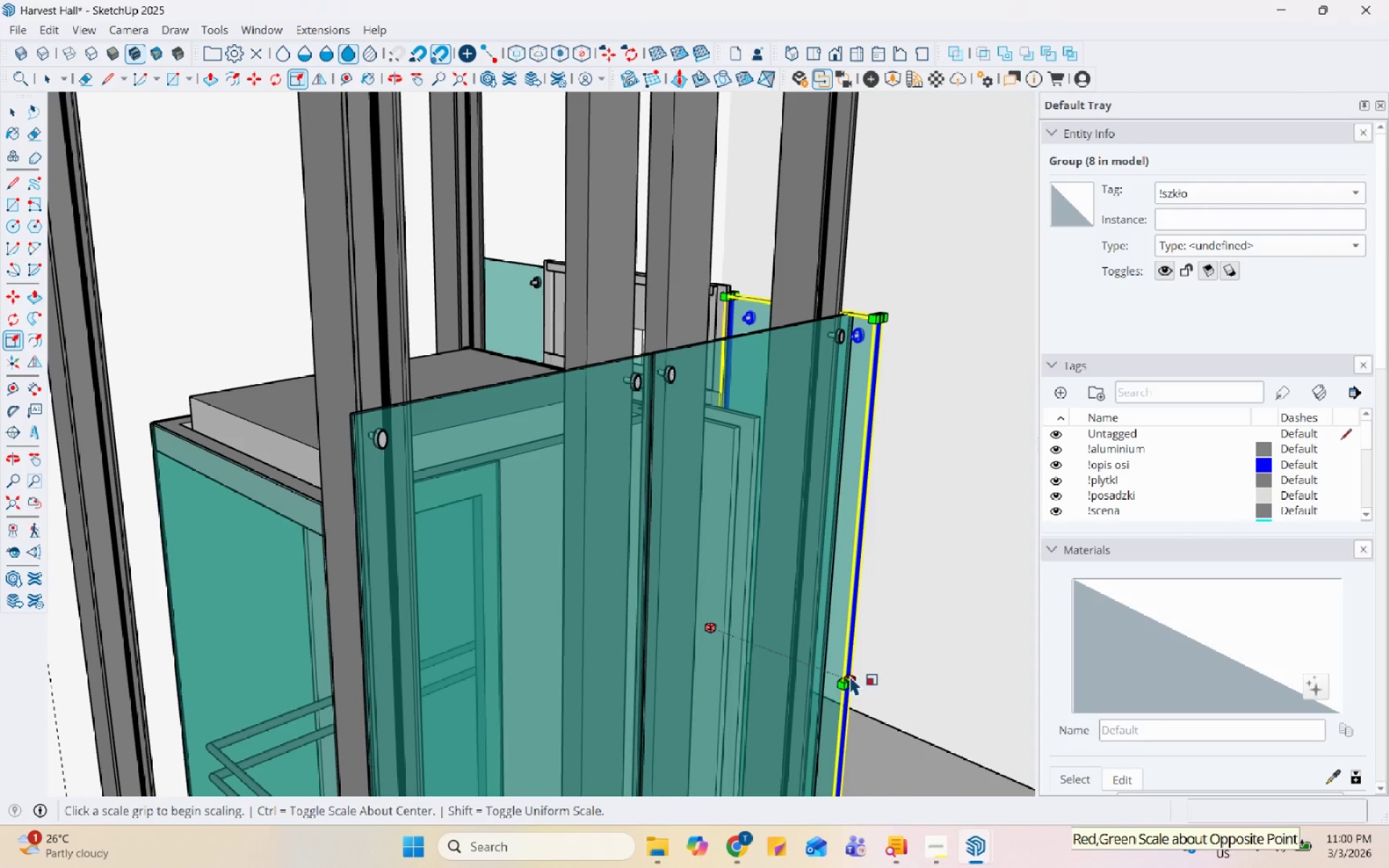 
left_click([854, 678])
 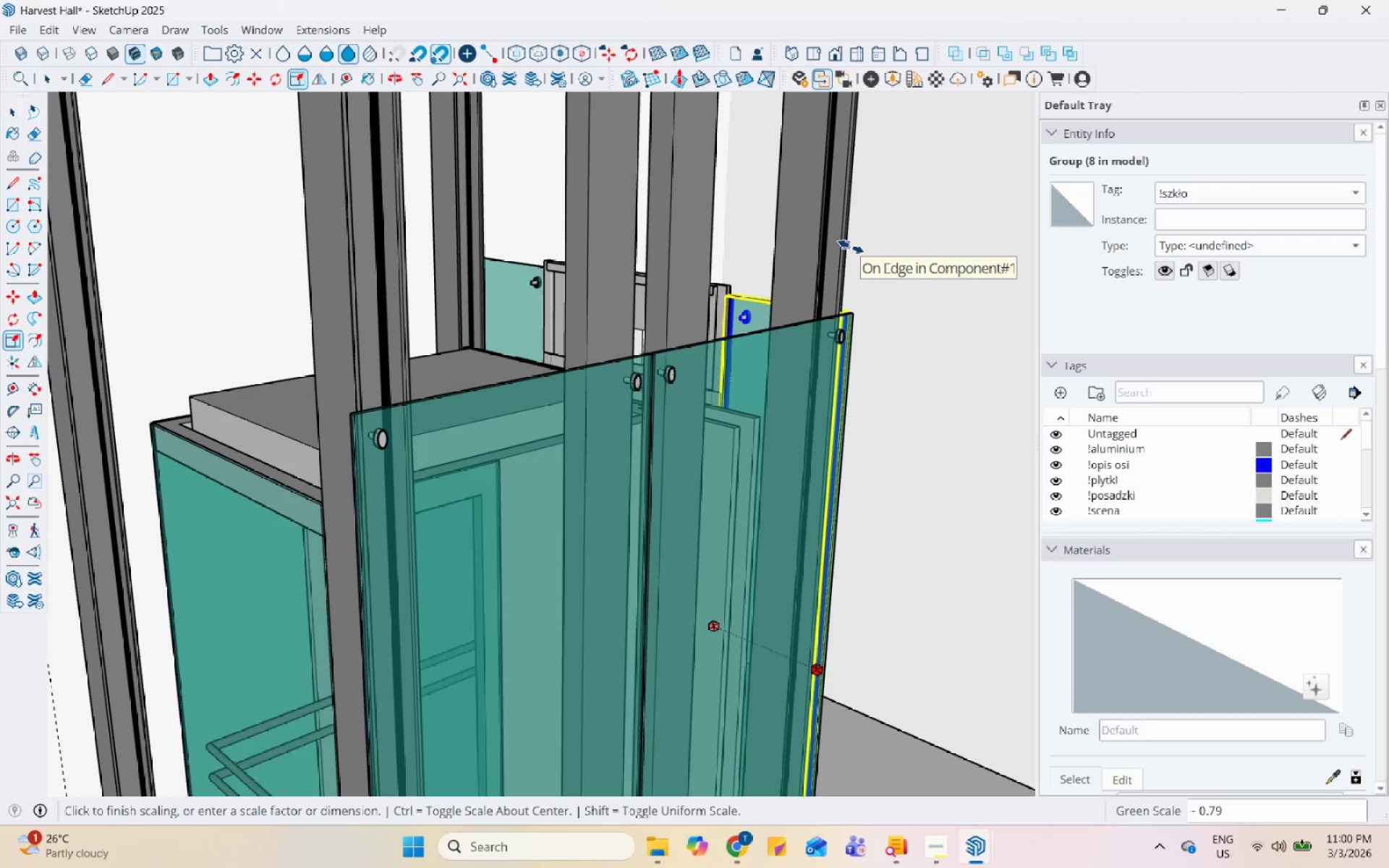 
left_click([850, 238])
 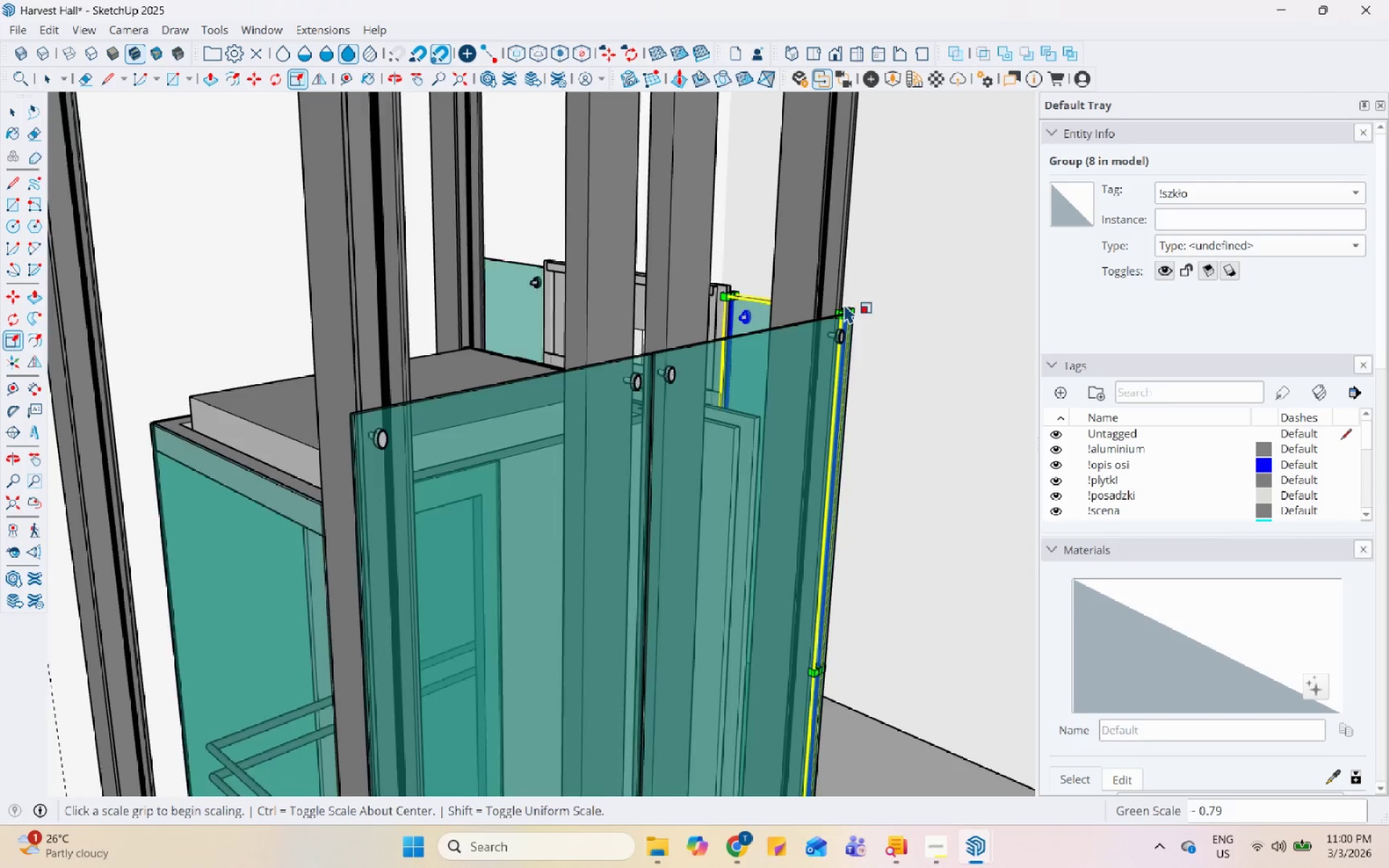 
key(Space)
 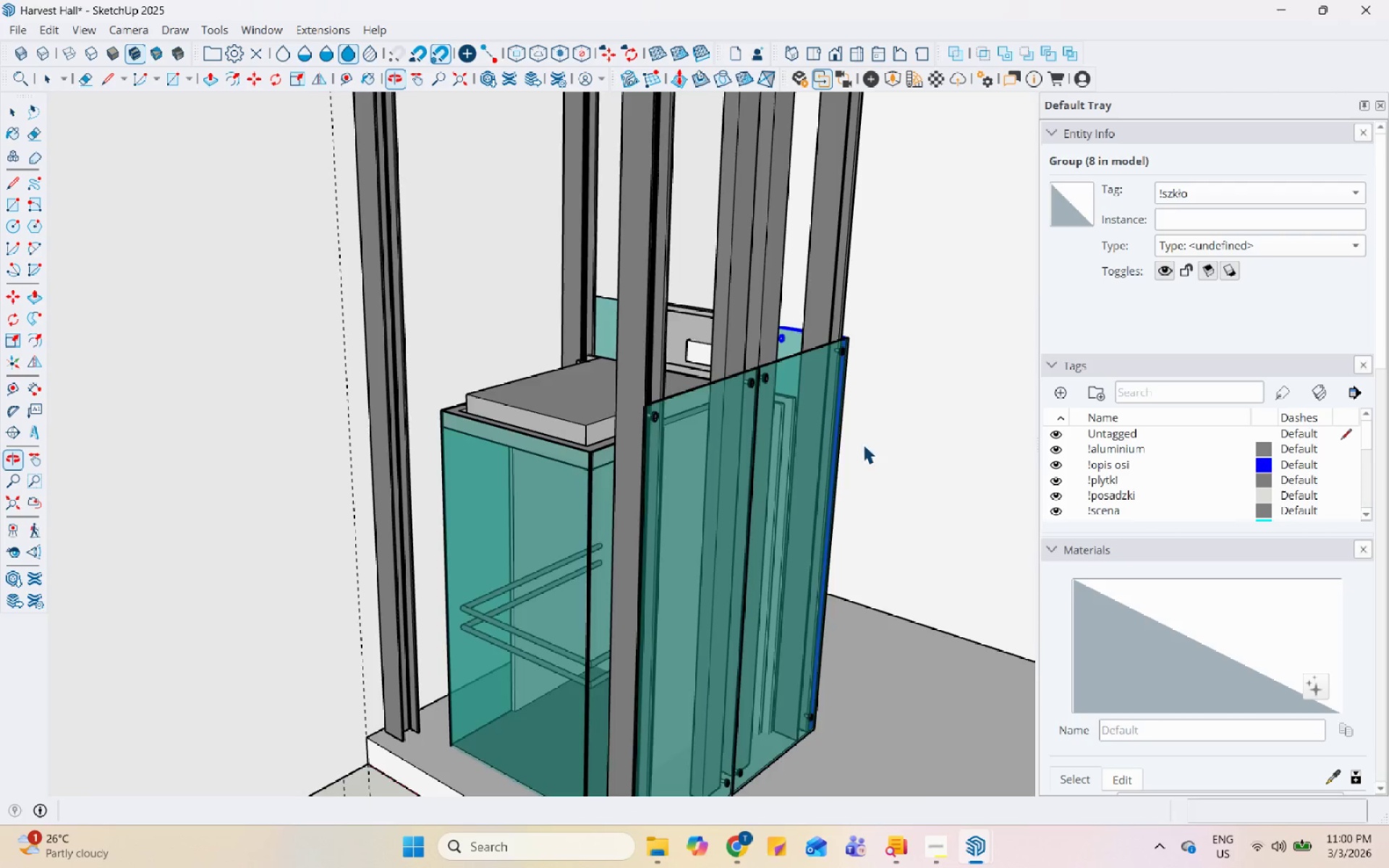 
scroll: coordinate [729, 506], scroll_direction: down, amount: 23.0
 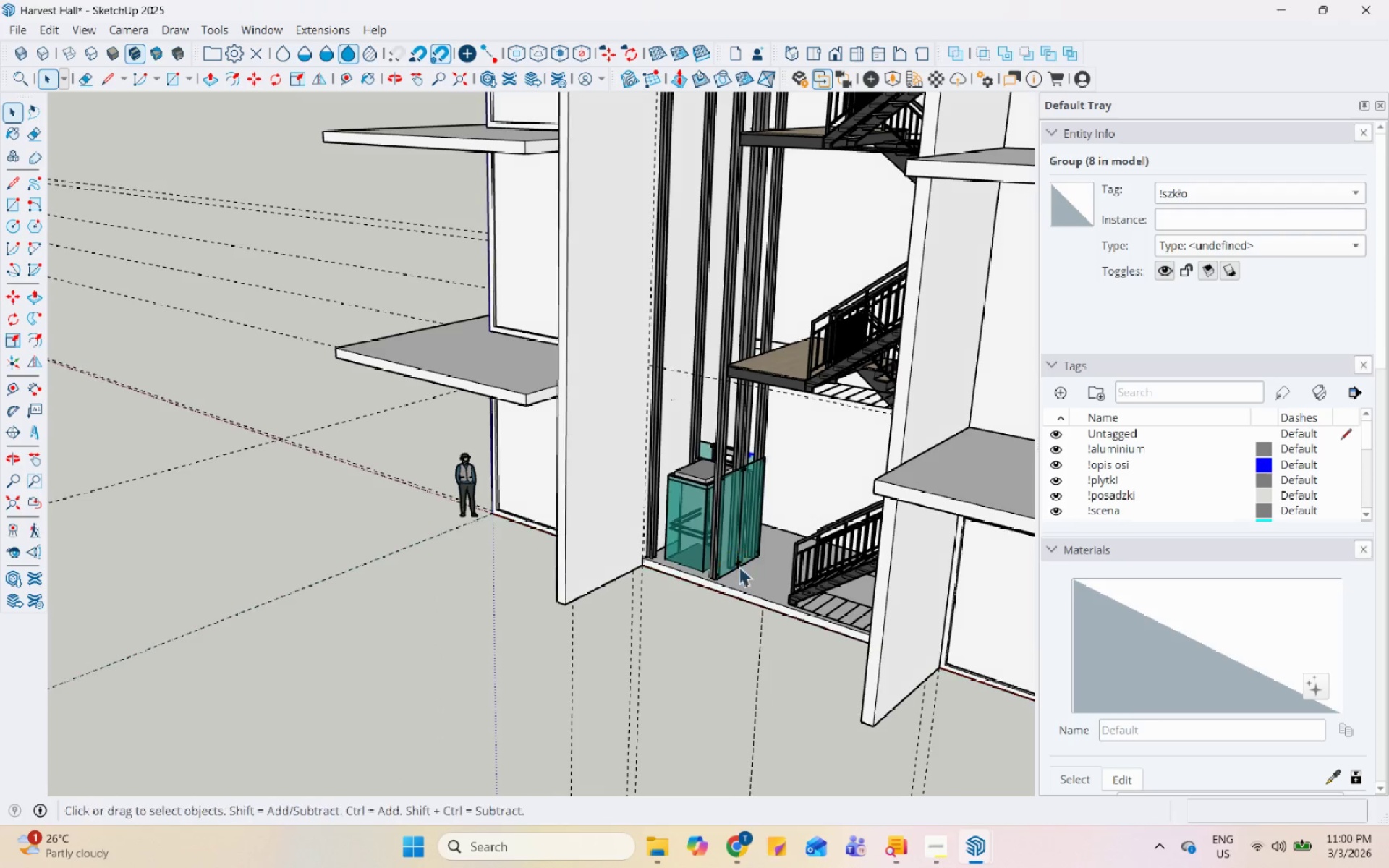 
left_click_drag(start_coordinate=[647, 622], to_coordinate=[655, 618])
 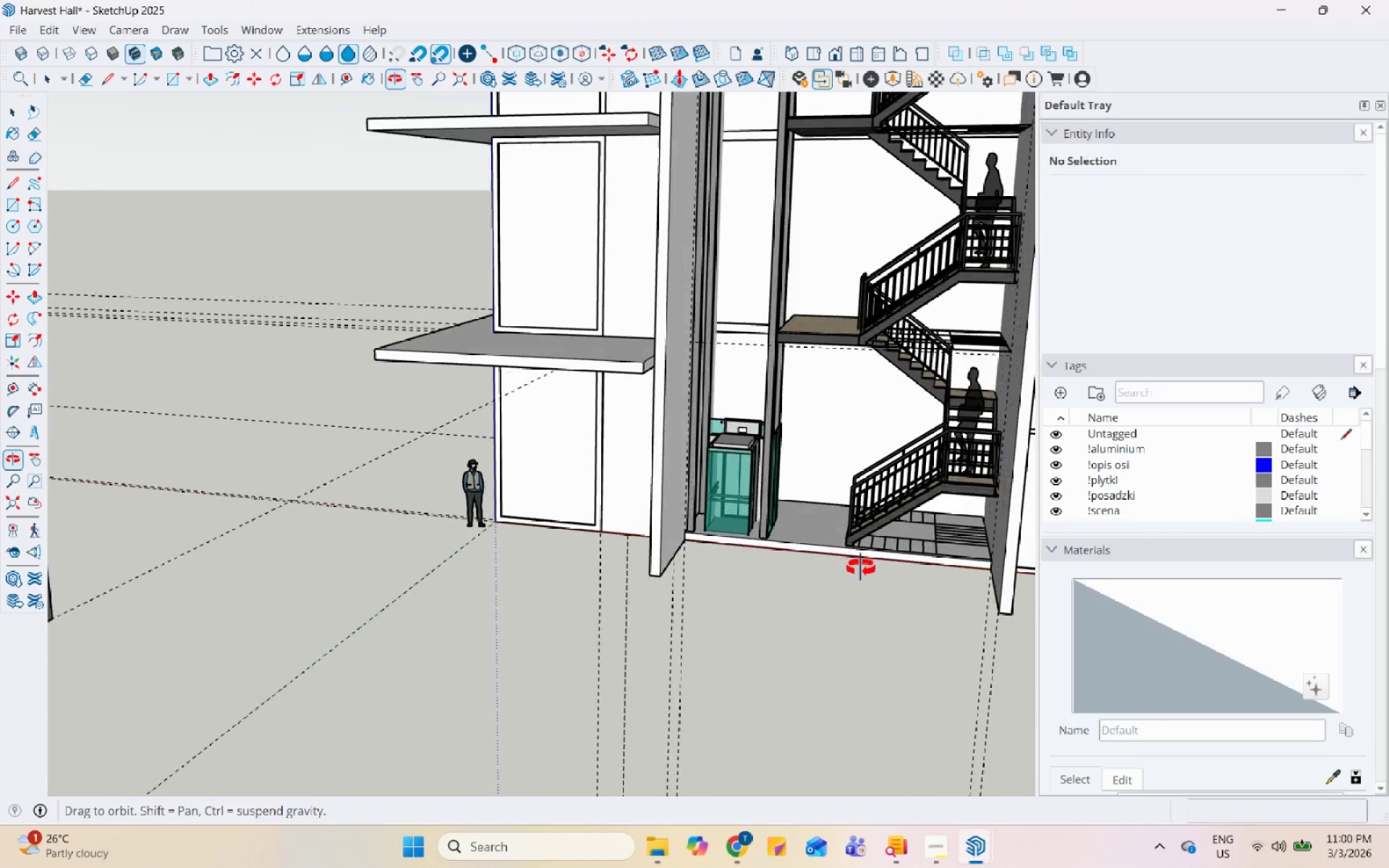 
scroll: coordinate [619, 569], scroll_direction: up, amount: 7.0
 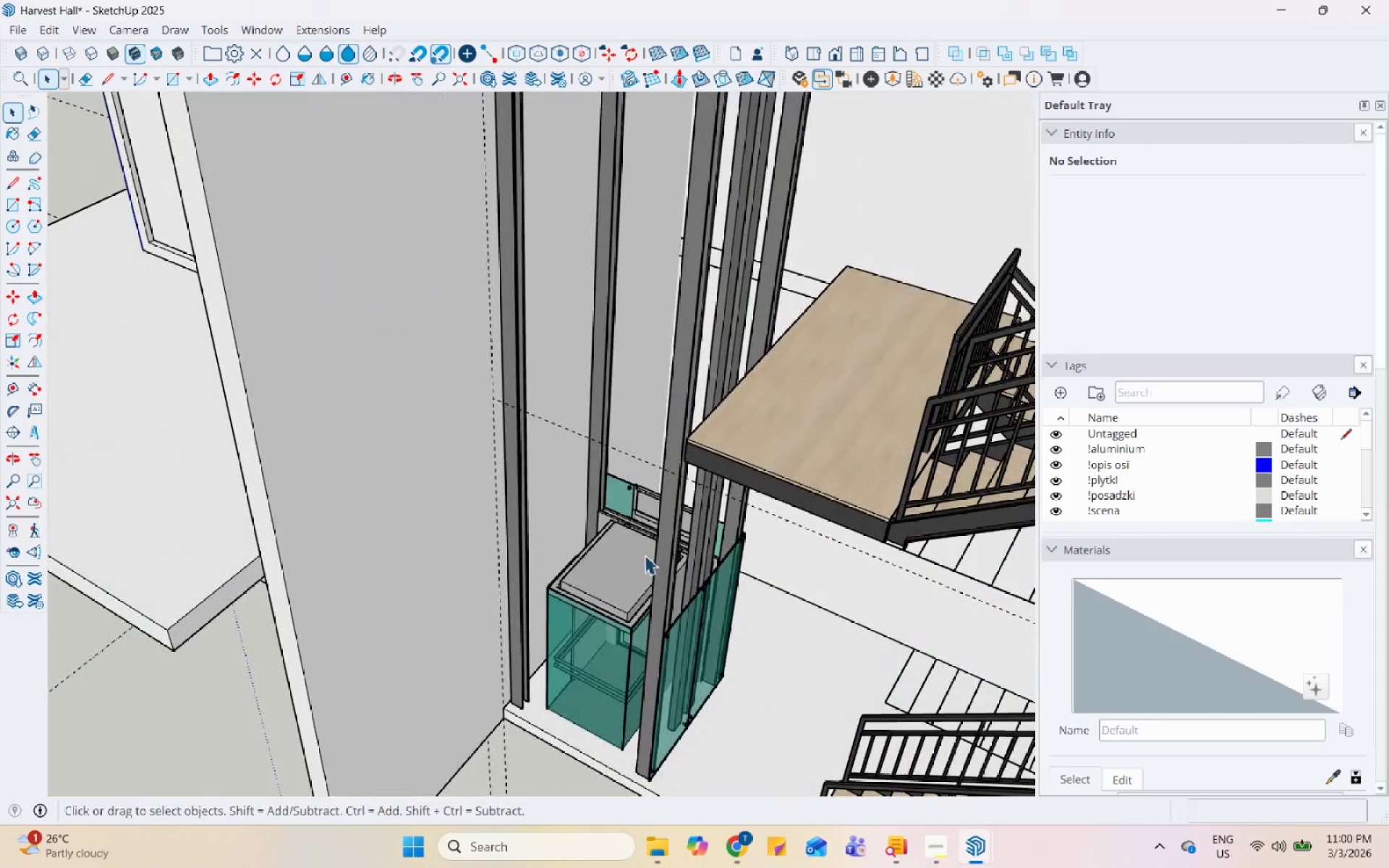 
left_click([669, 615])
 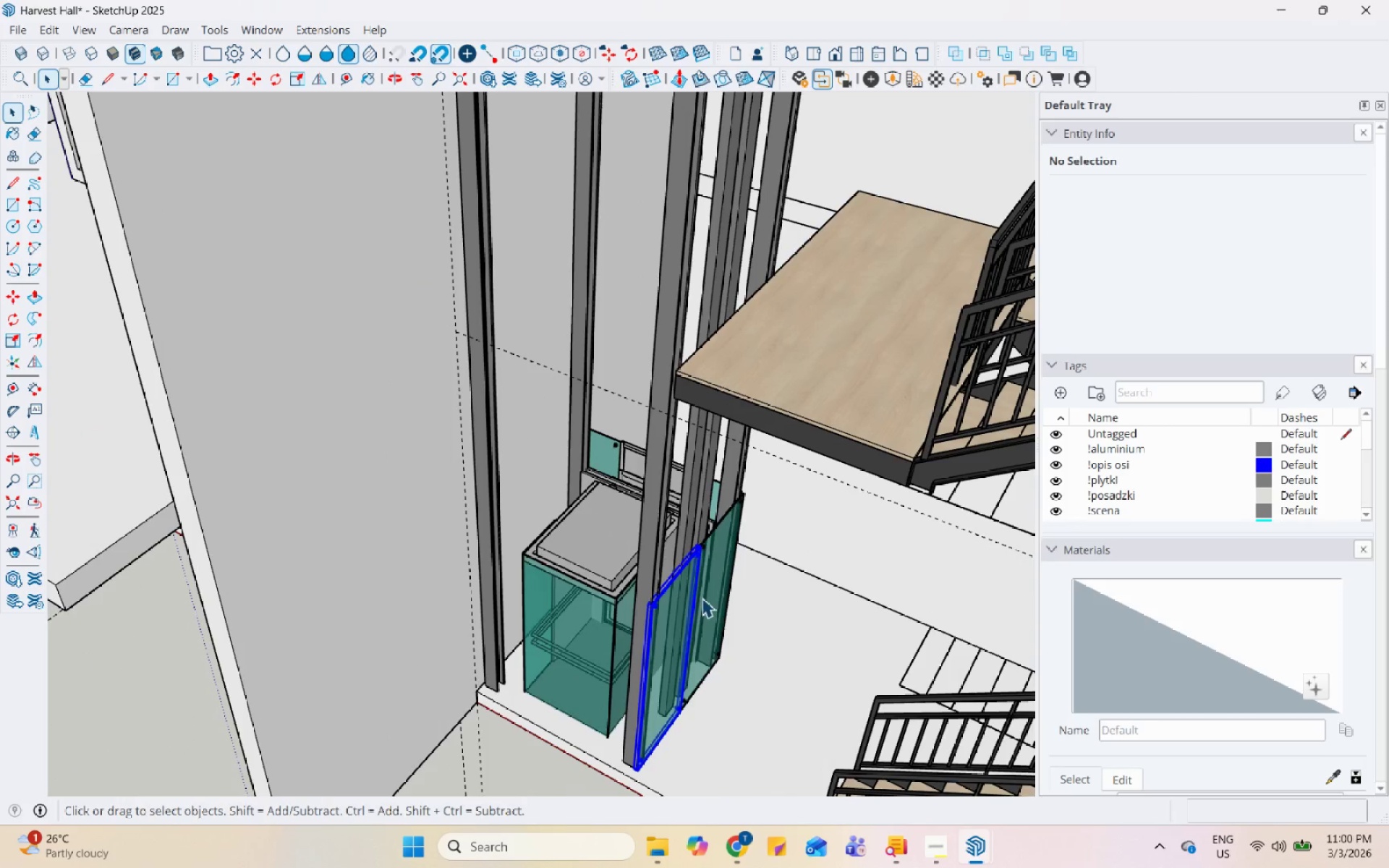 
scroll: coordinate [670, 616], scroll_direction: up, amount: 1.0
 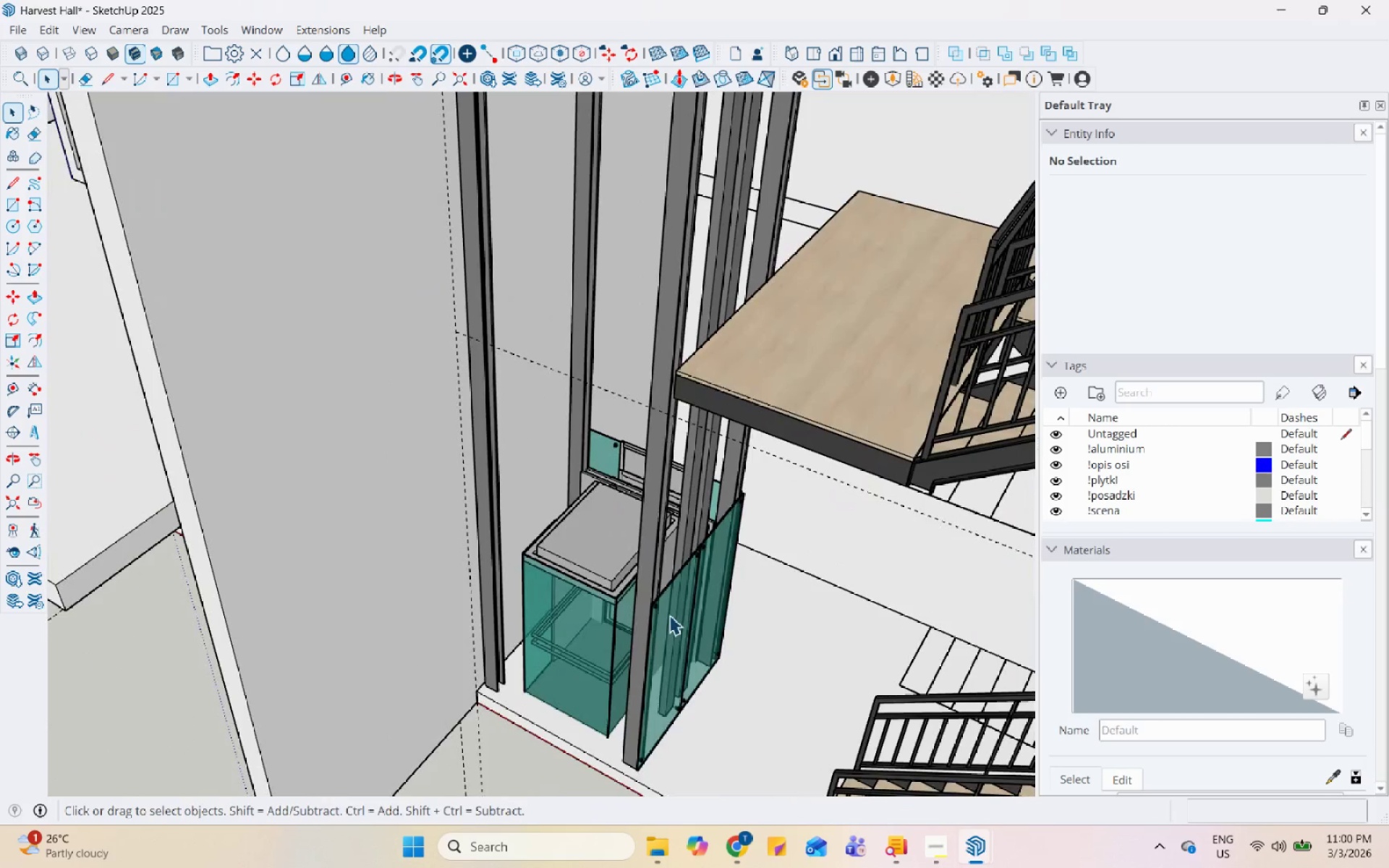 
hold_key(key=ControlLeft, duration=1.48)
double_click([706, 594])
 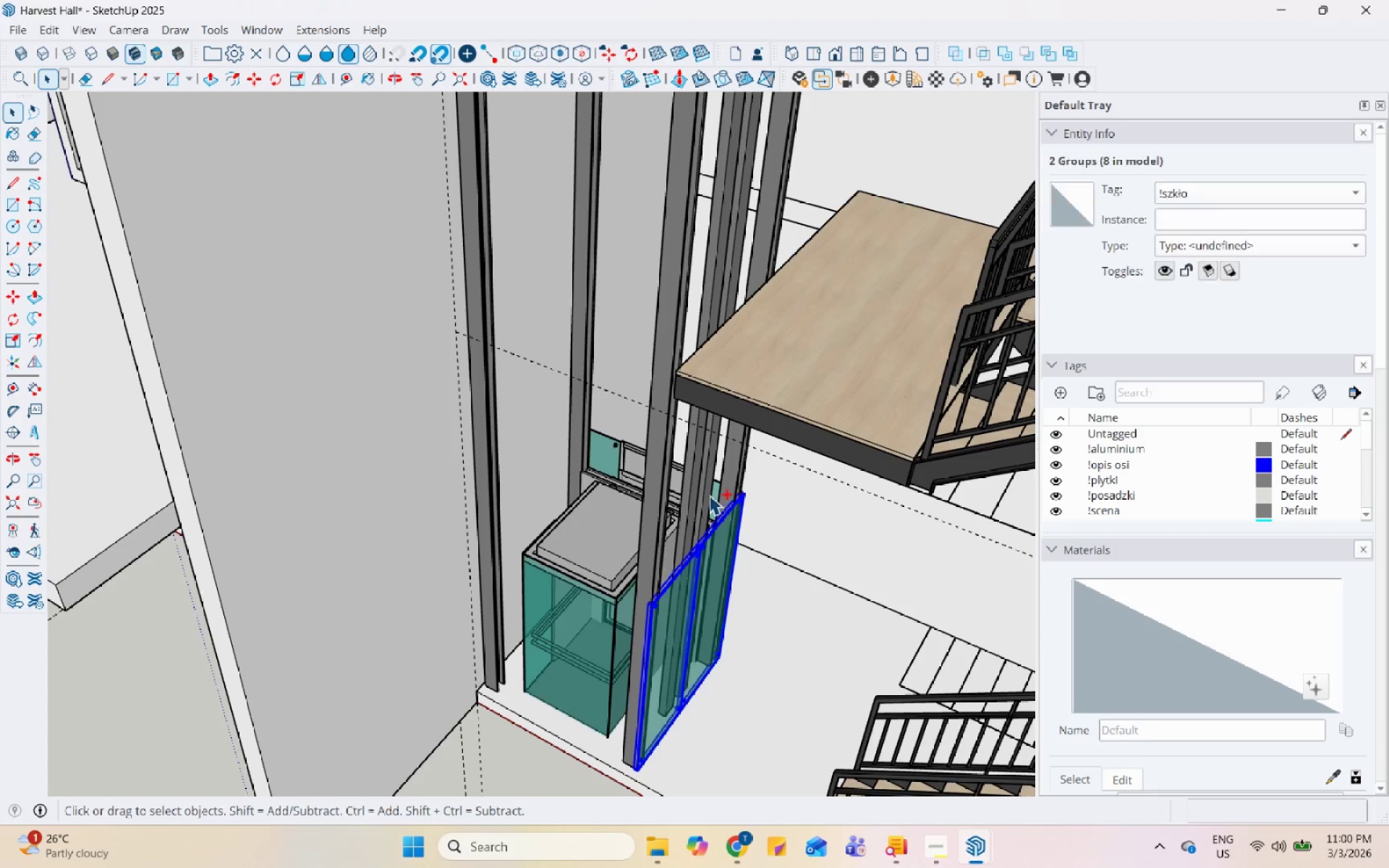 
left_click([716, 493])
 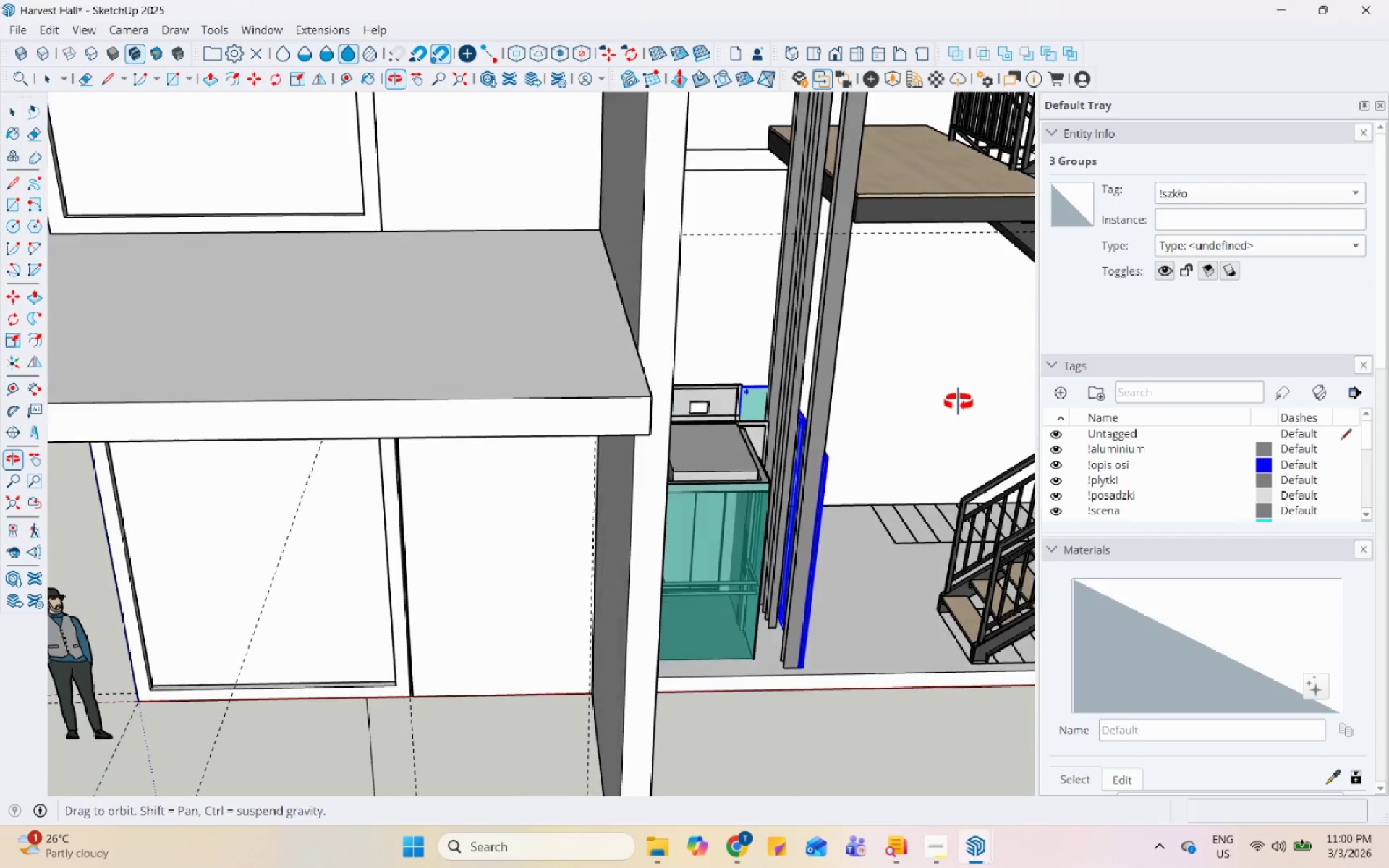 
hold_key(key=ControlLeft, duration=0.88)
 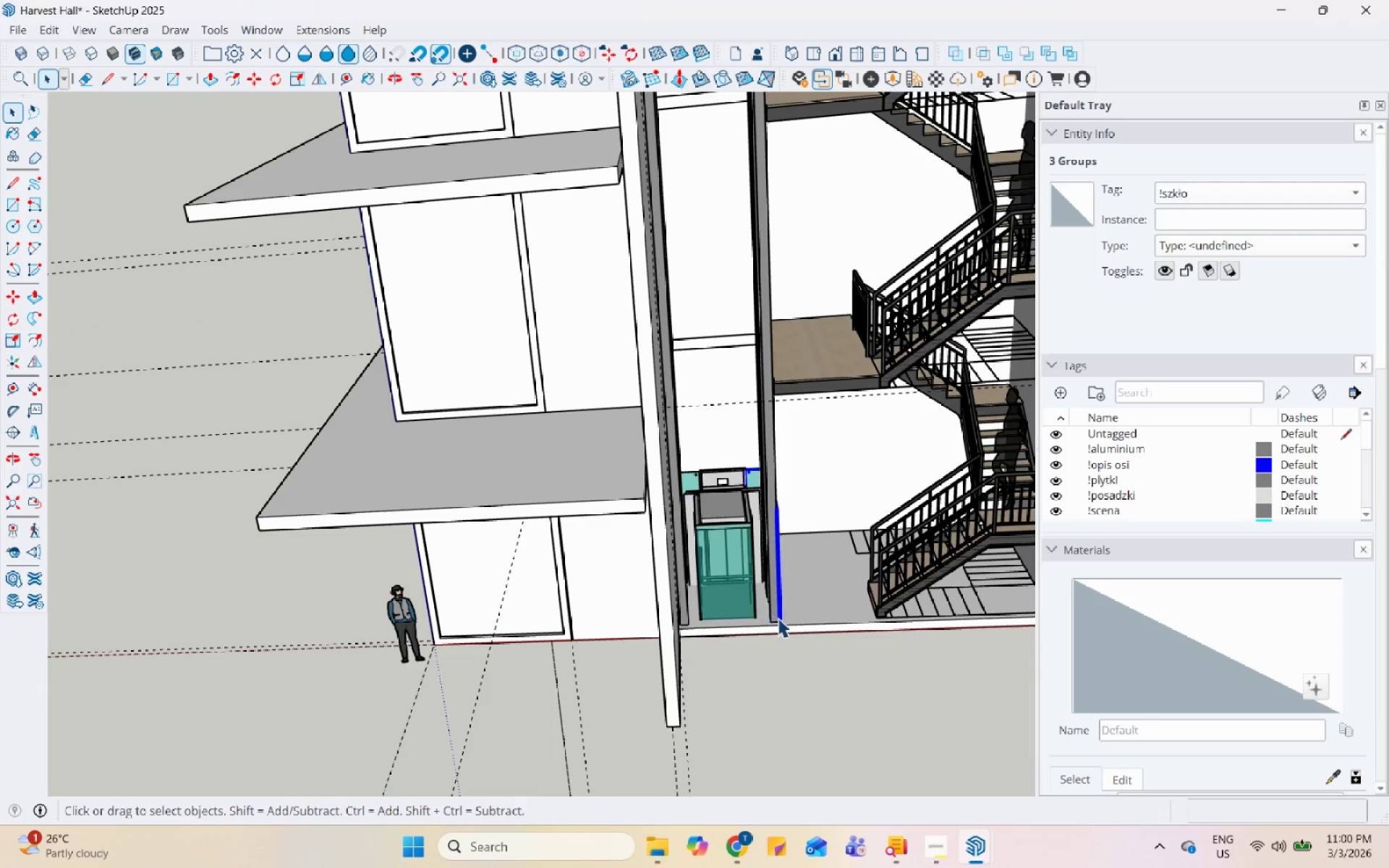 
hold_key(key=ControlLeft, duration=1.69)
scroll: coordinate [753, 587], scroll_direction: down, amount: 7.0
 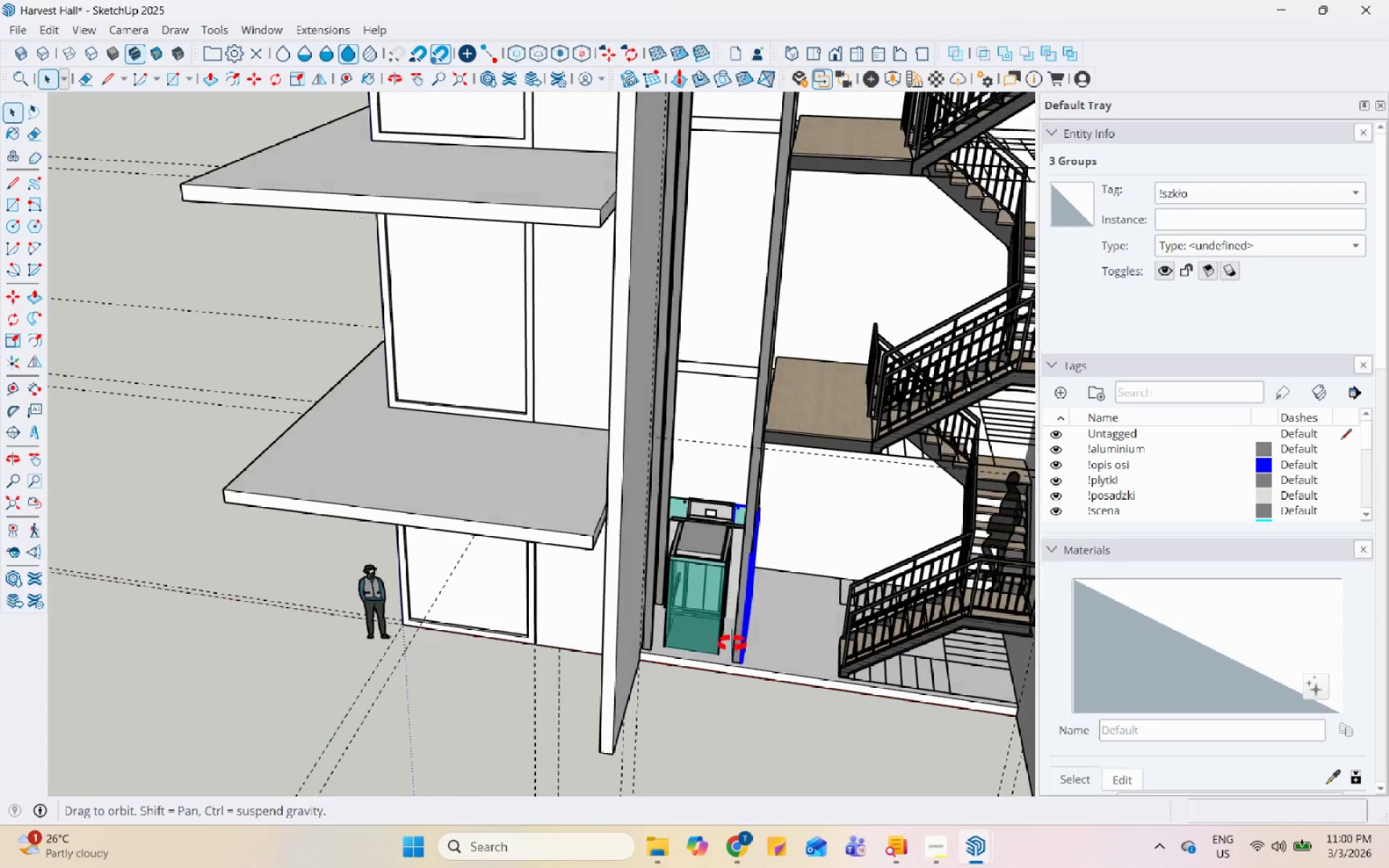 
scroll: coordinate [690, 576], scroll_direction: up, amount: 5.0
 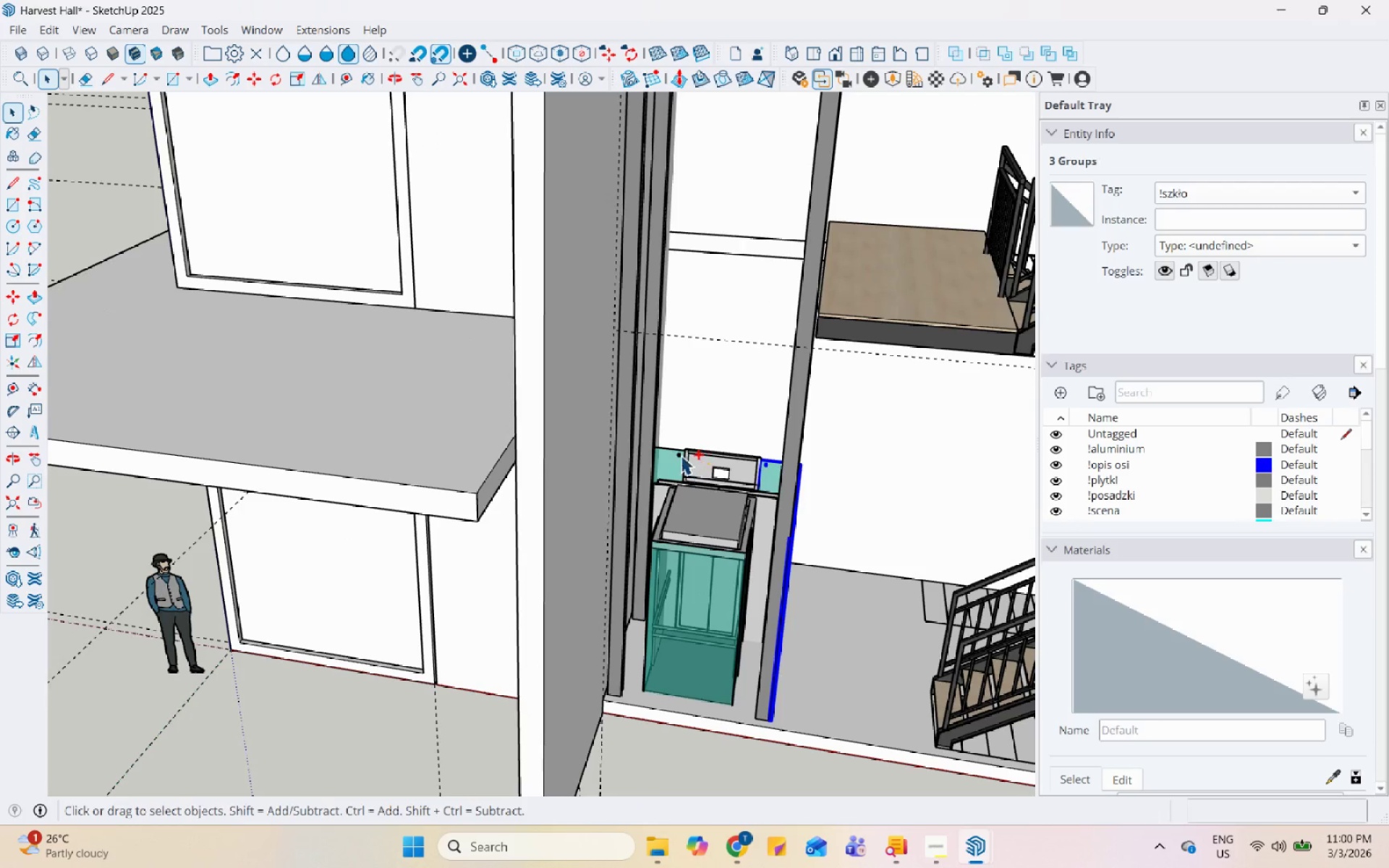 
left_click([666, 463])
 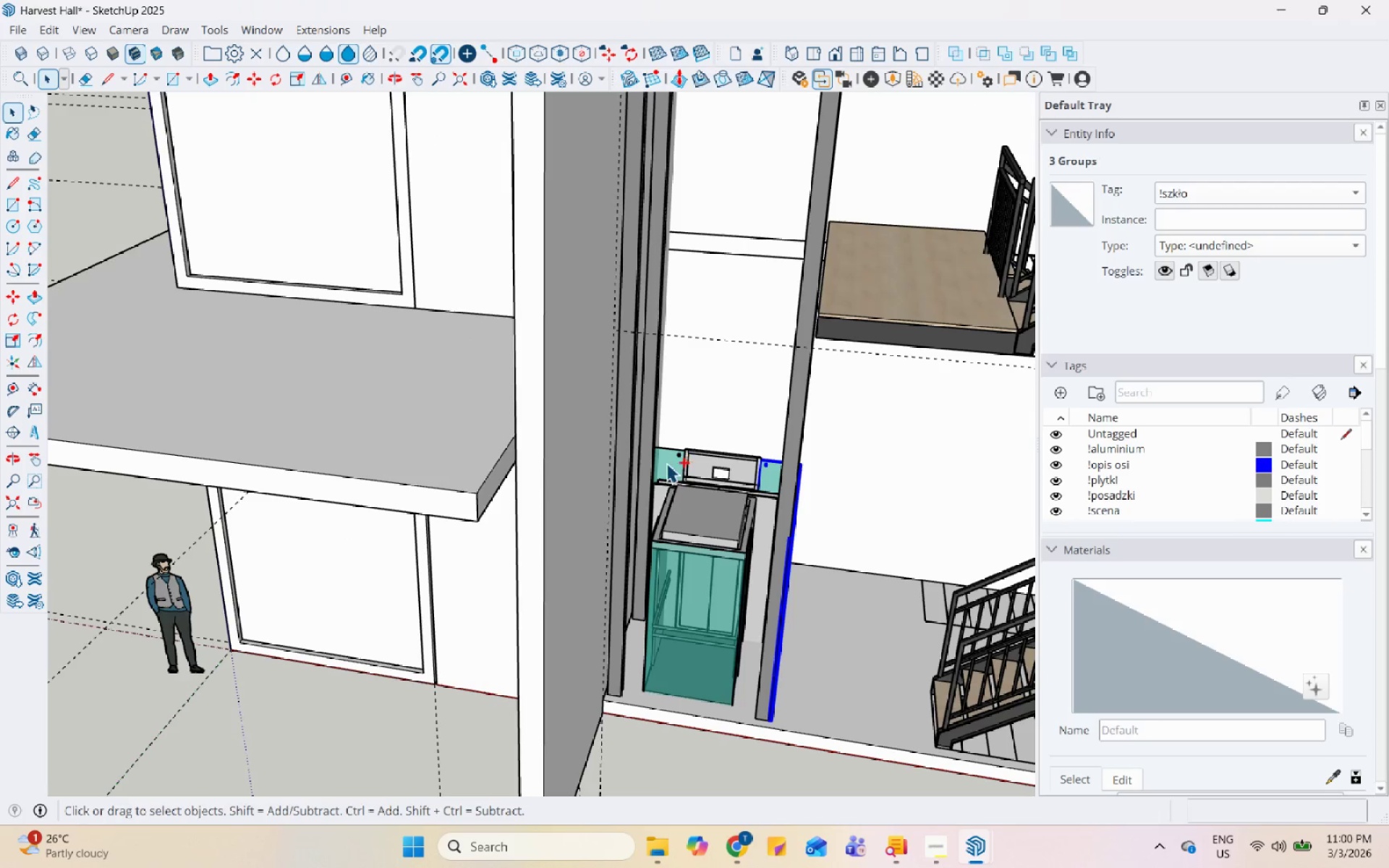 
key(Control+ControlLeft)
 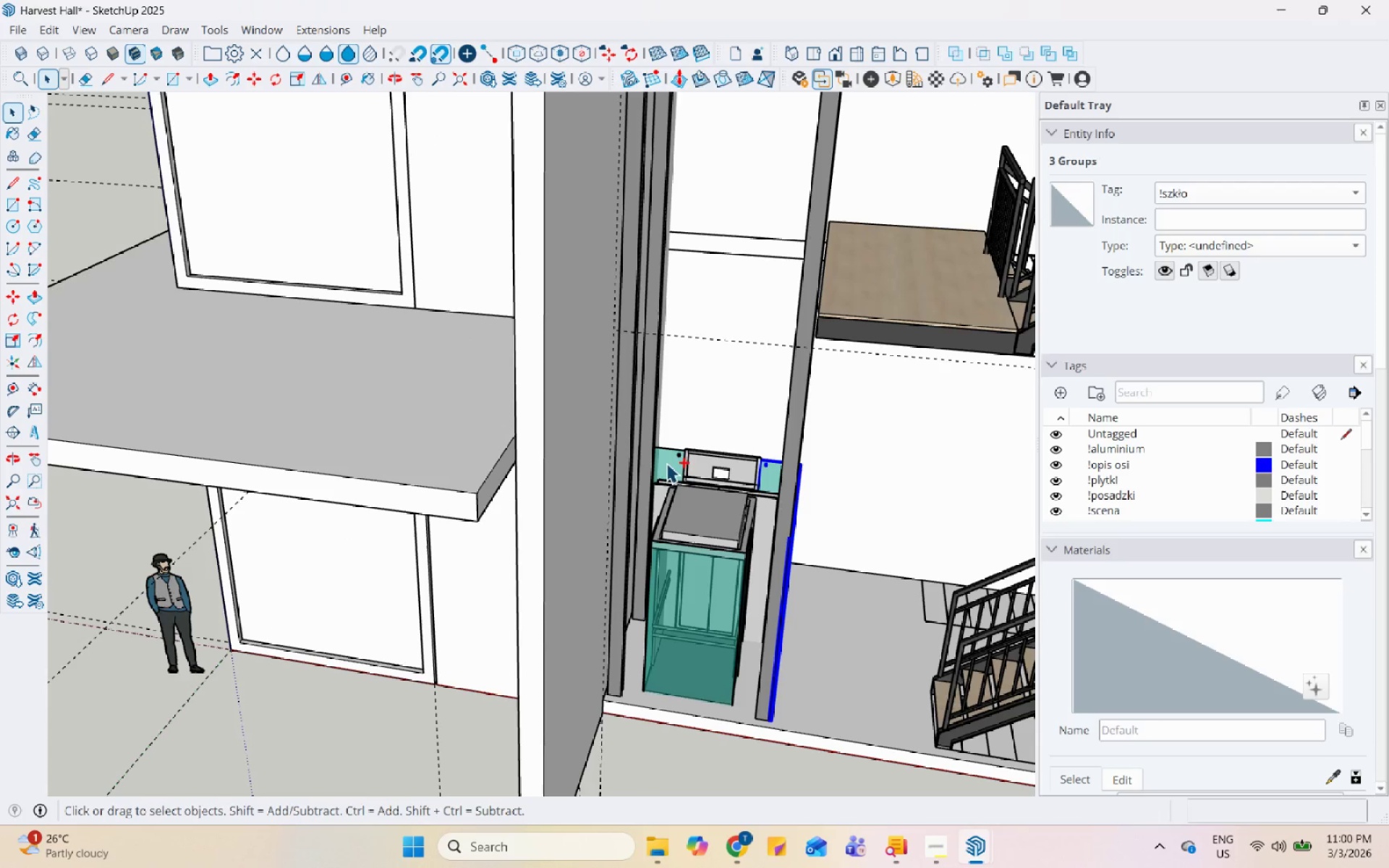 
key(Control+ControlLeft)
 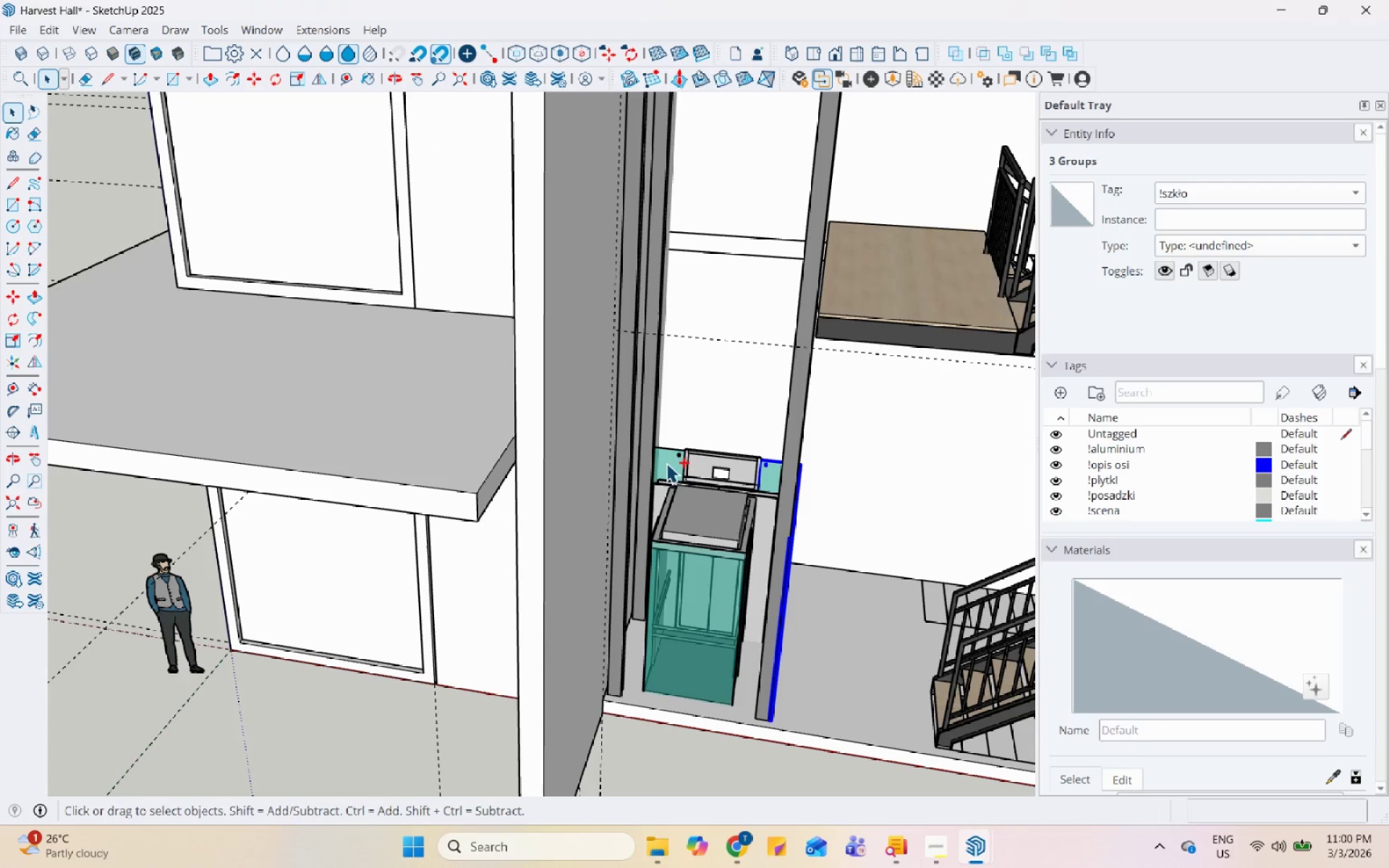 
key(Control+ControlLeft)
 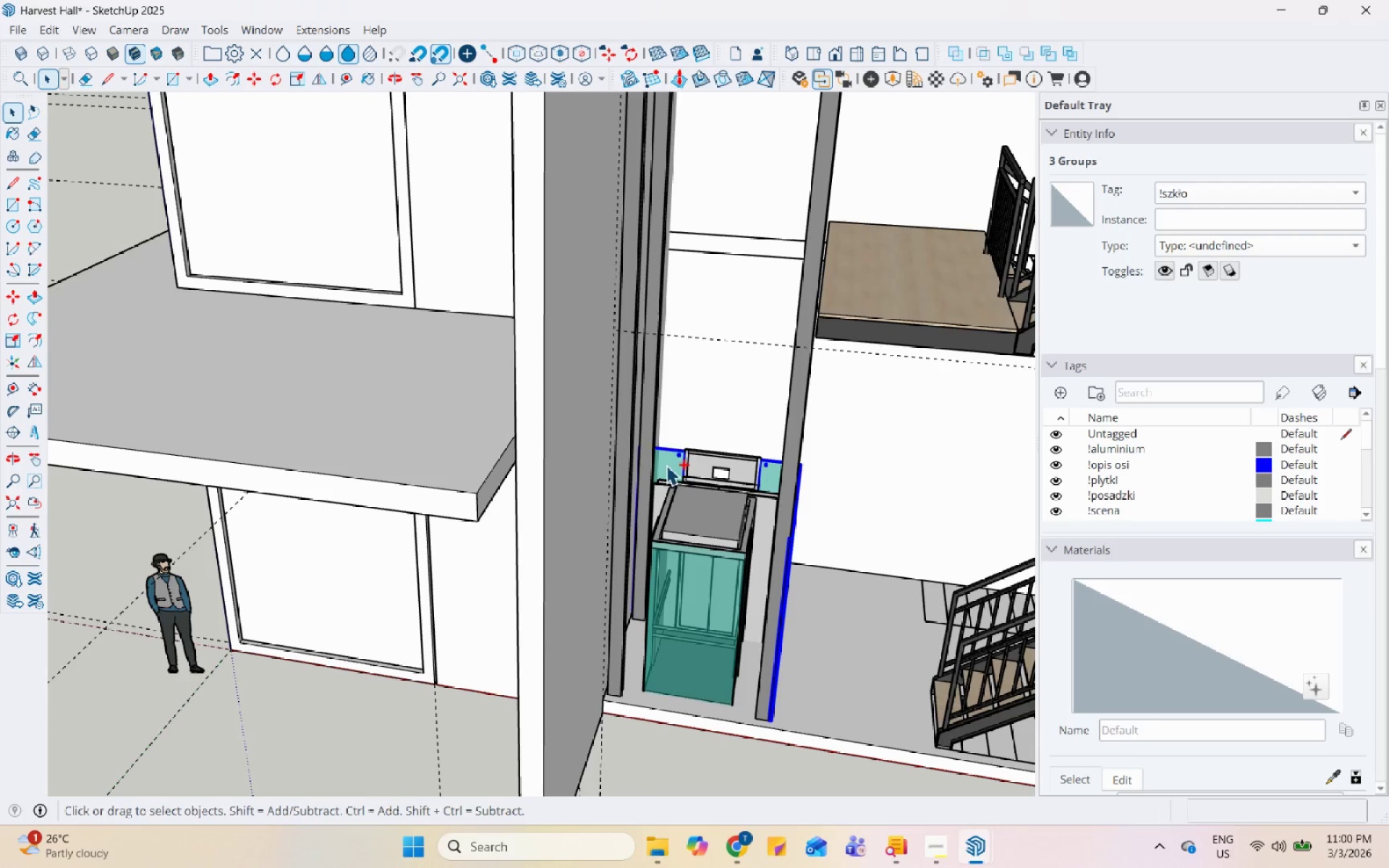 
key(Control+ControlLeft)
 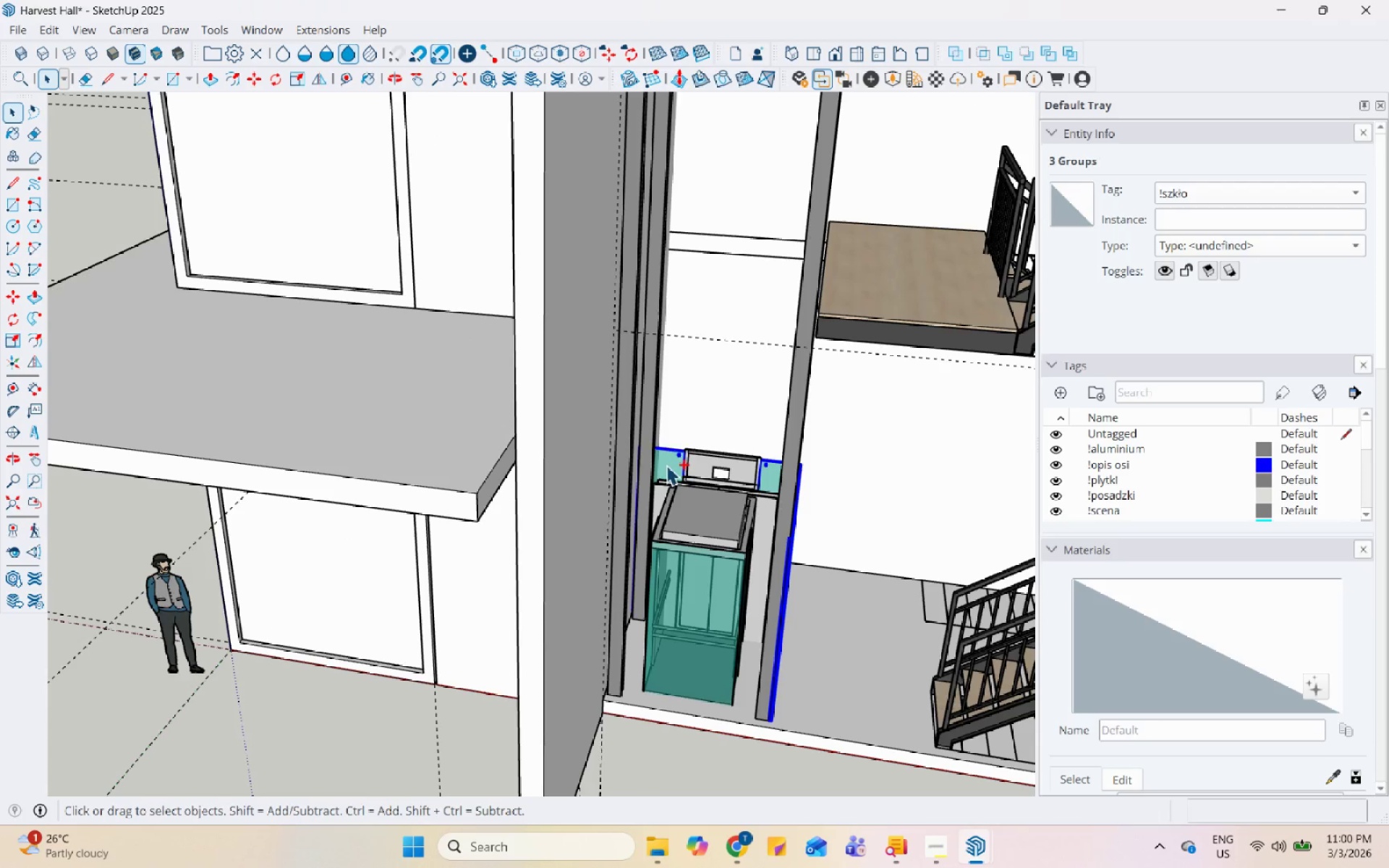 
key(Control+ControlLeft)
 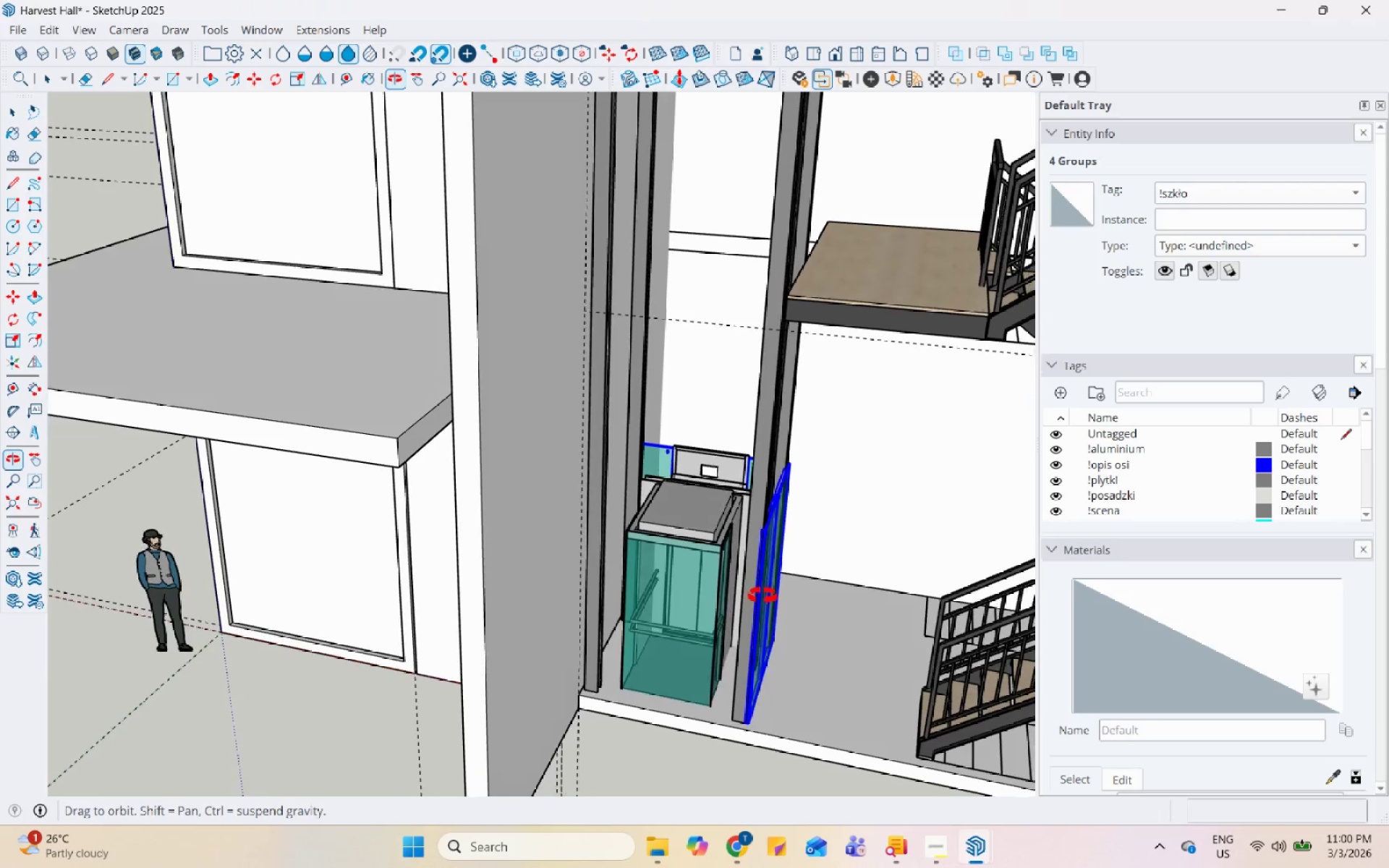 
scroll: coordinate [833, 423], scroll_direction: down, amount: 16.0
 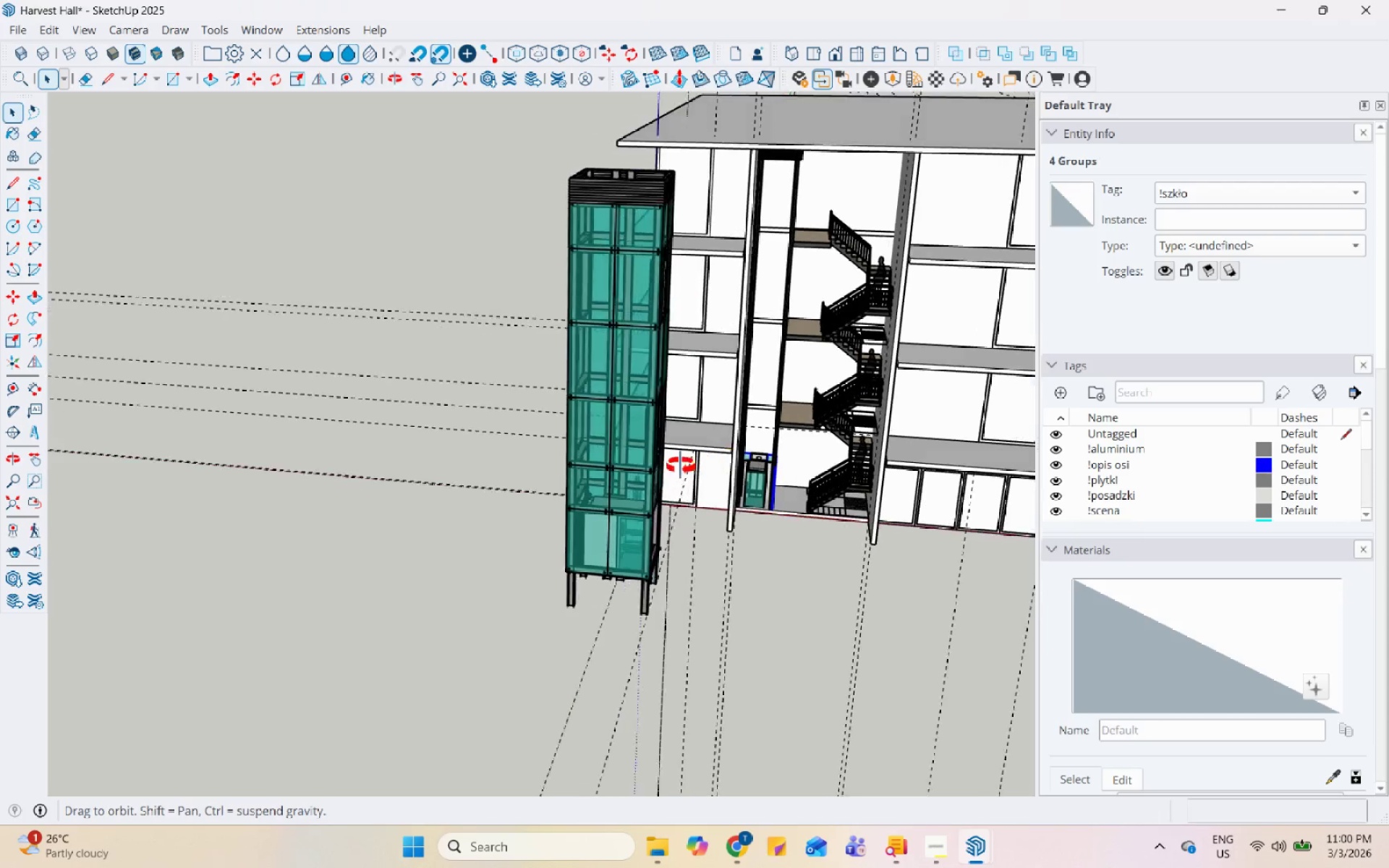 
scroll: coordinate [803, 442], scroll_direction: up, amount: 19.0
 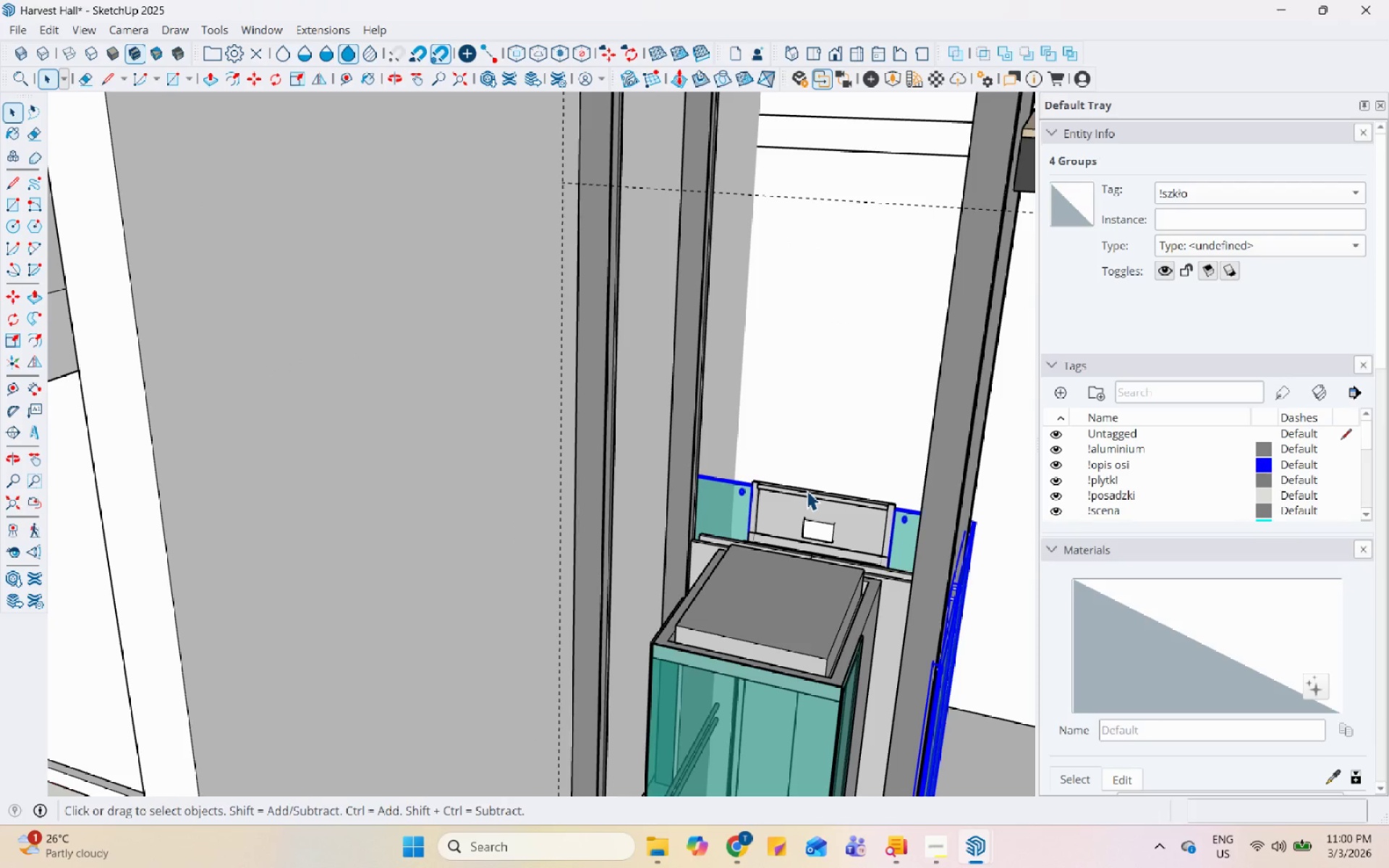 
hold_key(key=ControlLeft, duration=0.48)
left_click([807, 490])
 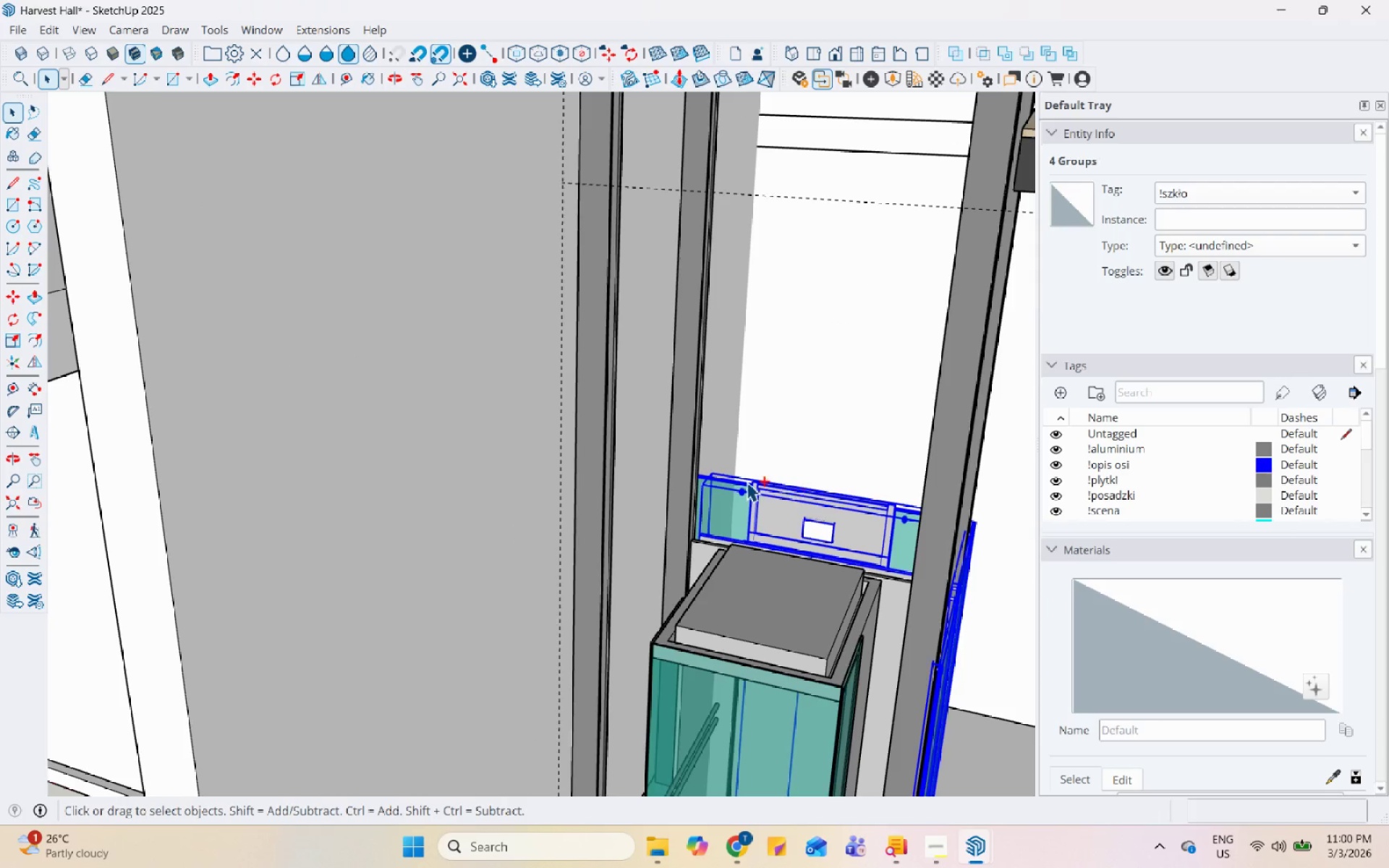 
scroll: coordinate [709, 506], scroll_direction: down, amount: 9.0
 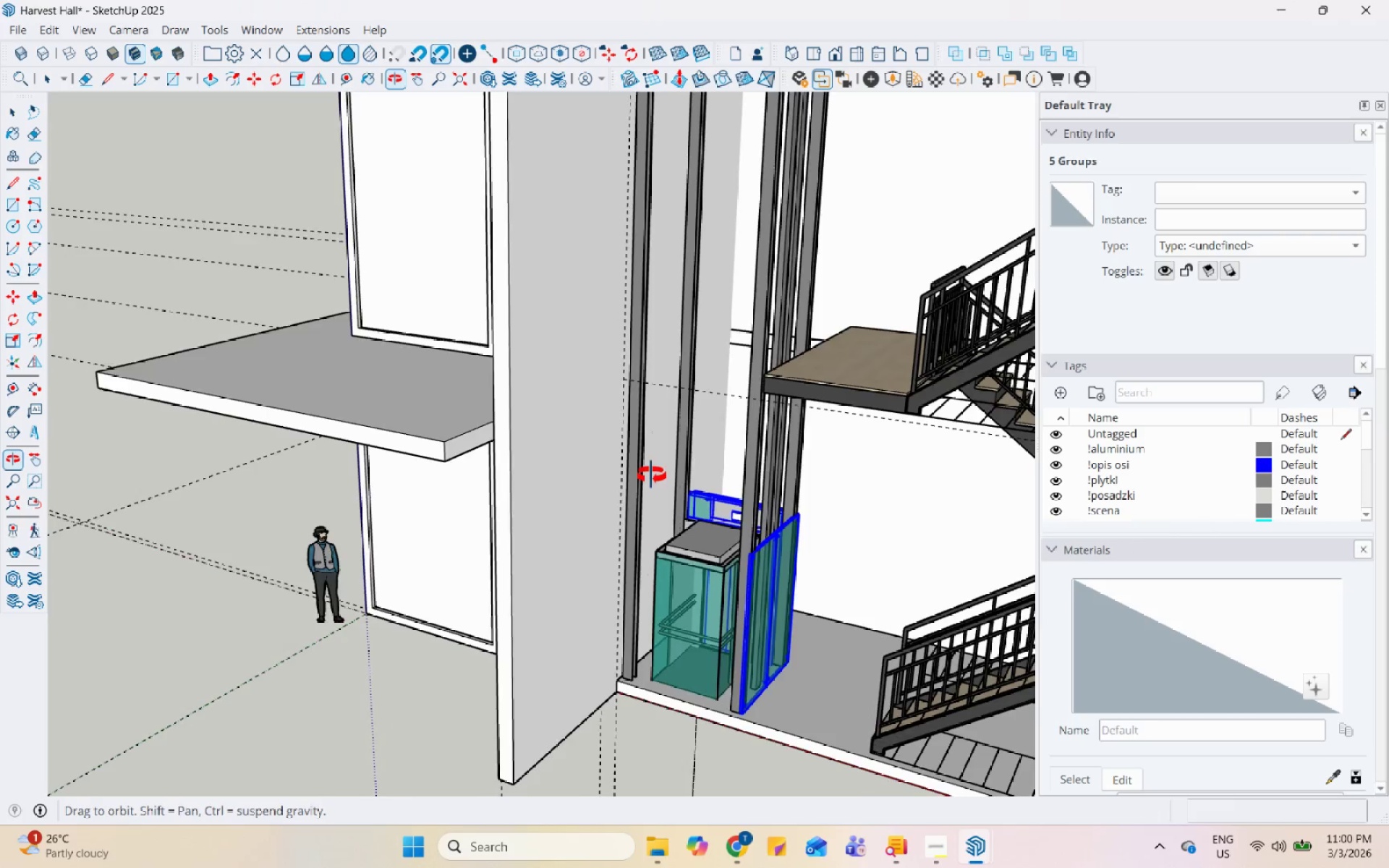 
scroll: coordinate [779, 616], scroll_direction: up, amount: 4.0
 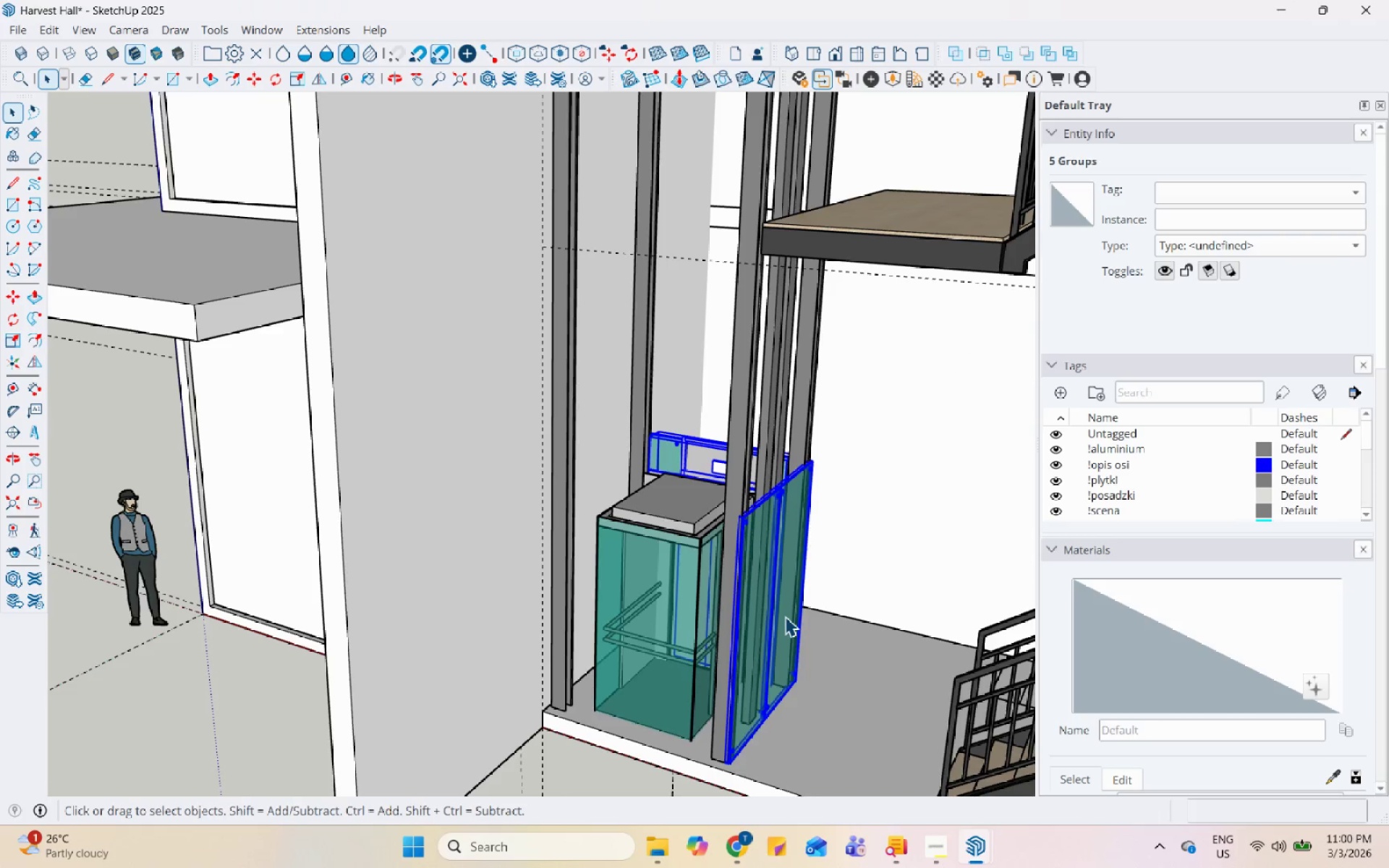 
key(M)
 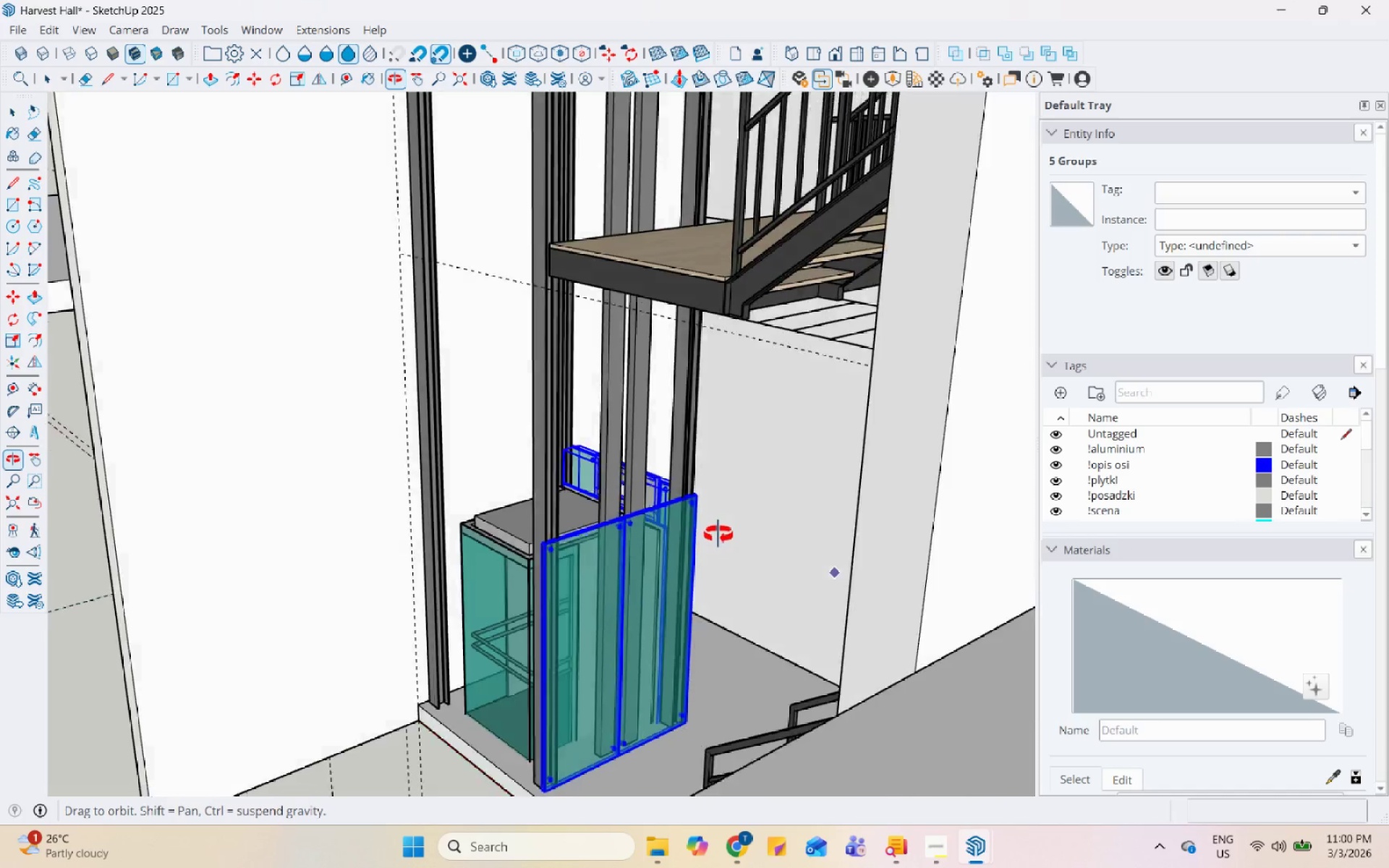 
scroll: coordinate [718, 610], scroll_direction: up, amount: 9.0
 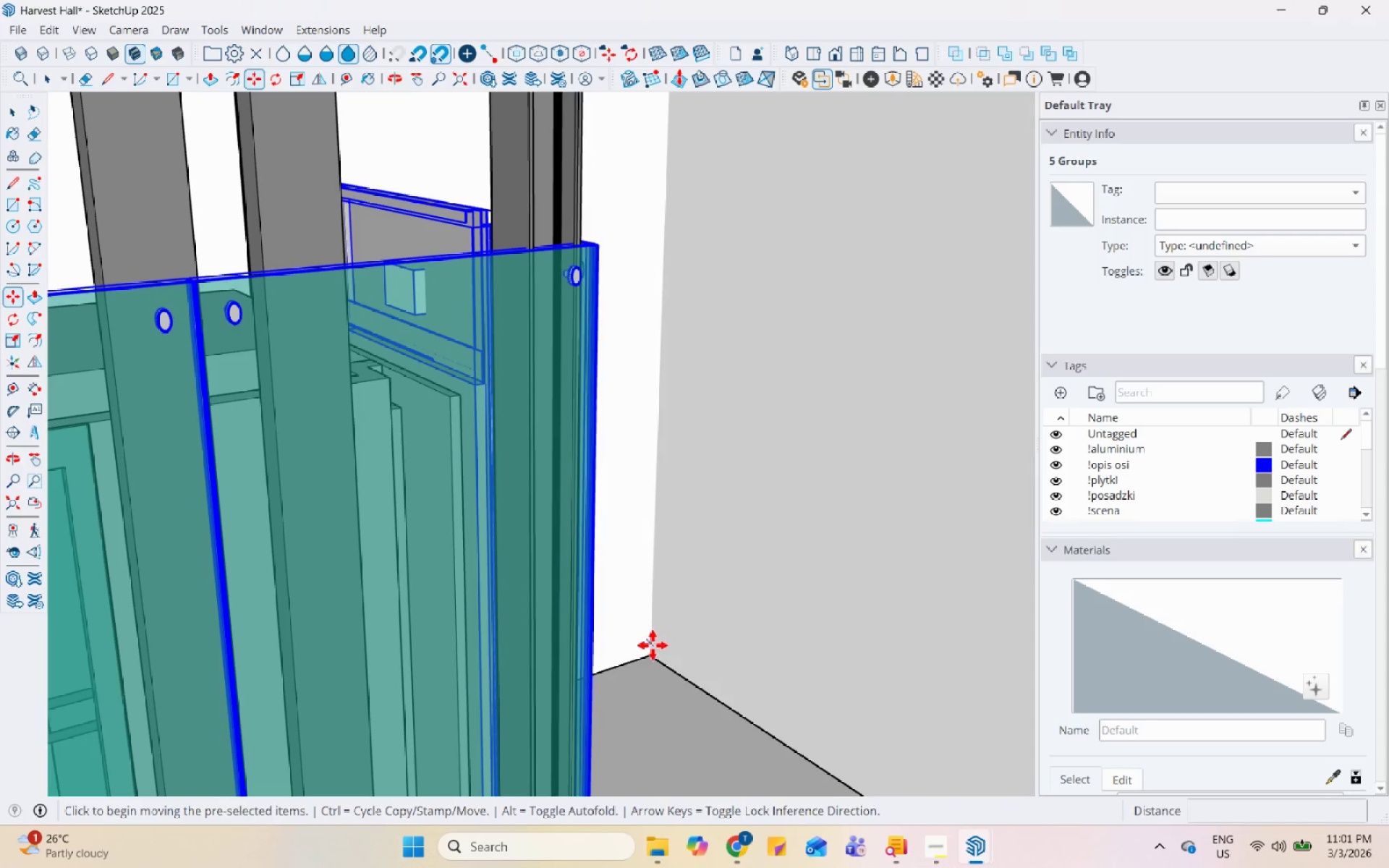 
key(Control+ControlLeft)
 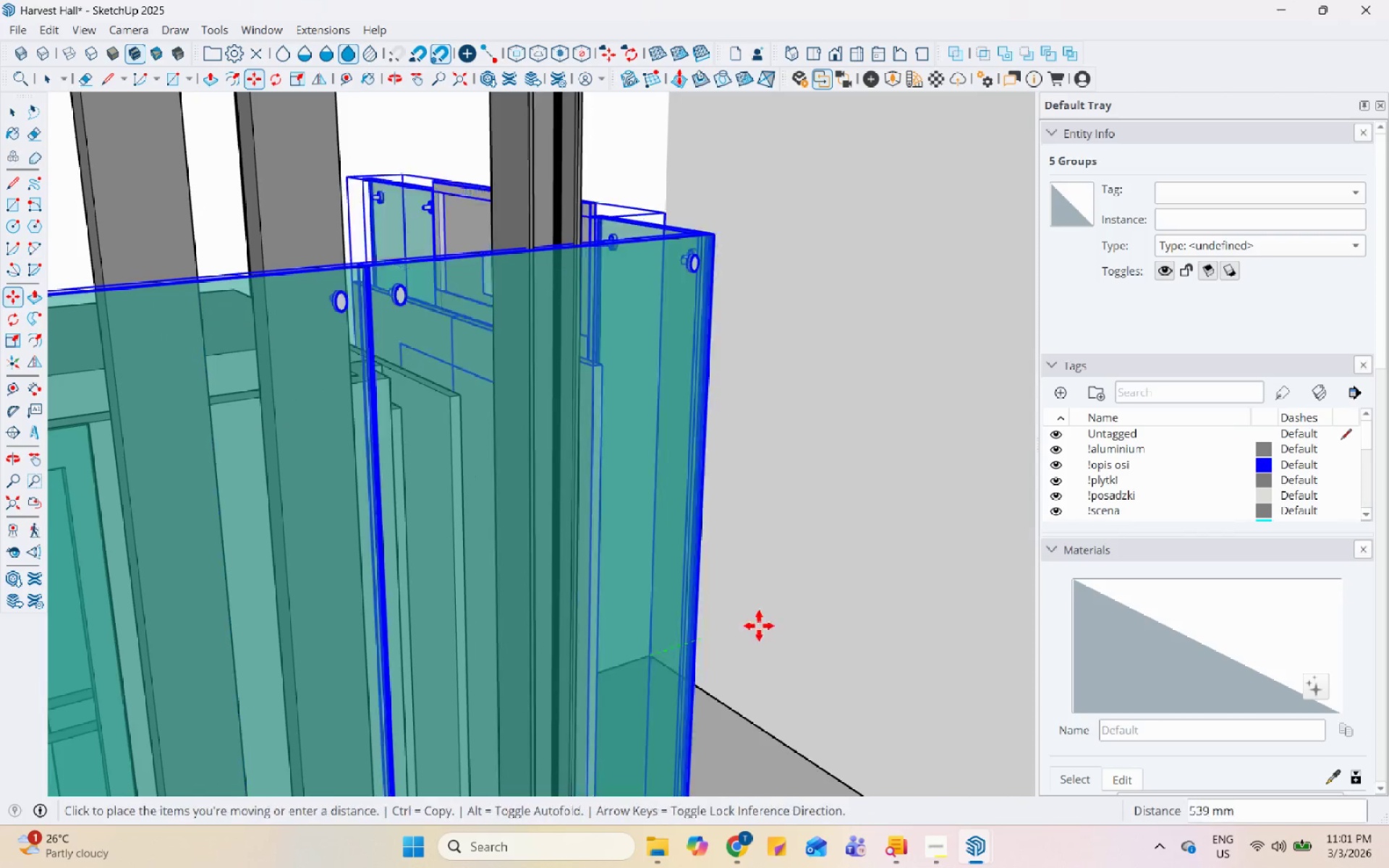 
scroll: coordinate [590, 543], scroll_direction: down, amount: 28.0
 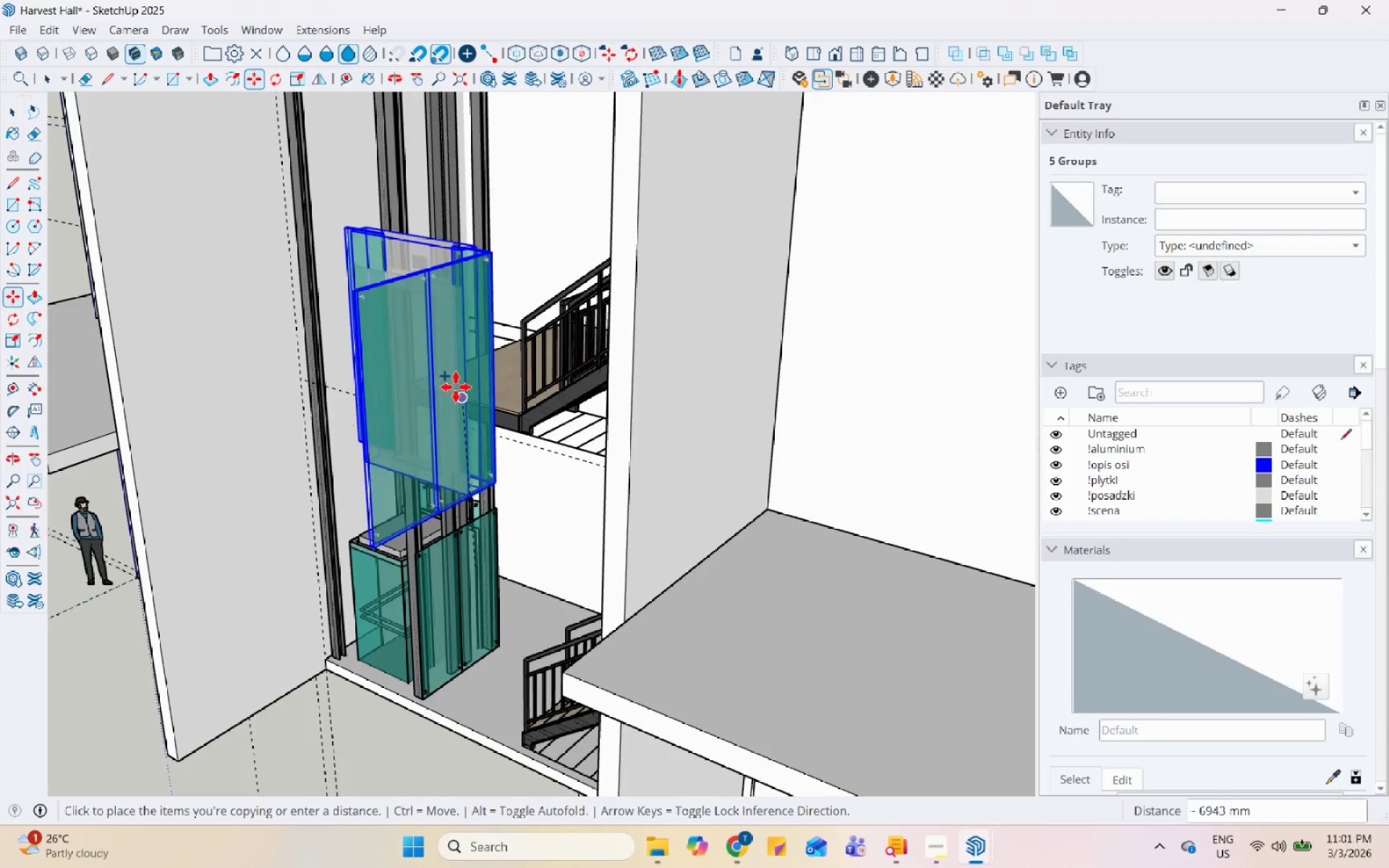 
scroll: coordinate [446, 297], scroll_direction: none, amount: 0.0
 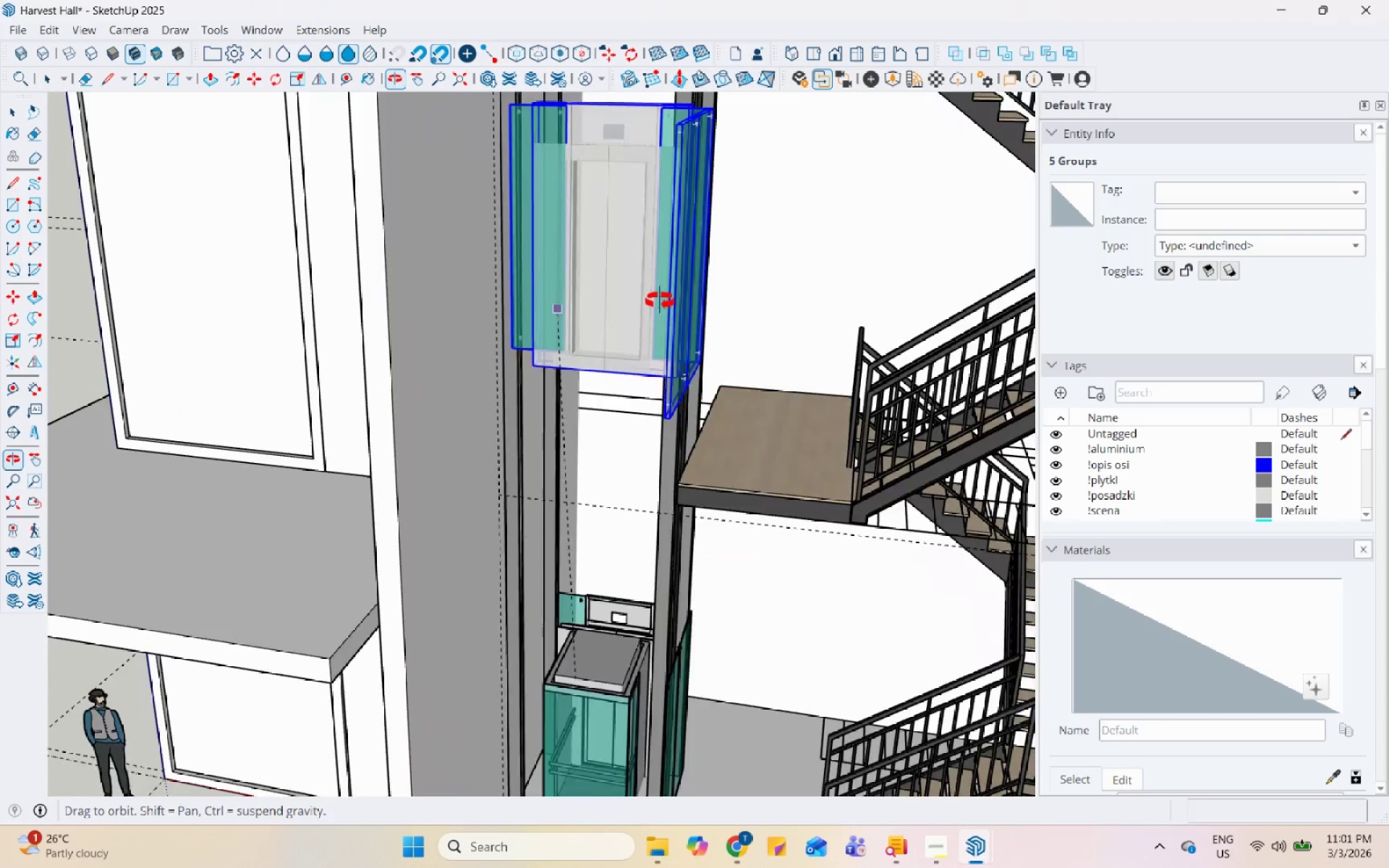 
scroll: coordinate [619, 394], scroll_direction: up, amount: 10.0
 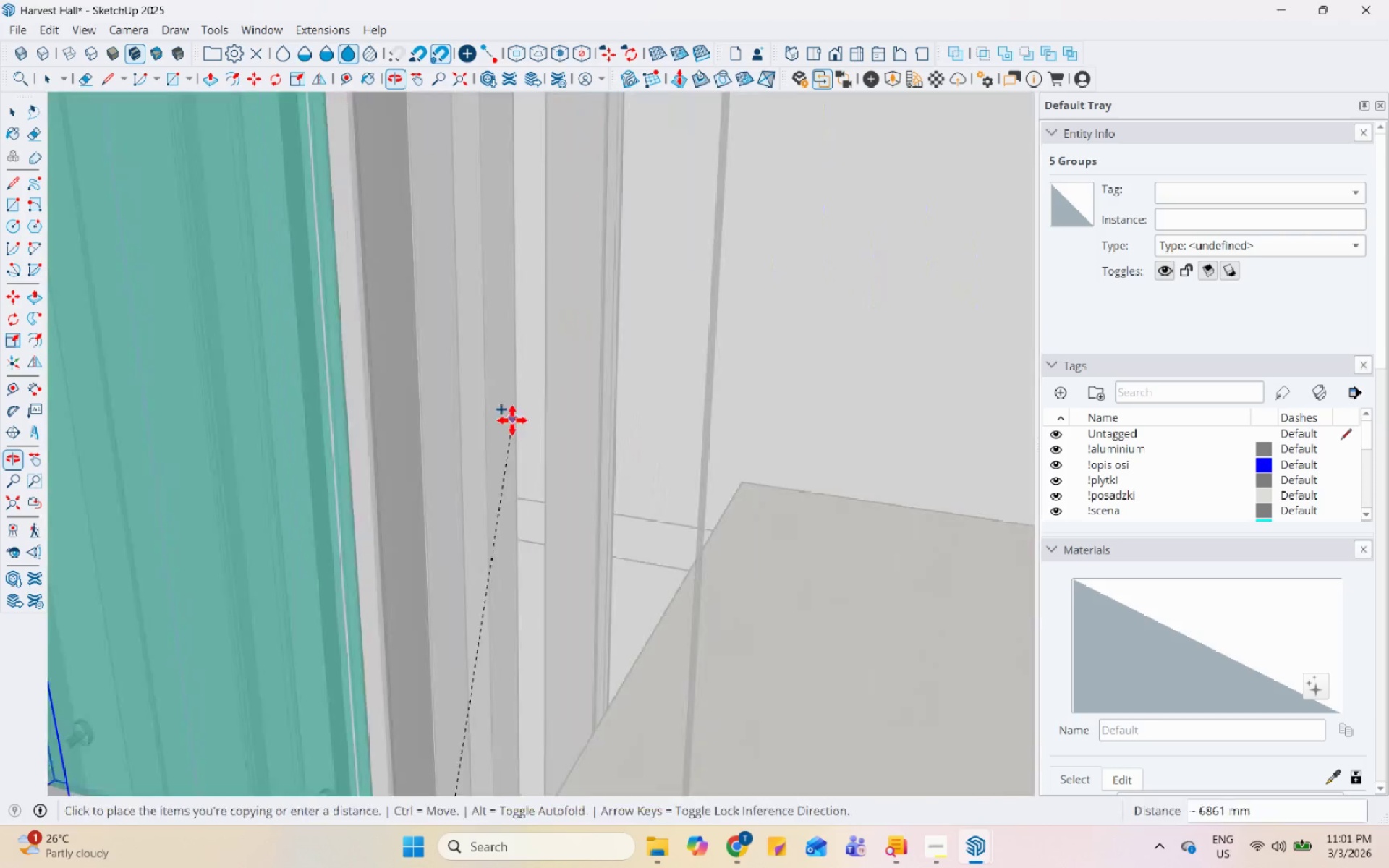 
scroll: coordinate [364, 453], scroll_direction: down, amount: 6.0
 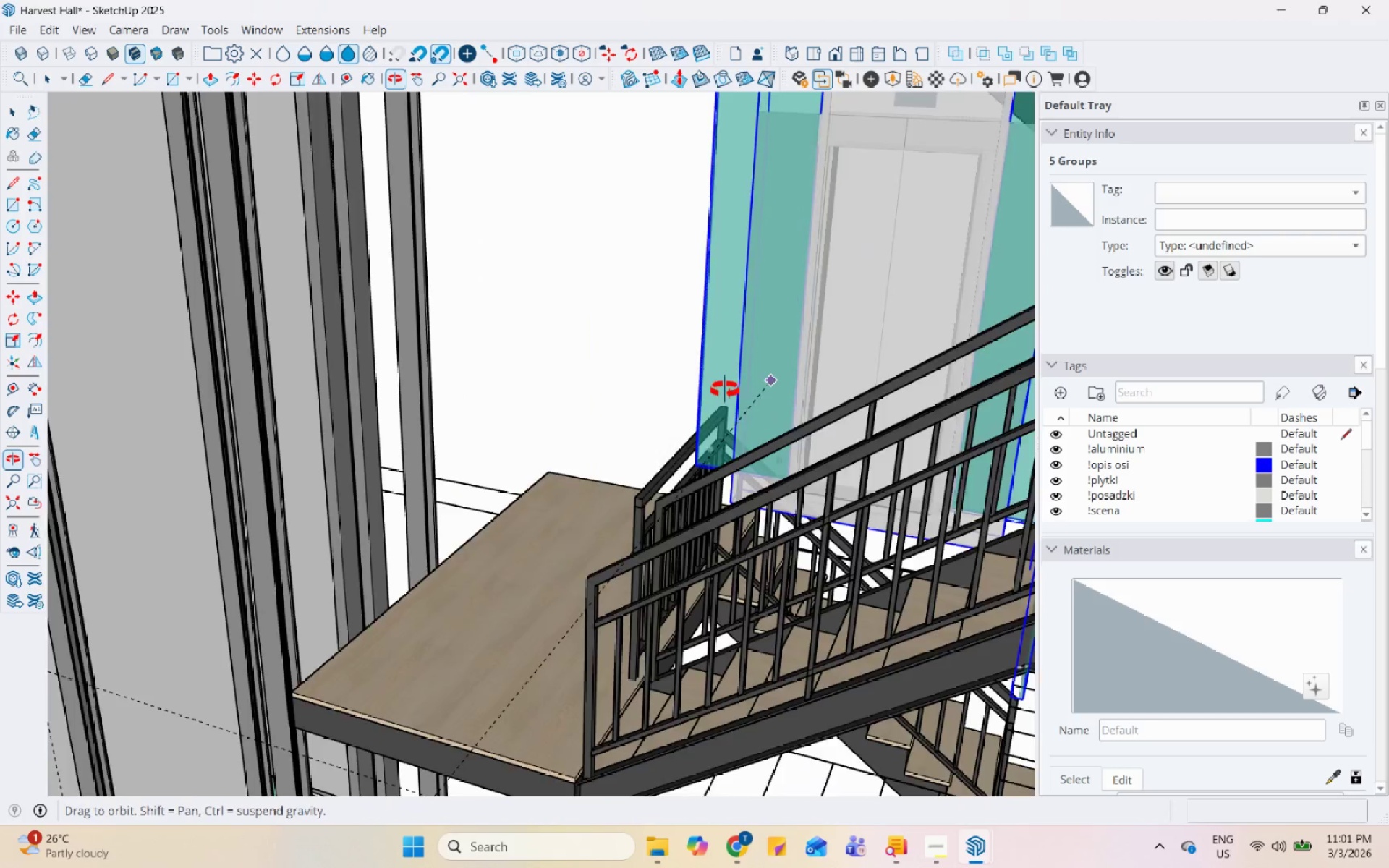 
scroll: coordinate [579, 405], scroll_direction: up, amount: 1.0
 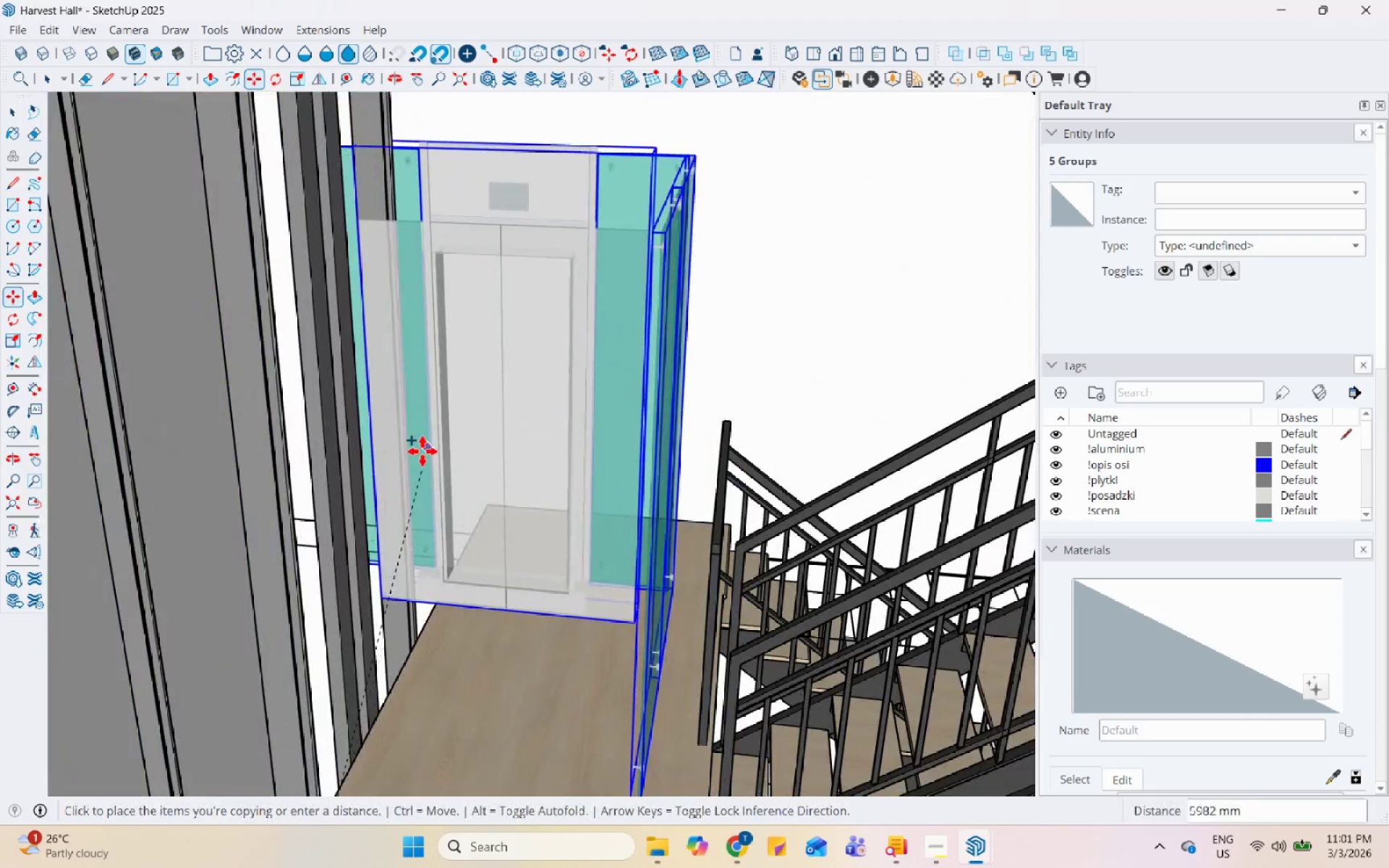 
scroll: coordinate [688, 406], scroll_direction: down, amount: 9.0
 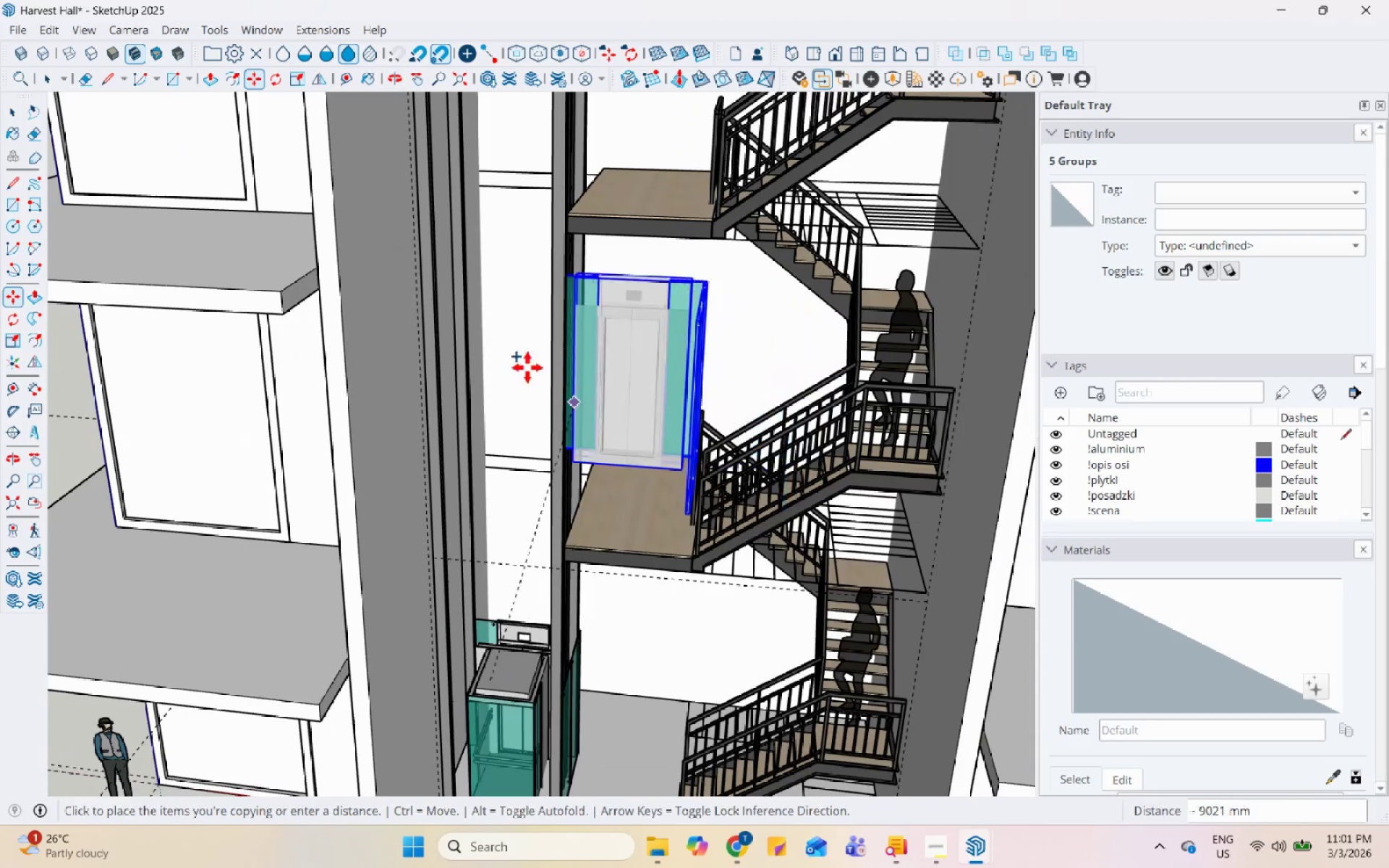 
scroll: coordinate [540, 448], scroll_direction: up, amount: 13.0
 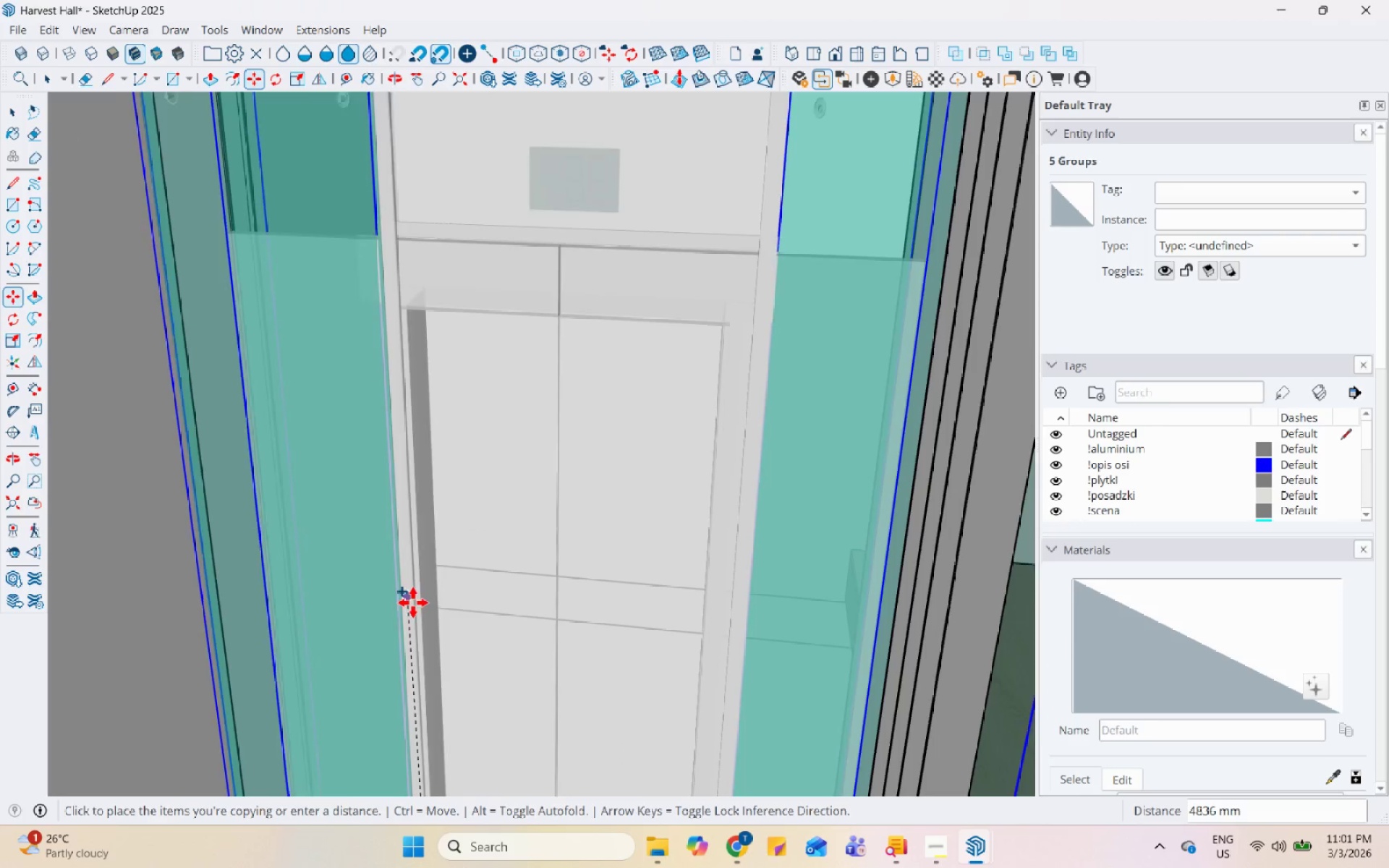 
scroll: coordinate [563, 427], scroll_direction: down, amount: 17.0
 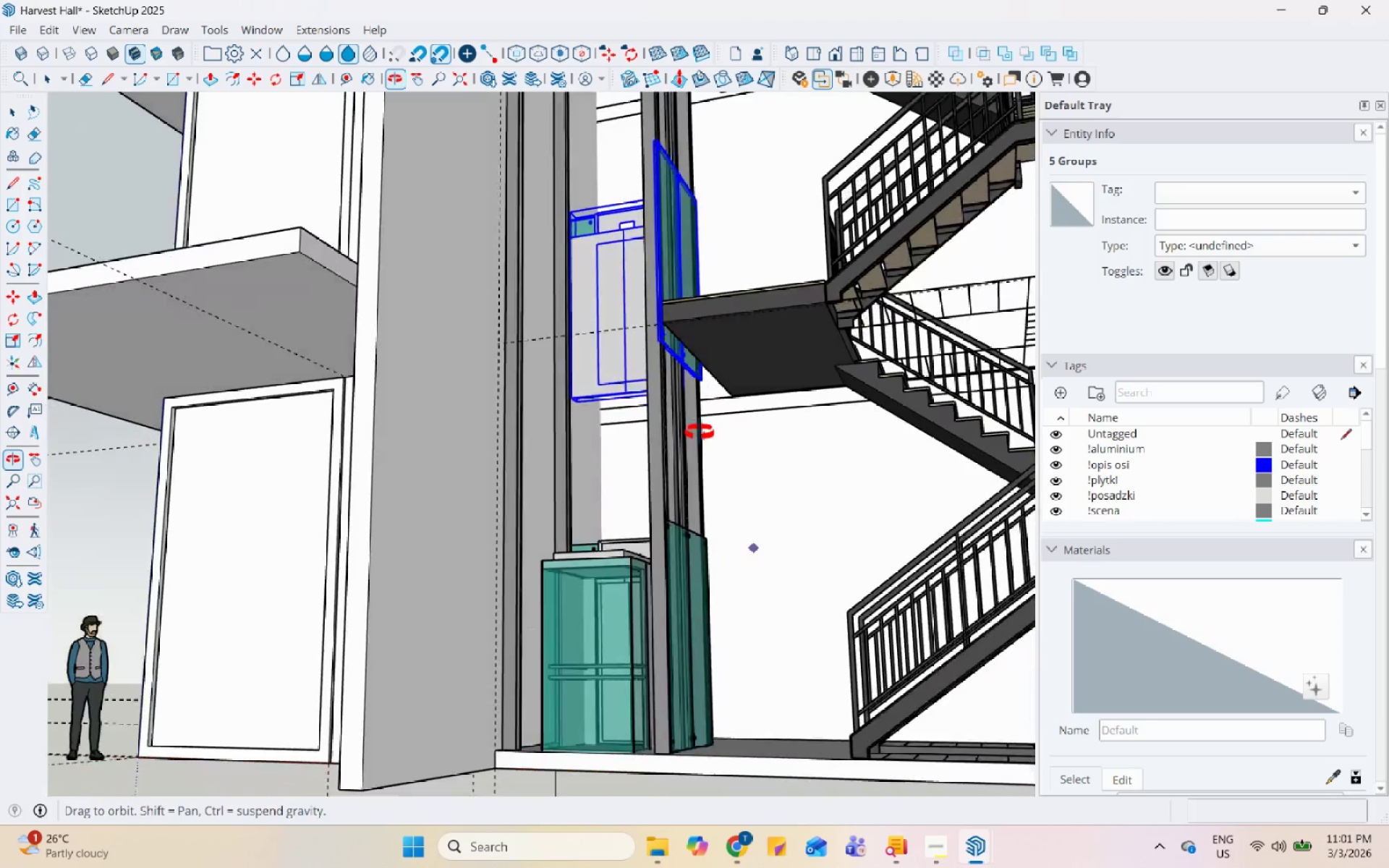 
scroll: coordinate [563, 407], scroll_direction: up, amount: 7.0
 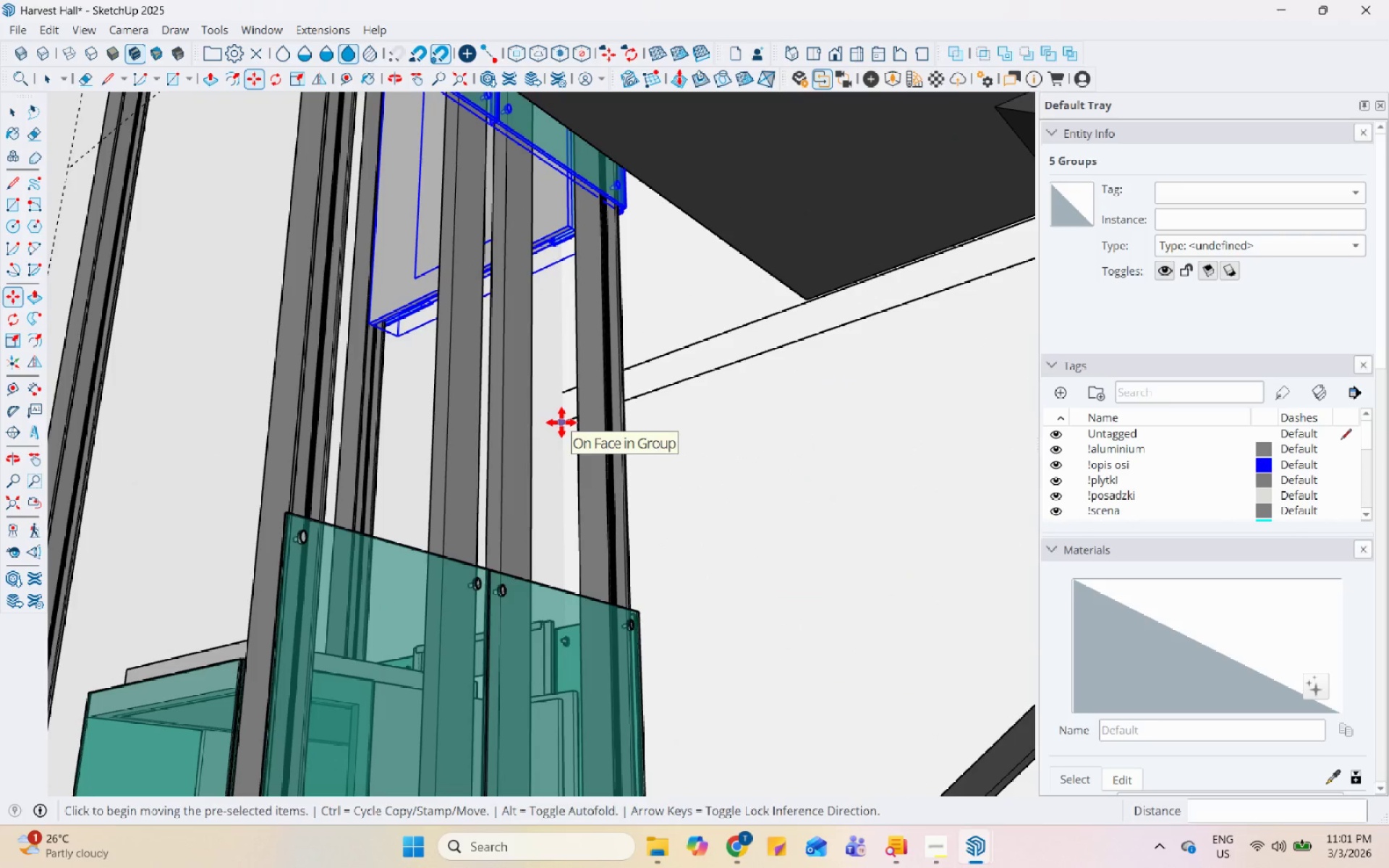 
key(Control+ControlLeft)
 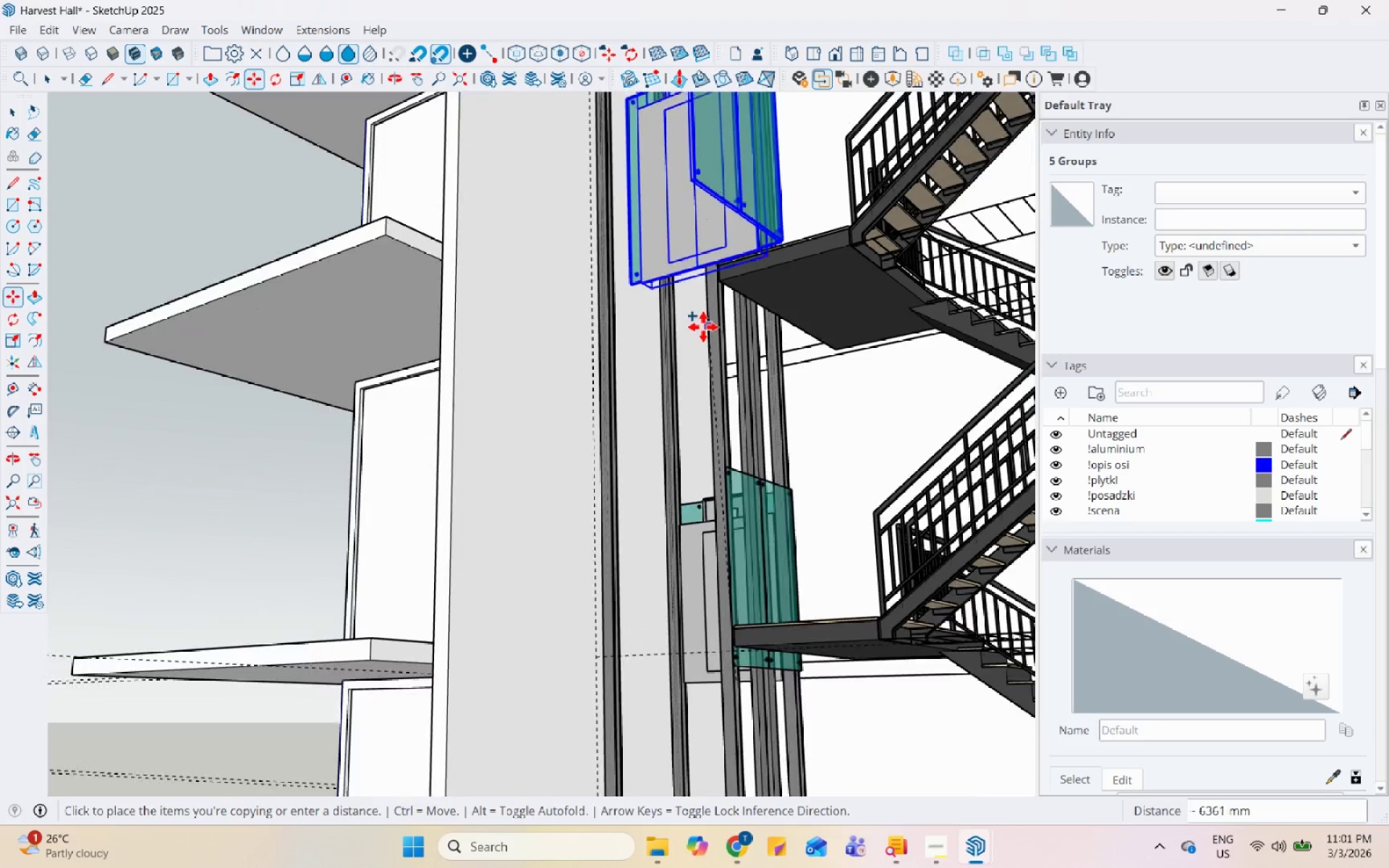 
scroll: coordinate [703, 328], scroll_direction: down, amount: 7.0
 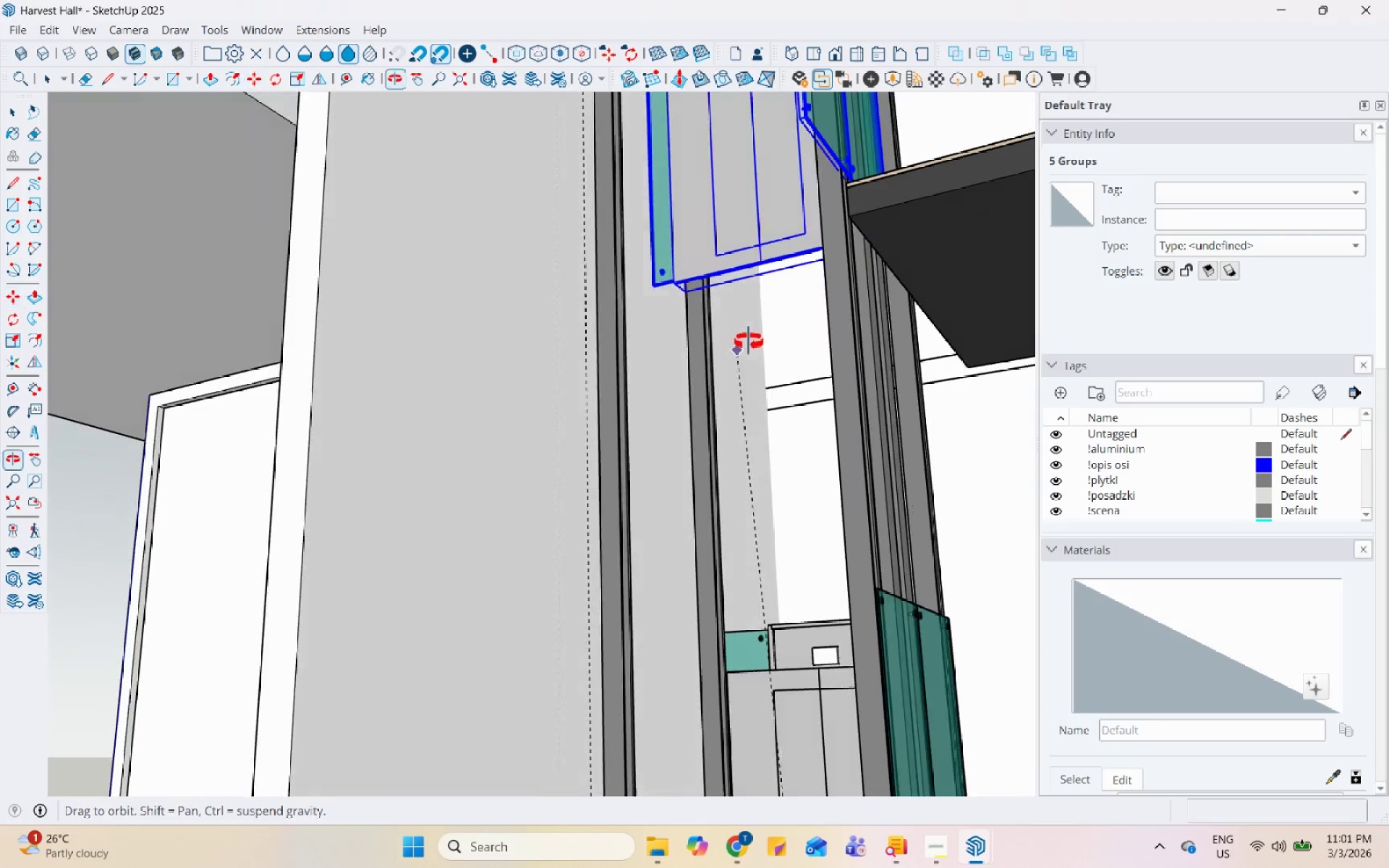 
scroll: coordinate [753, 365], scroll_direction: up, amount: 1.0
 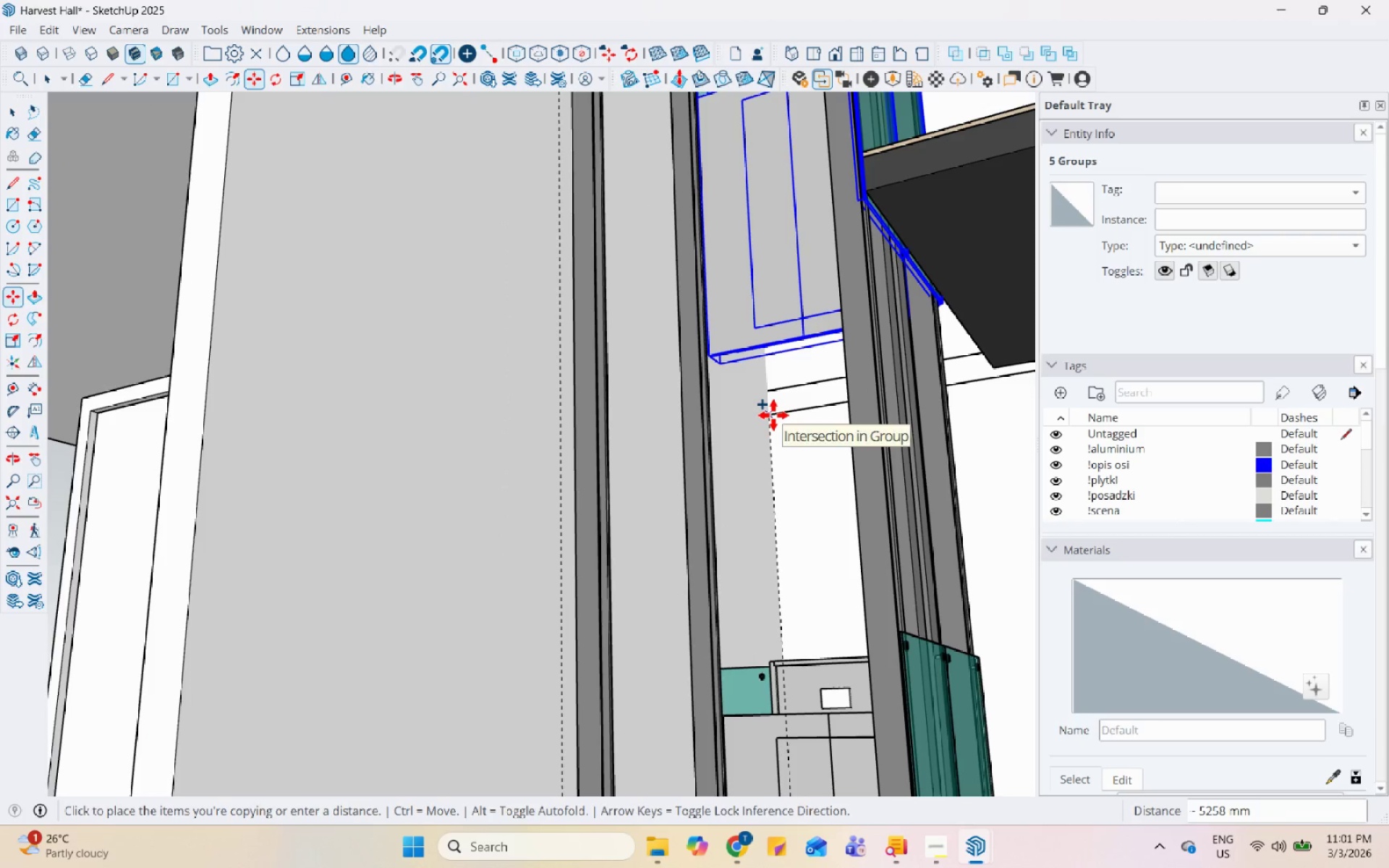 
left_click([773, 412])
 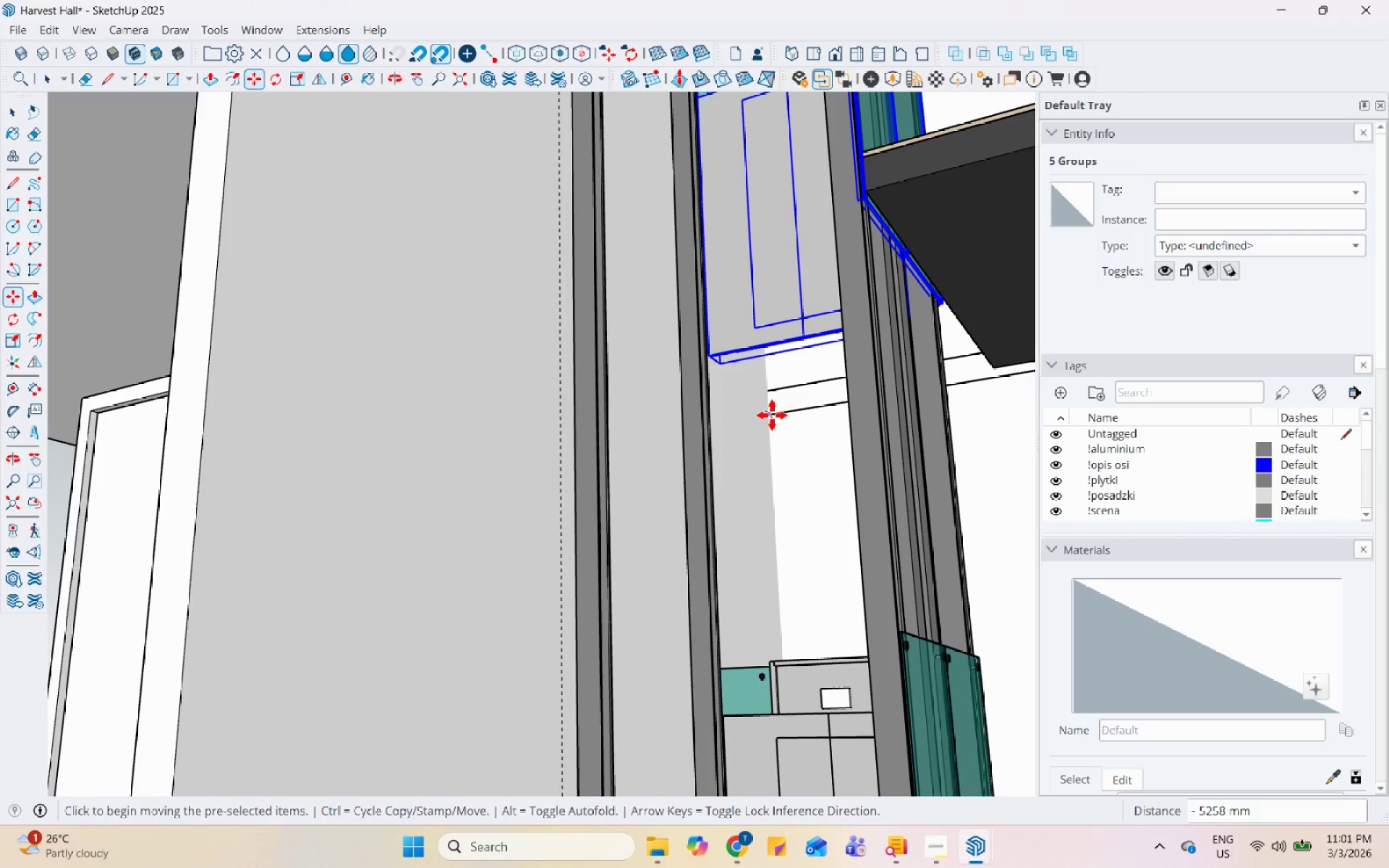 
left_click([772, 415])
 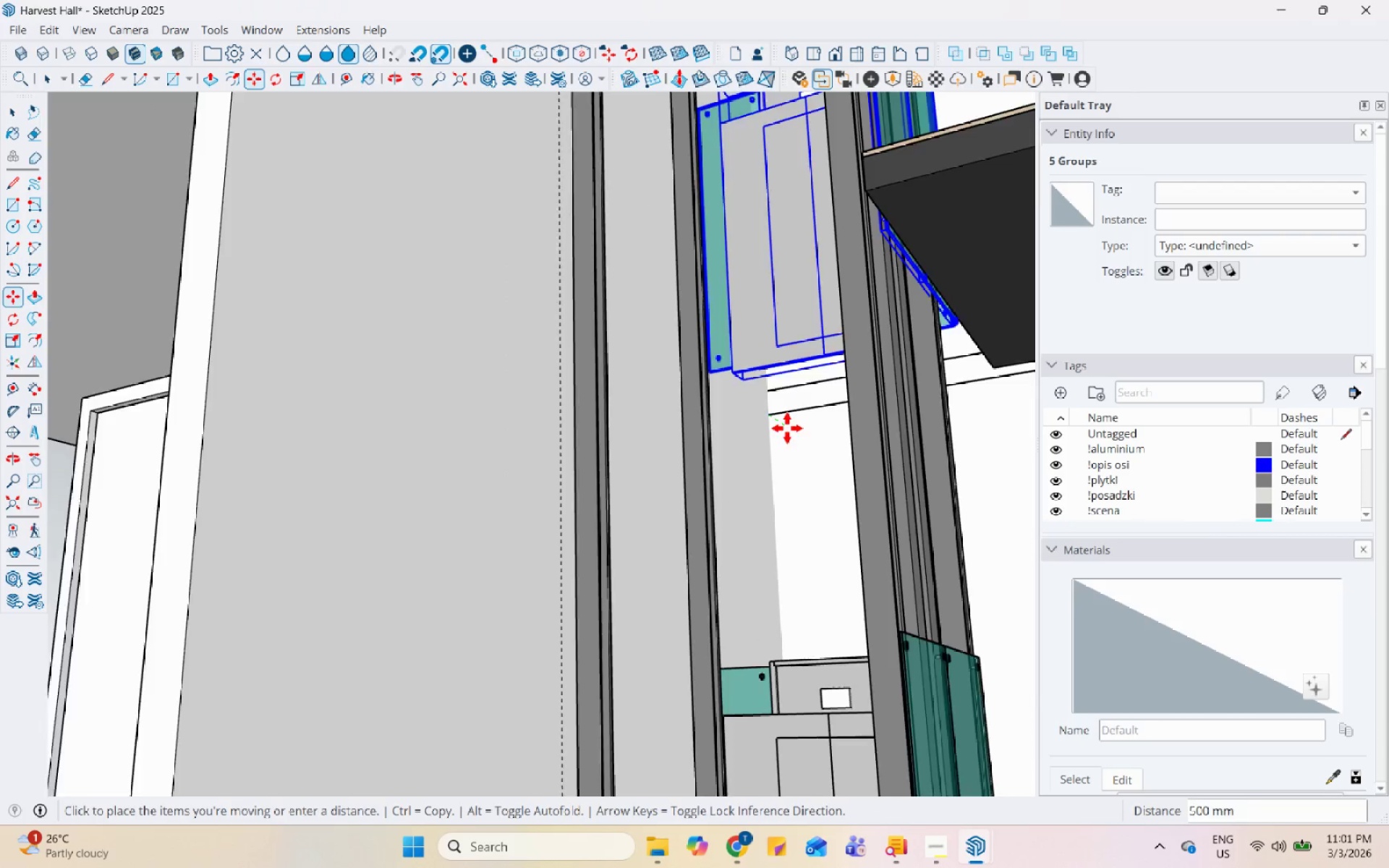 
key(Control+ControlLeft)
 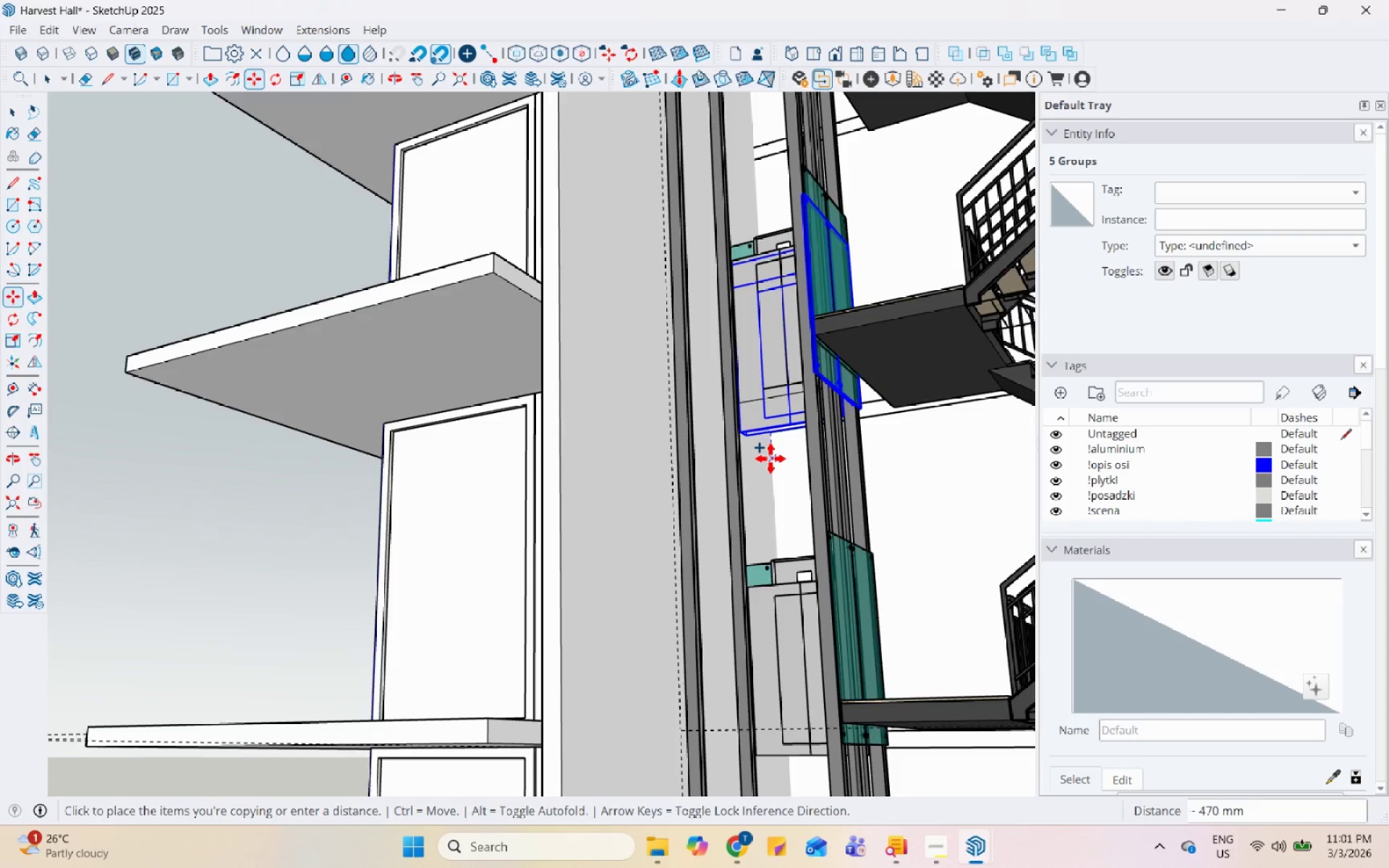 
scroll: coordinate [767, 461], scroll_direction: down, amount: 10.0
 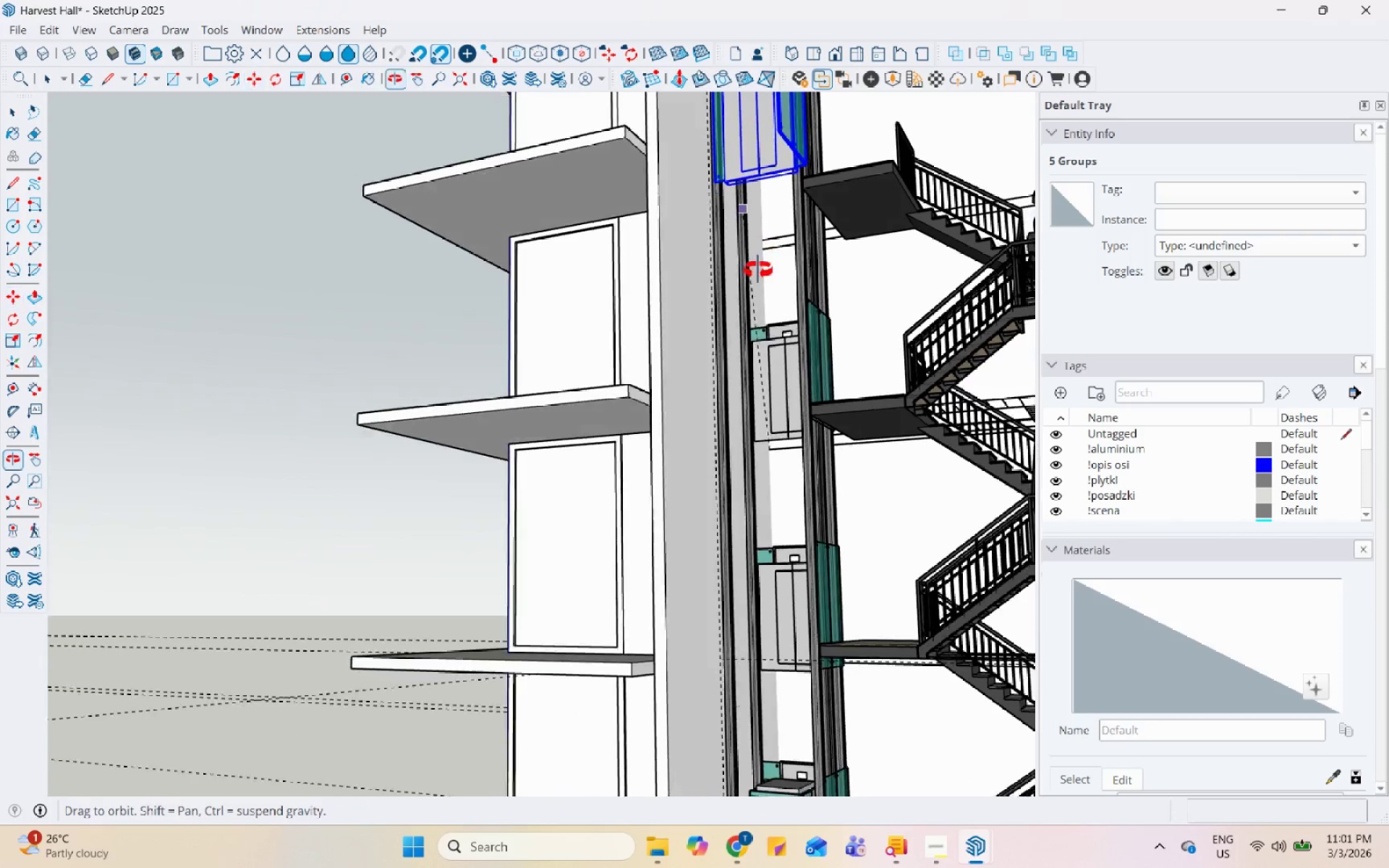 
scroll: coordinate [758, 260], scroll_direction: up, amount: 5.0
 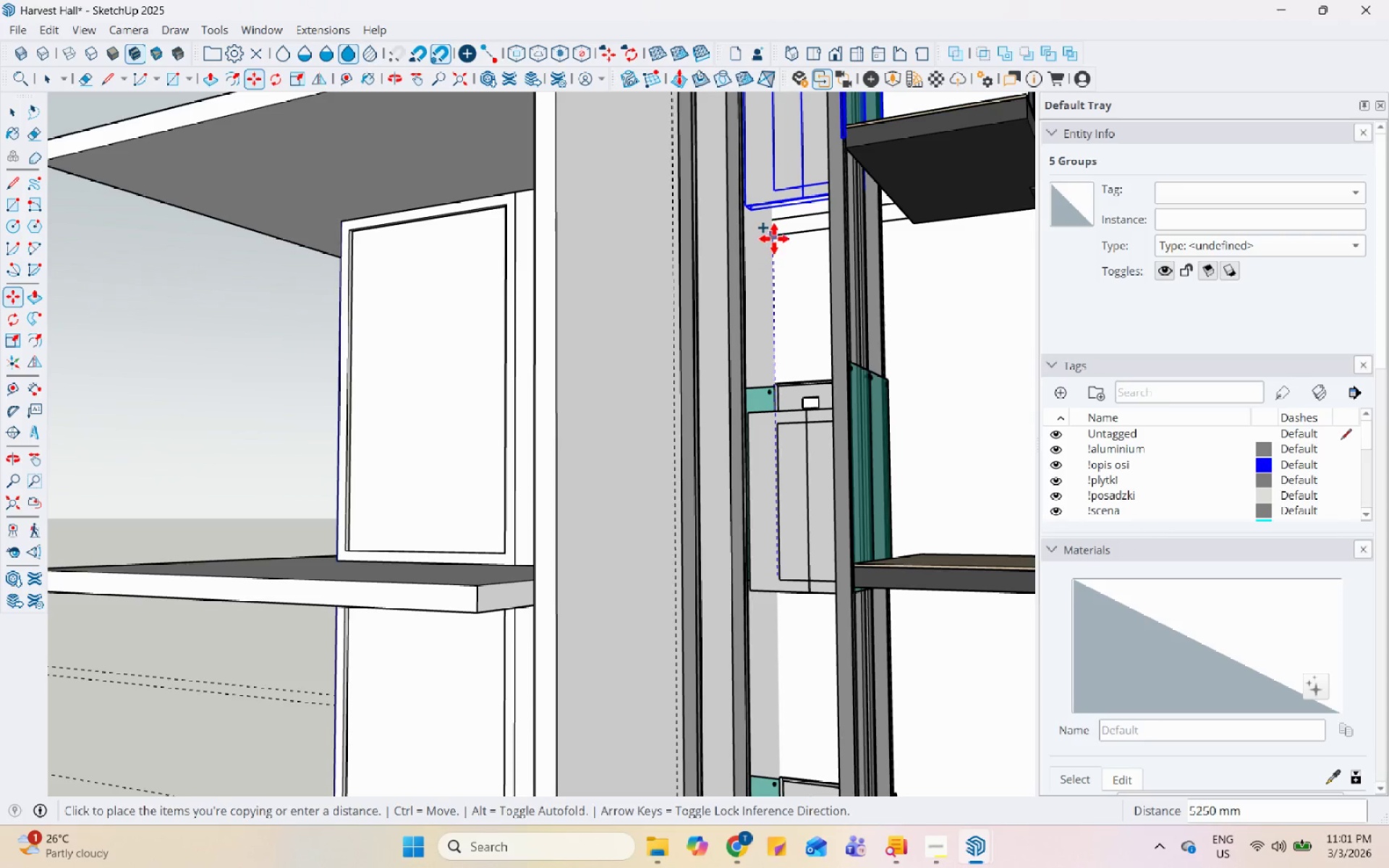 
left_click([774, 239])
 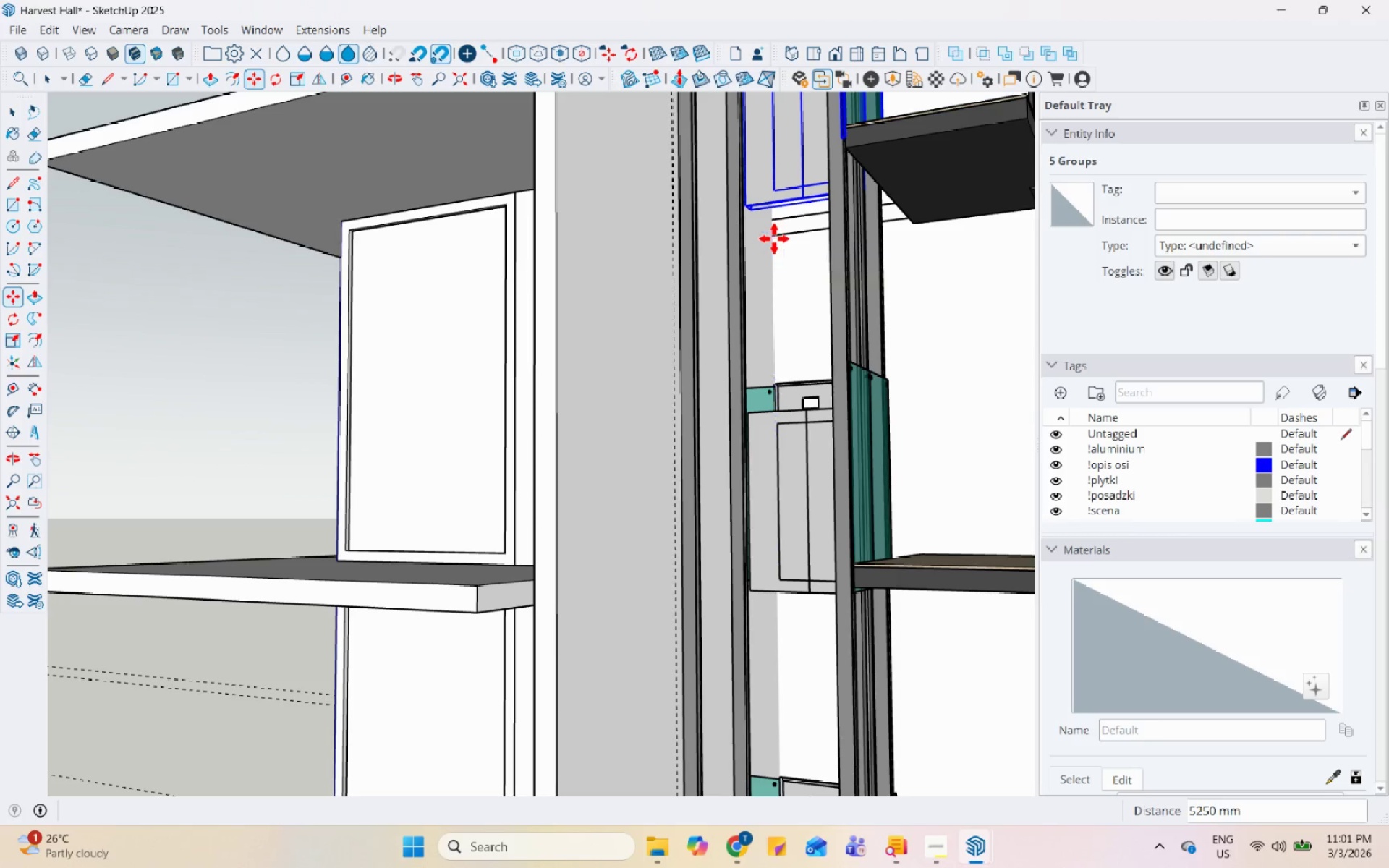 
scroll: coordinate [768, 278], scroll_direction: down, amount: 7.0
 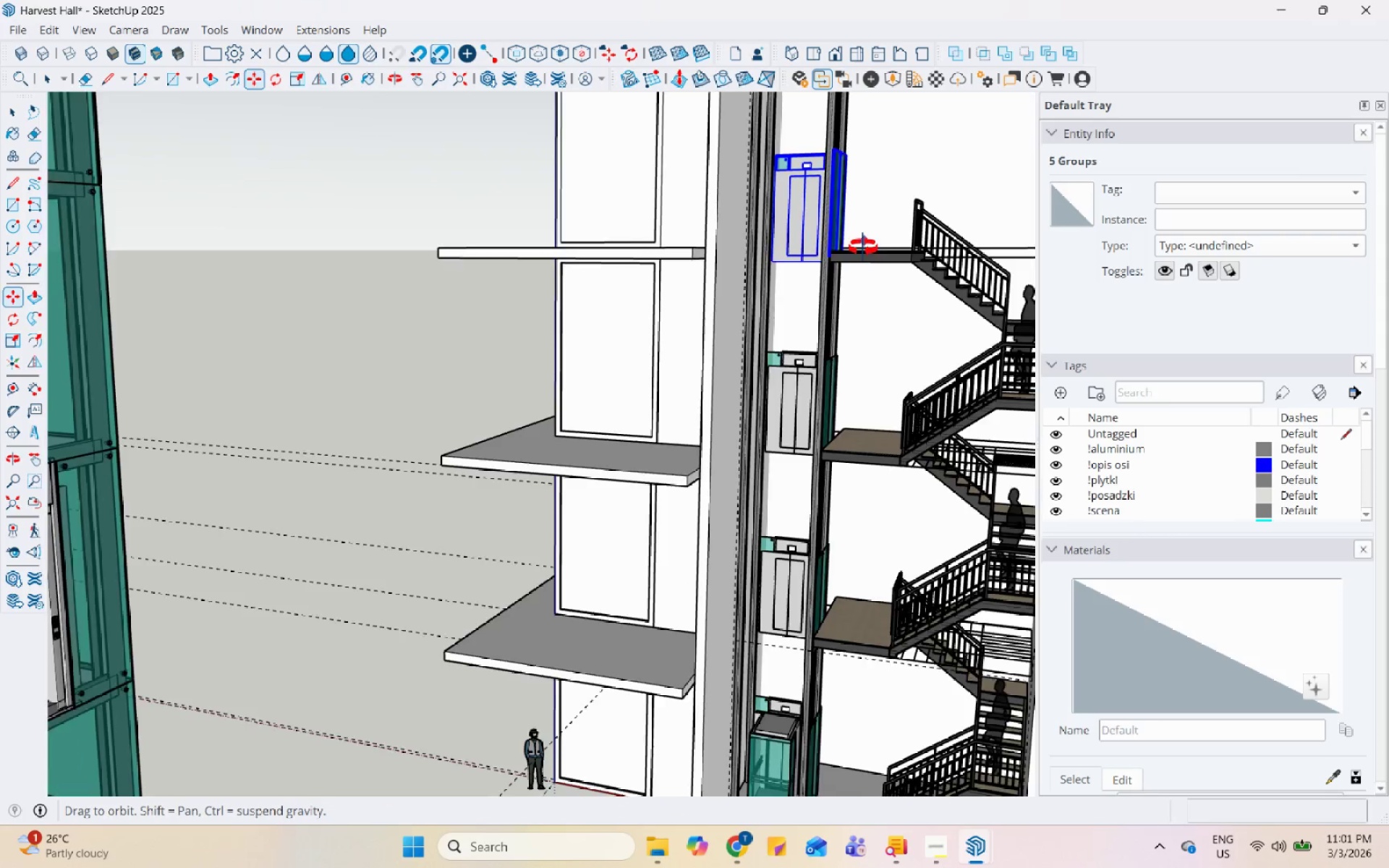 
scroll: coordinate [798, 273], scroll_direction: up, amount: 6.0
 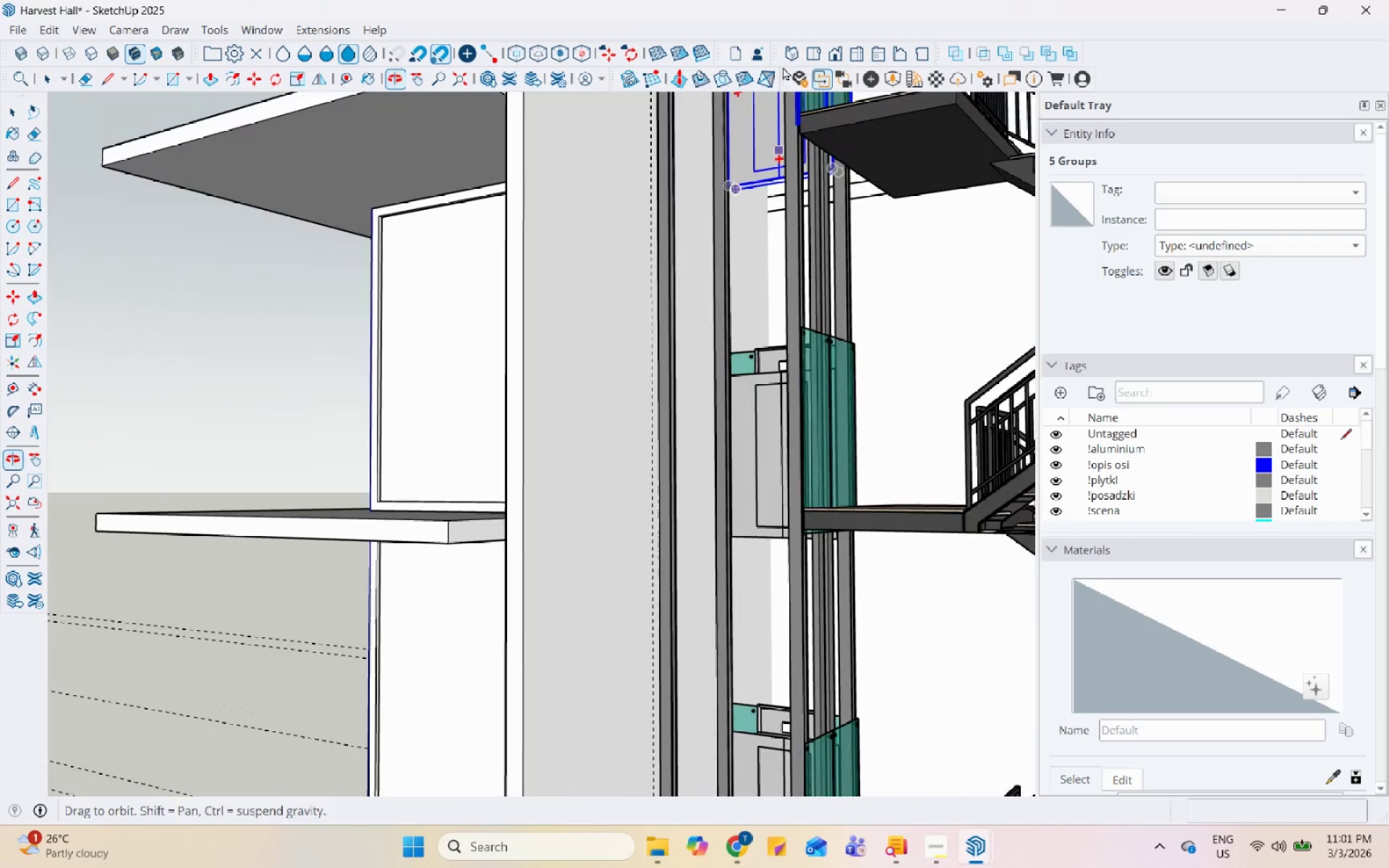 
key(Space)
 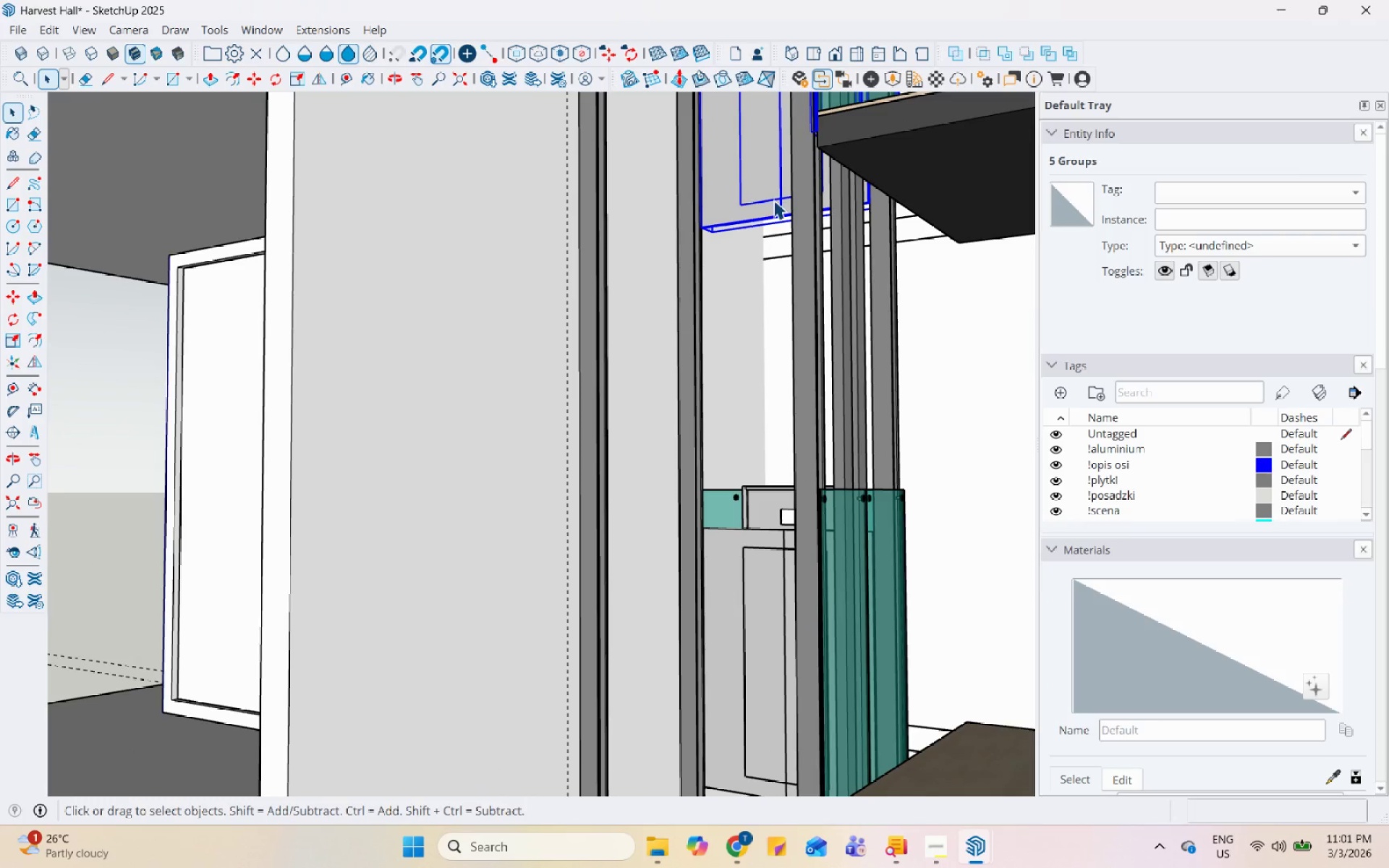 
scroll: coordinate [772, 166], scroll_direction: up, amount: 5.0
 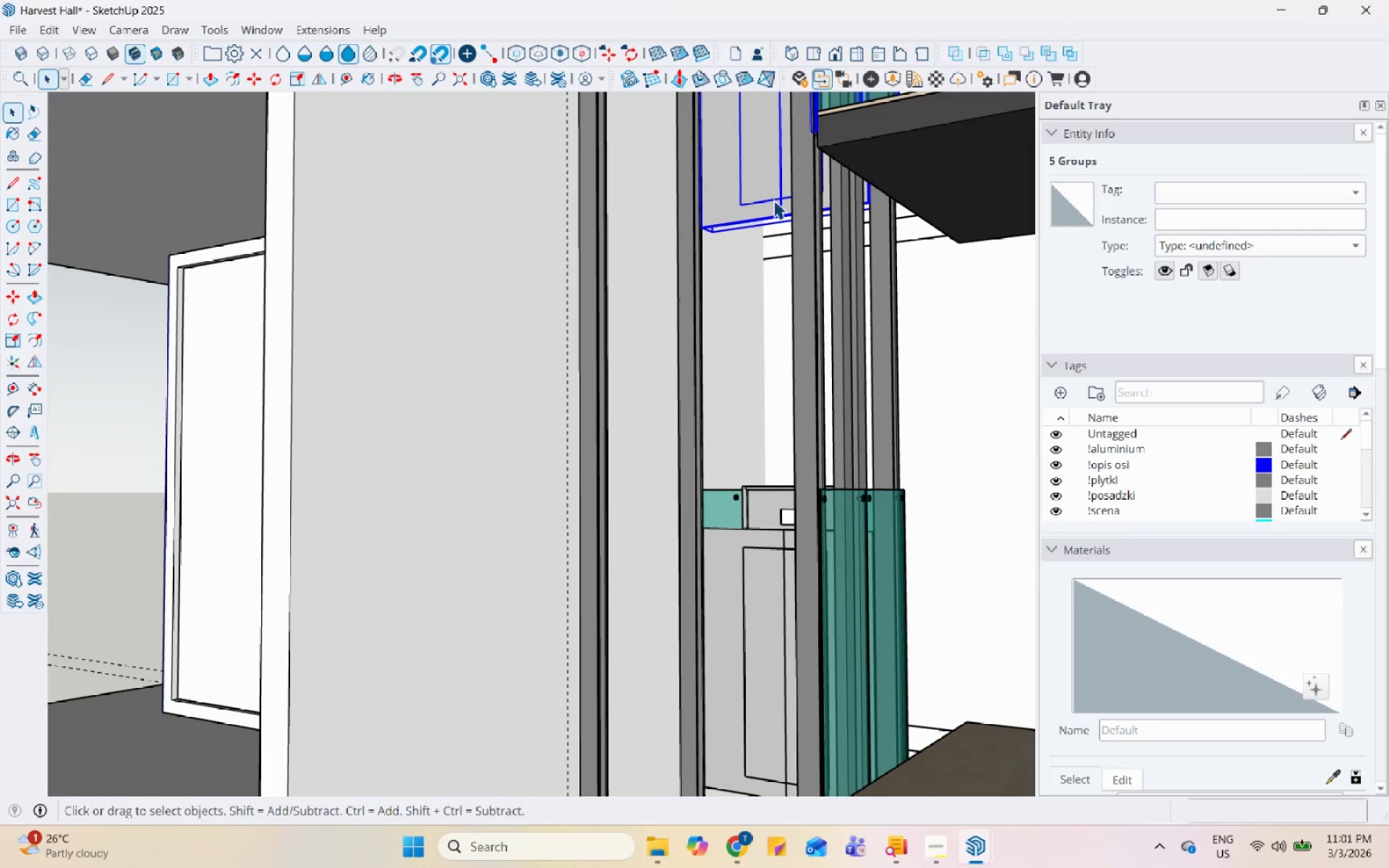 
key(M)
 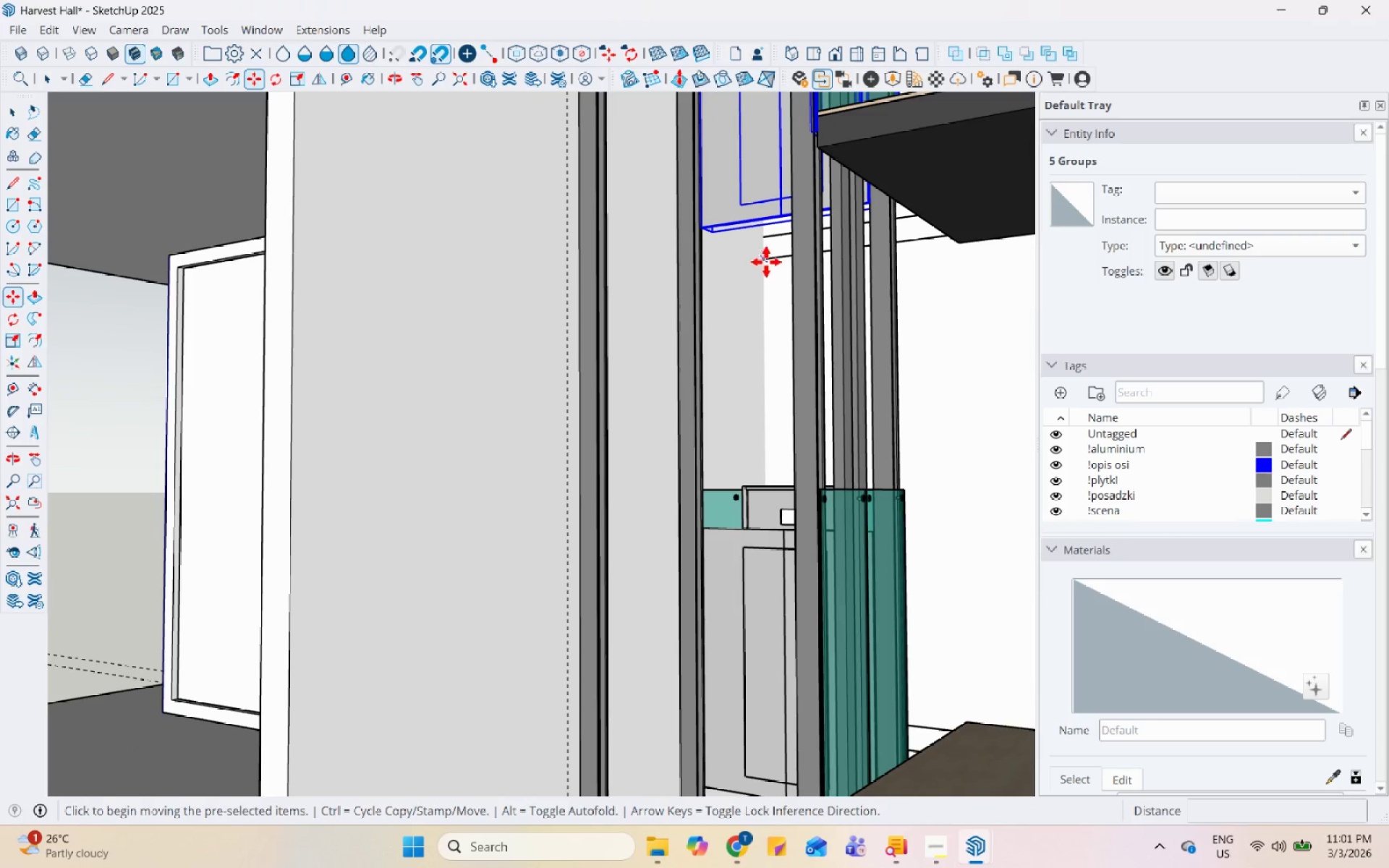 
left_click([766, 261])
 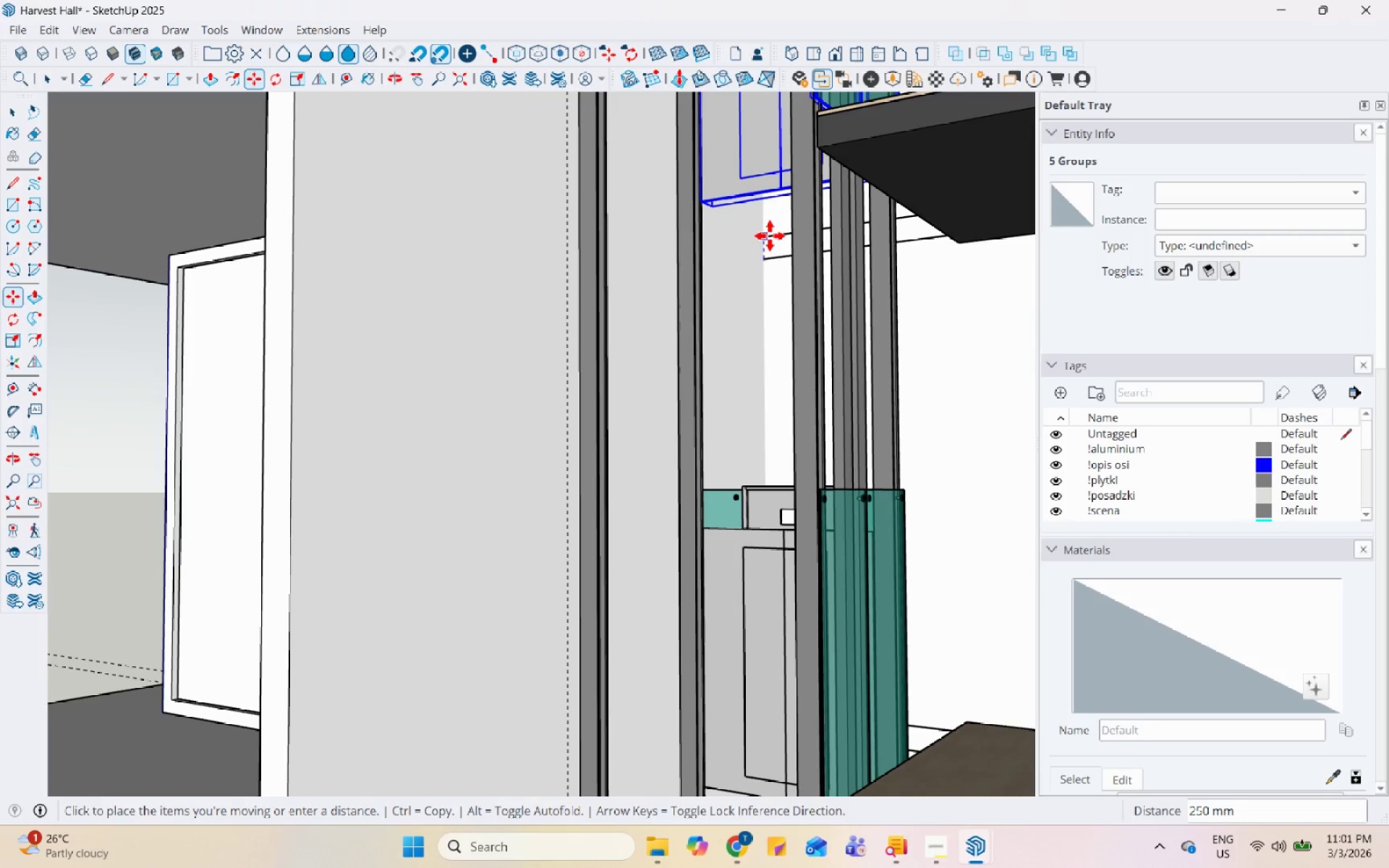 
left_click([770, 237])
 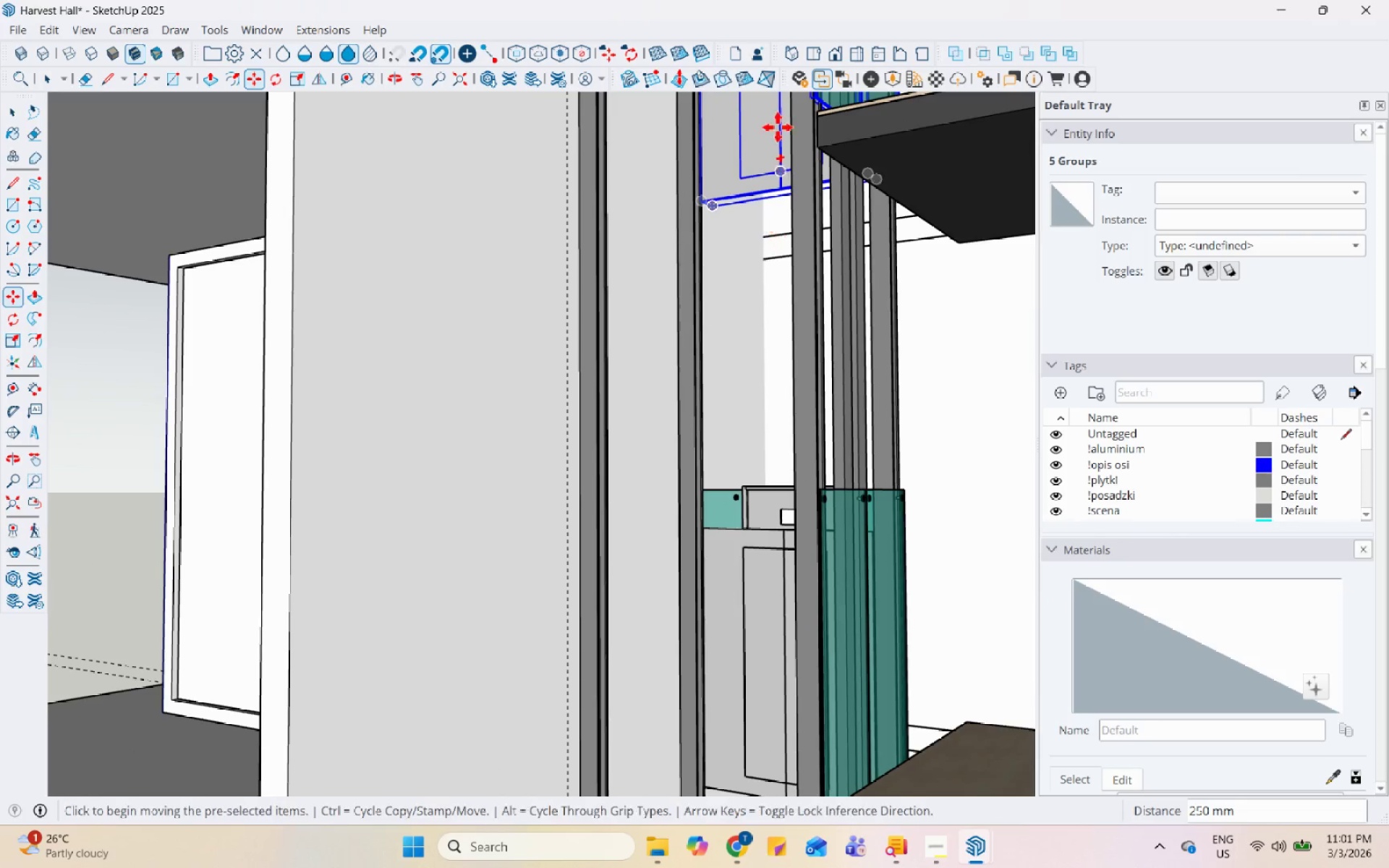 
key(Space)
 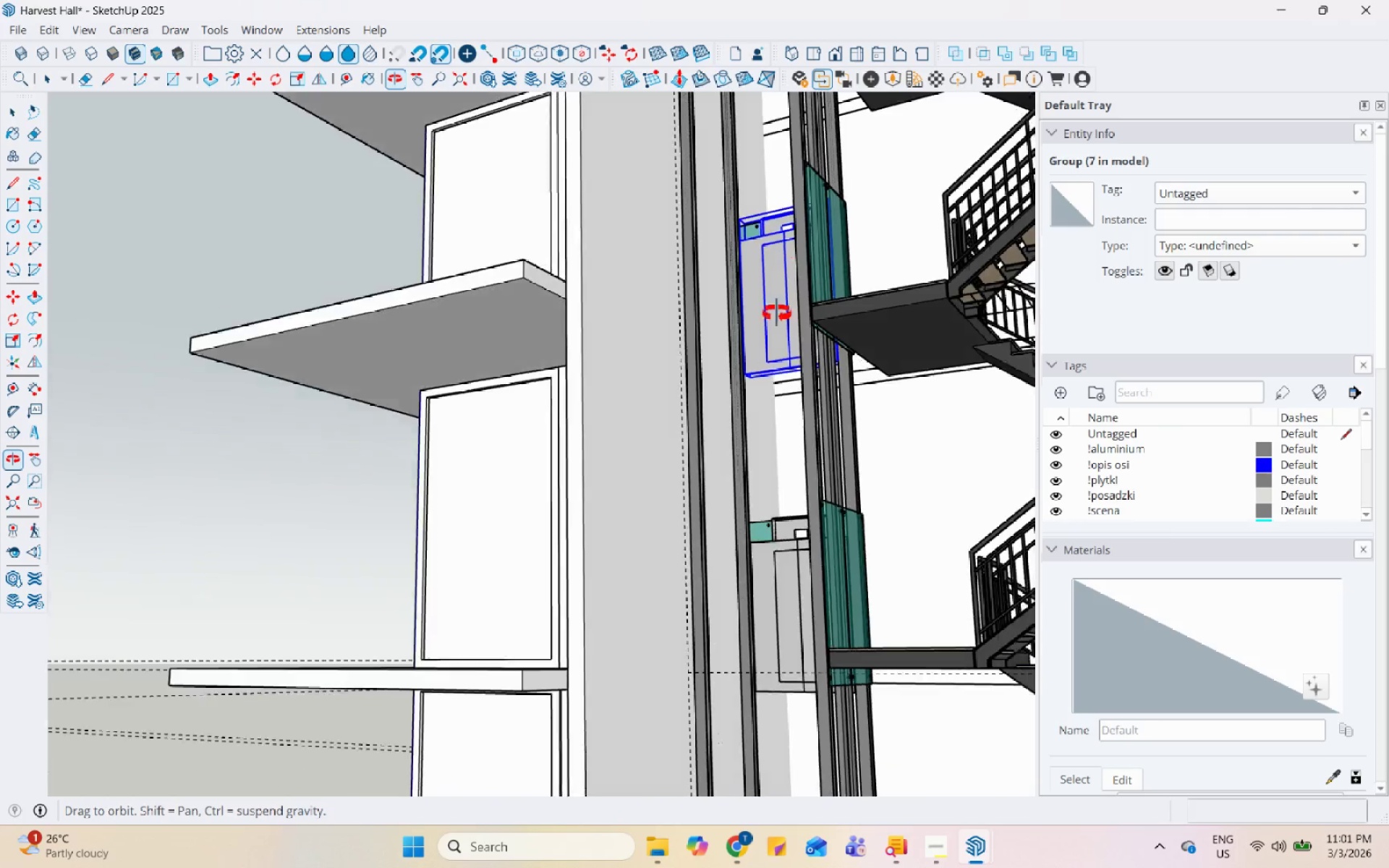 
scroll: coordinate [749, 331], scroll_direction: down, amount: 7.0
 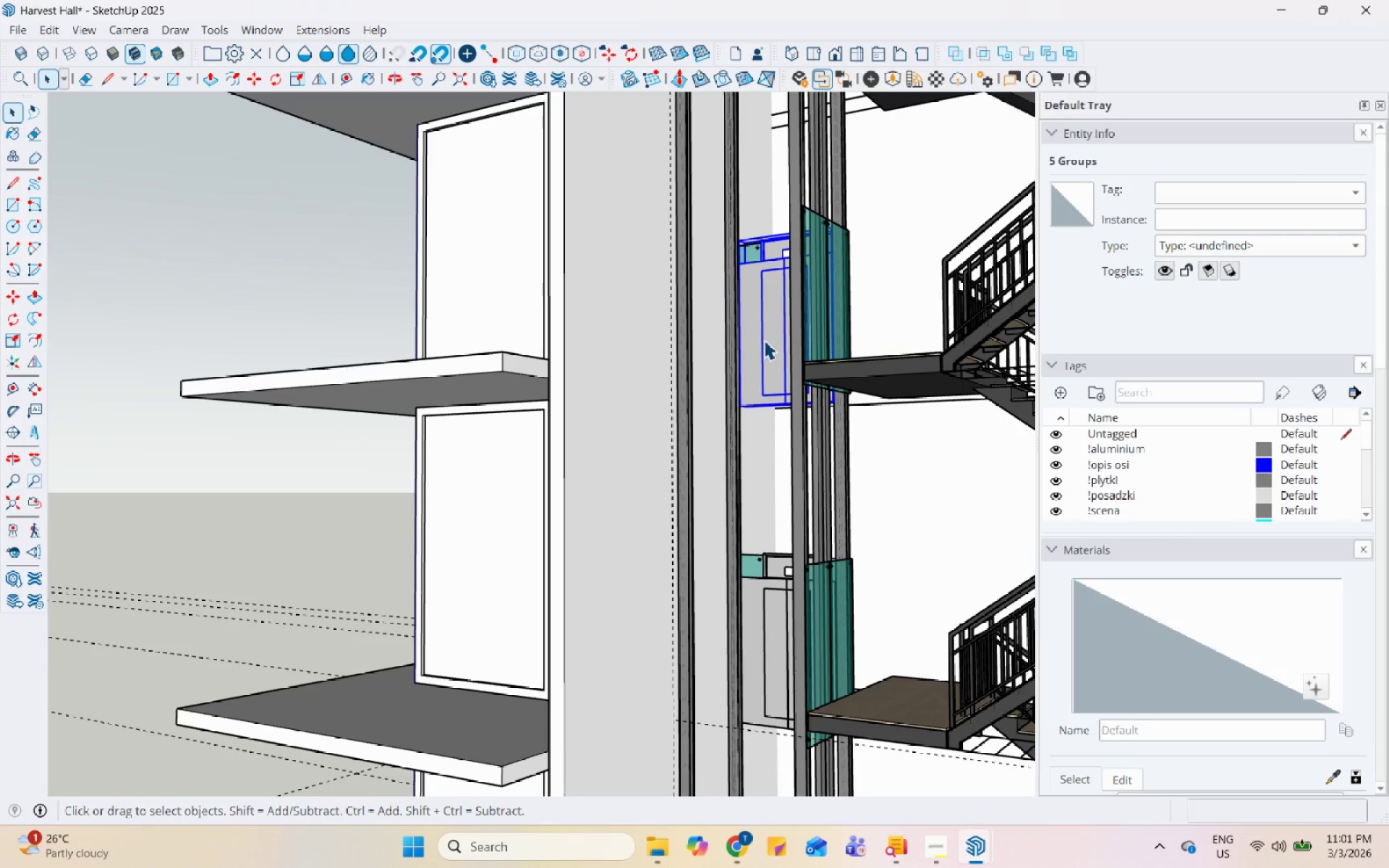 
scroll: coordinate [808, 439], scroll_direction: up, amount: 3.0
 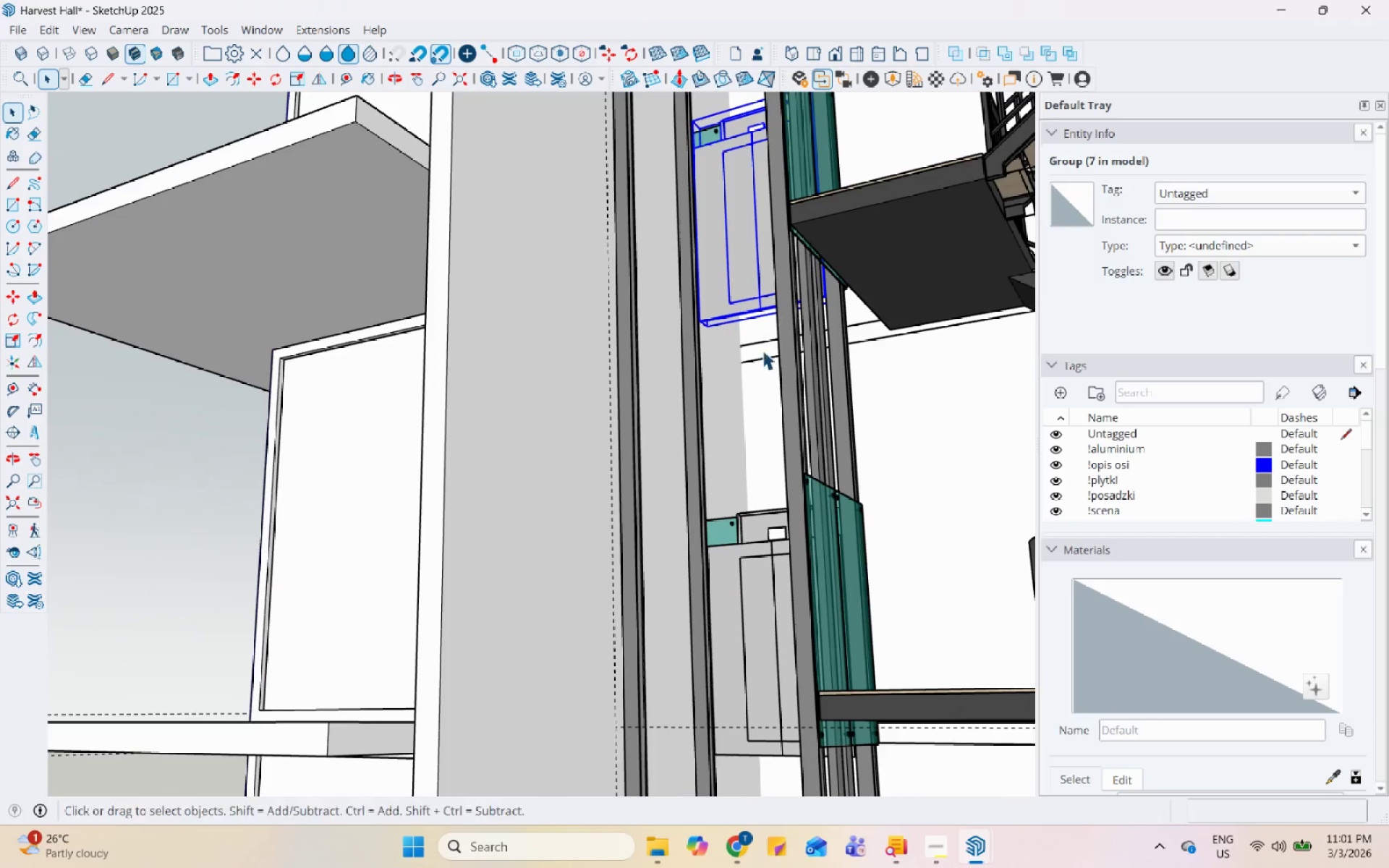 
key(M)
 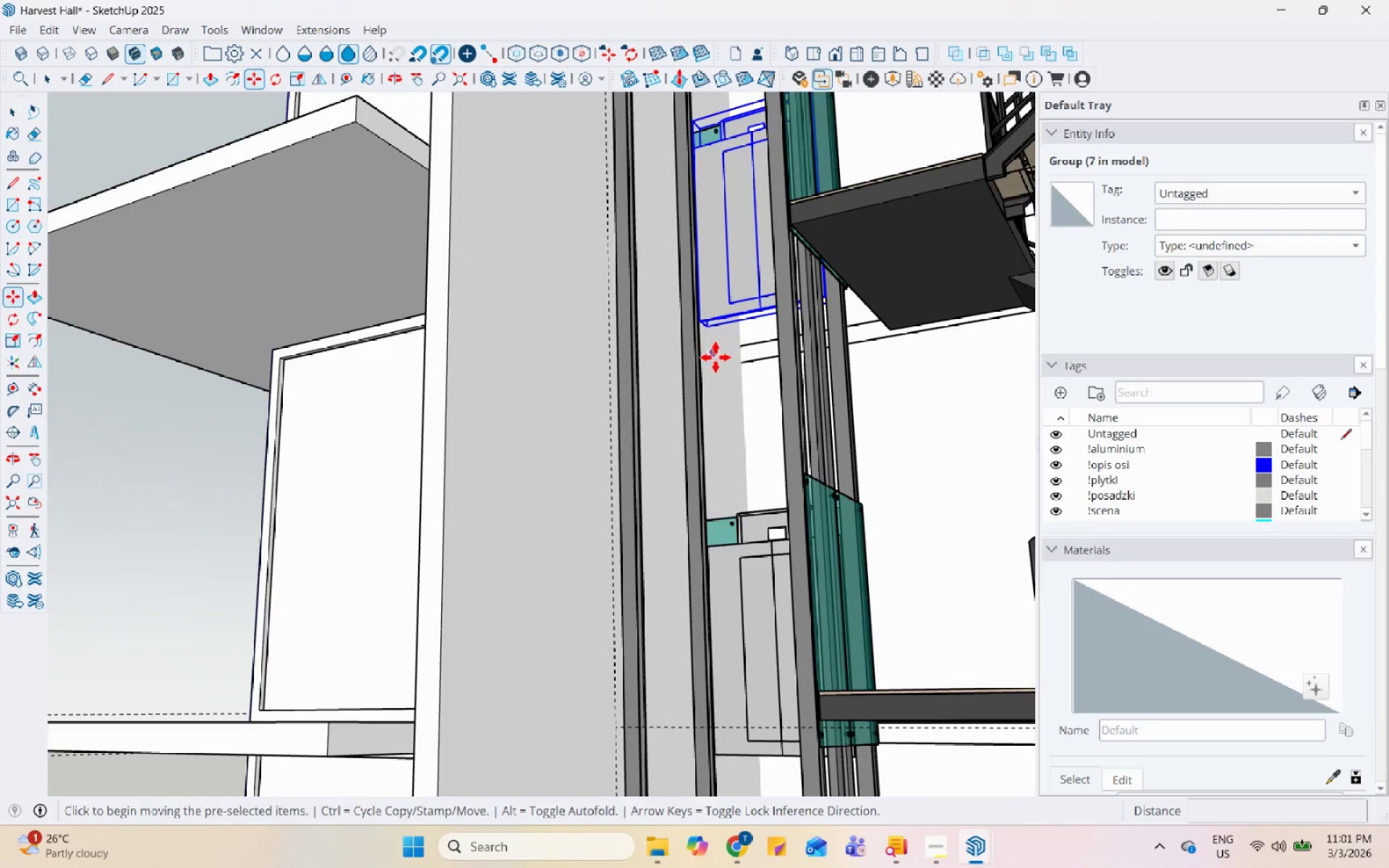 
scroll: coordinate [721, 365], scroll_direction: up, amount: 5.0
 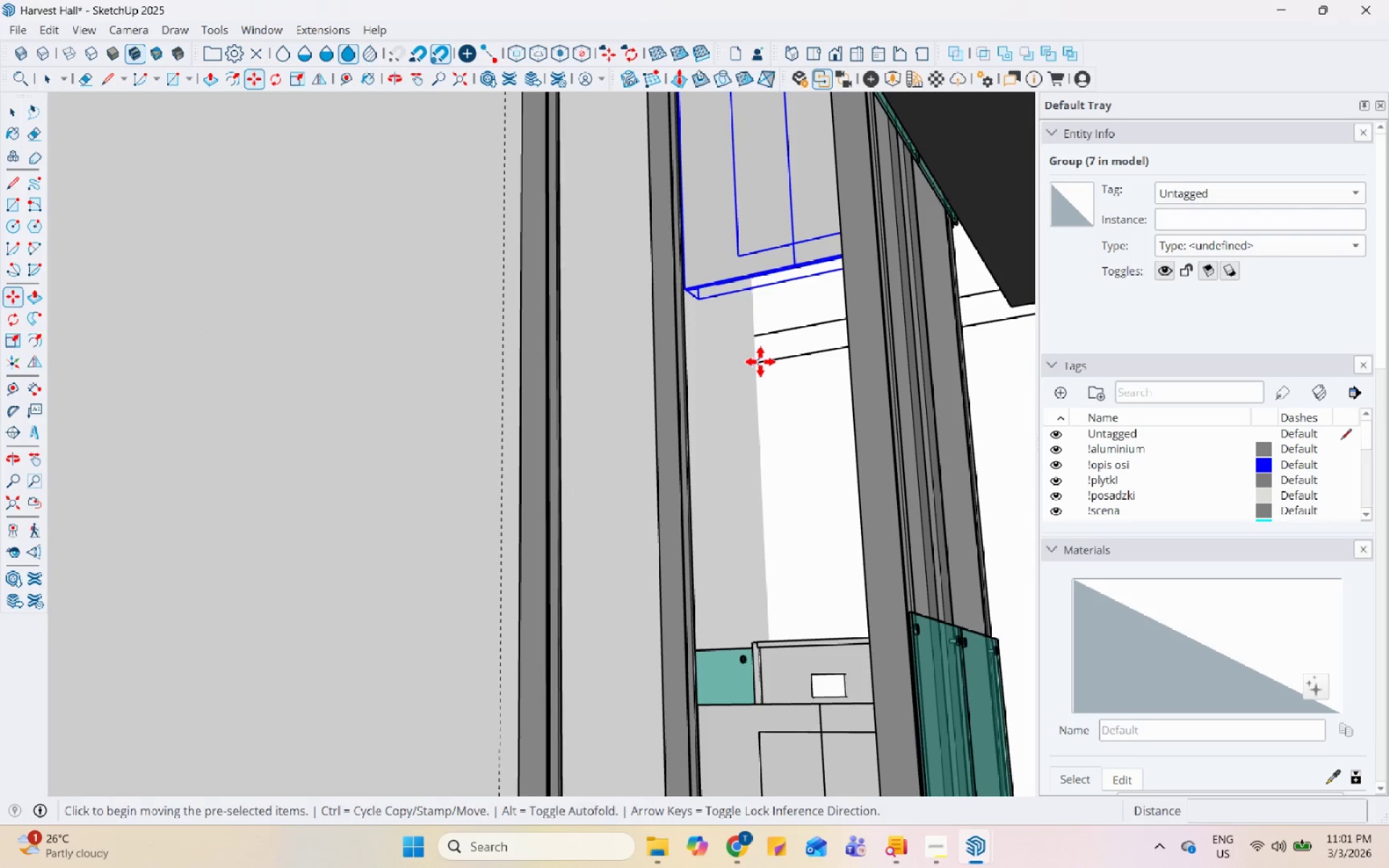 
left_click([760, 362])
 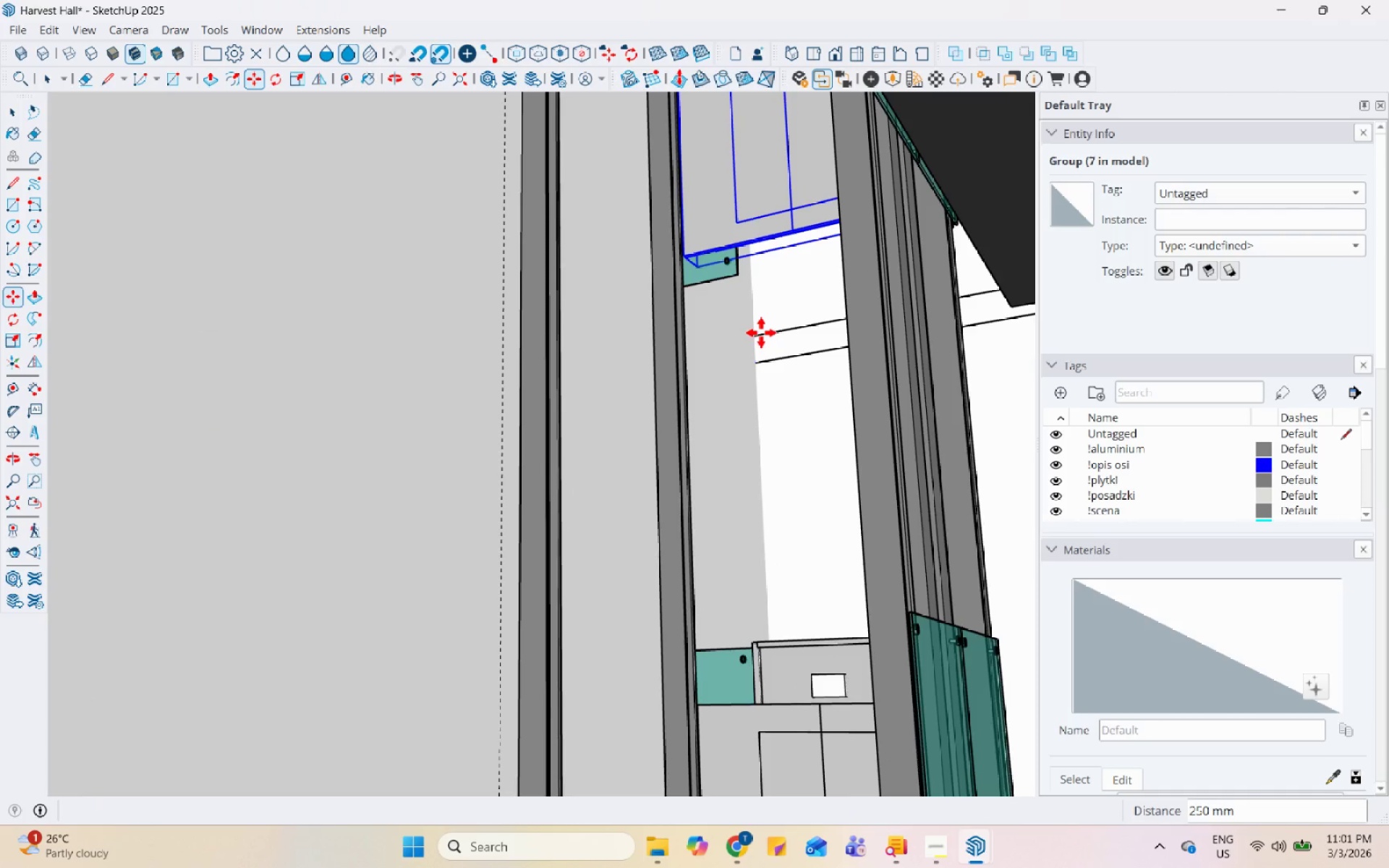 
key(Space)
 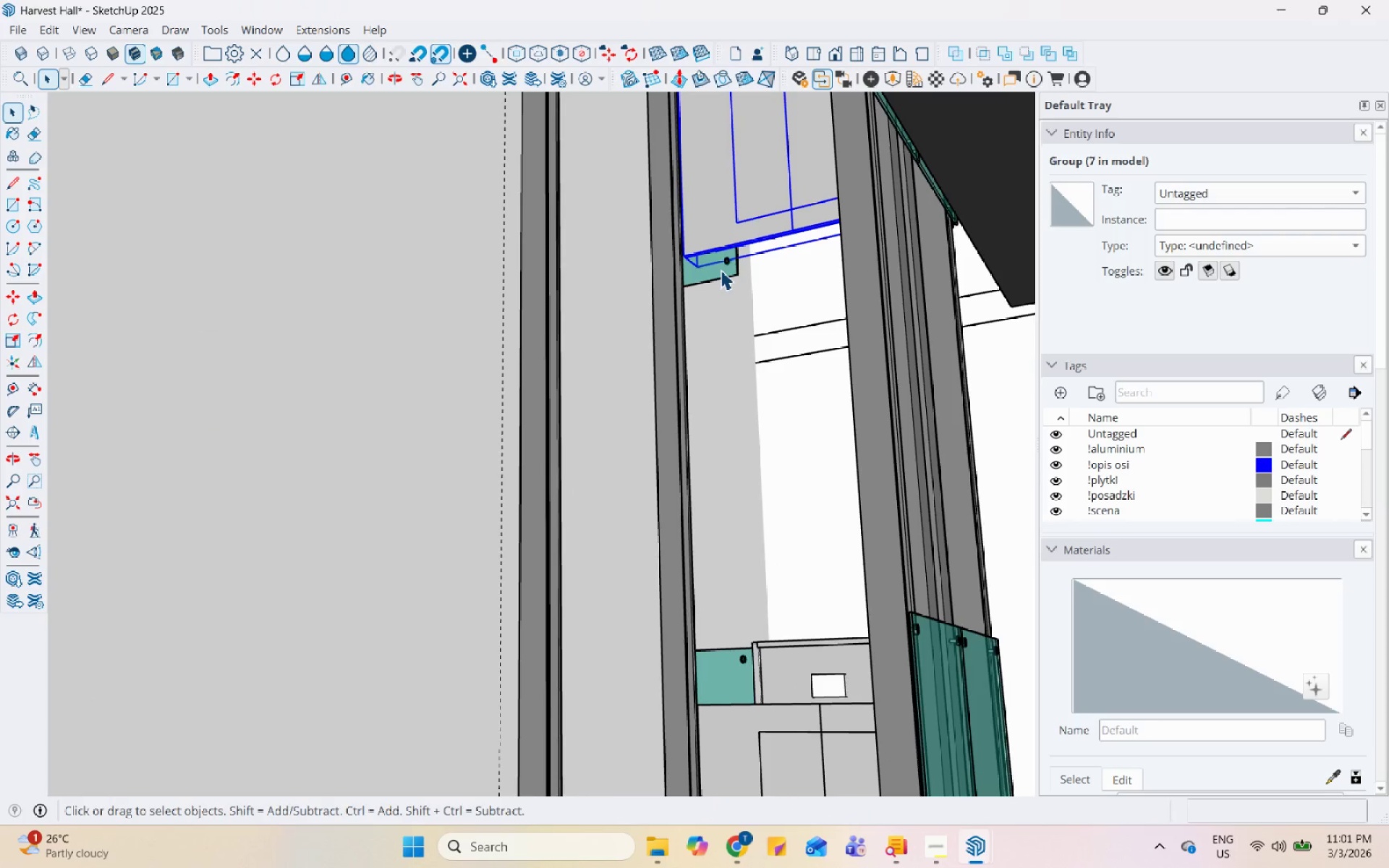 
key(Control+Z)
 